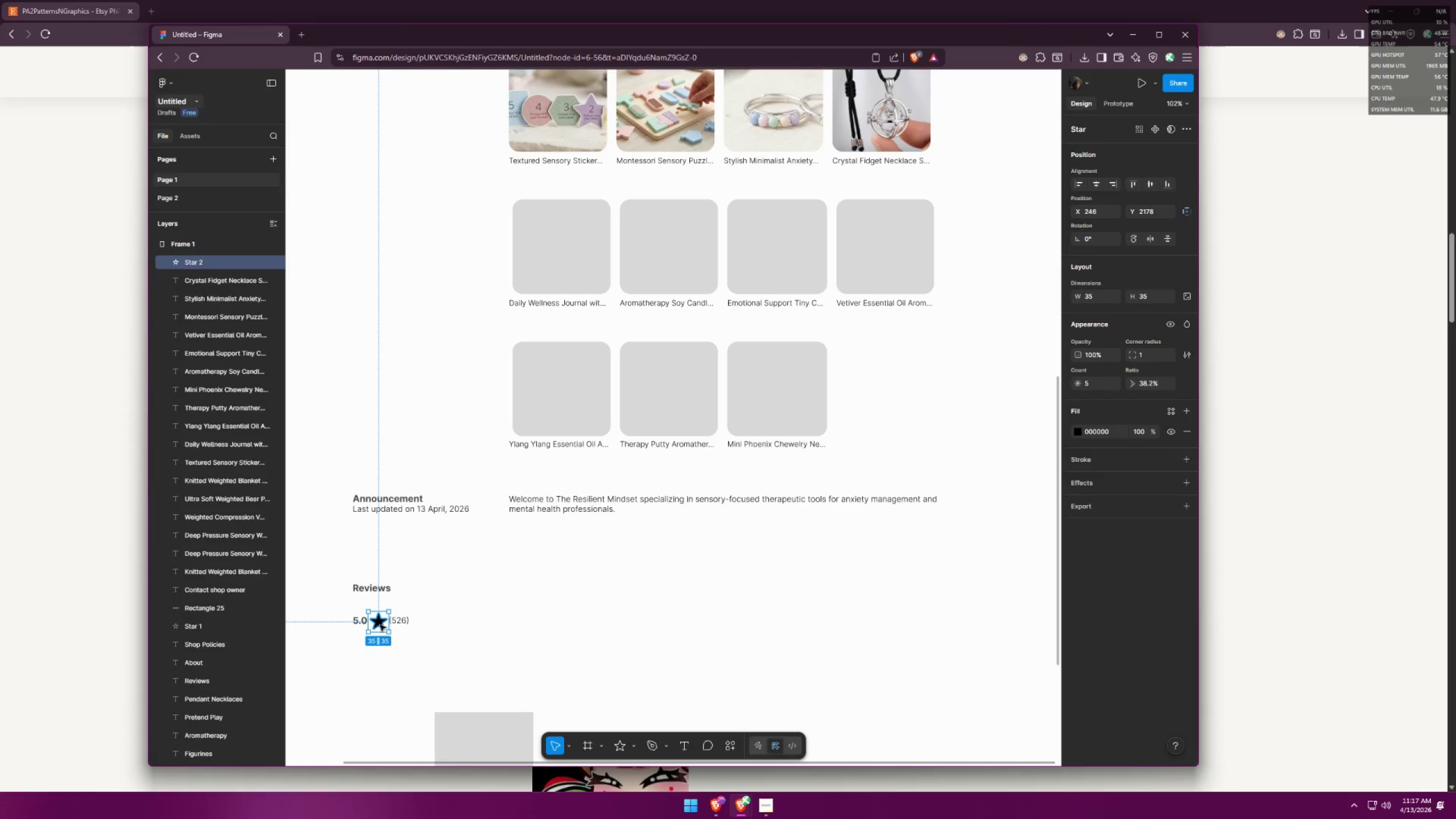 
hold_key(key=ShiftLeft, duration=1.53)
left_click_drag(start_coordinate=[389, 608], to_coordinate=[379, 617])
 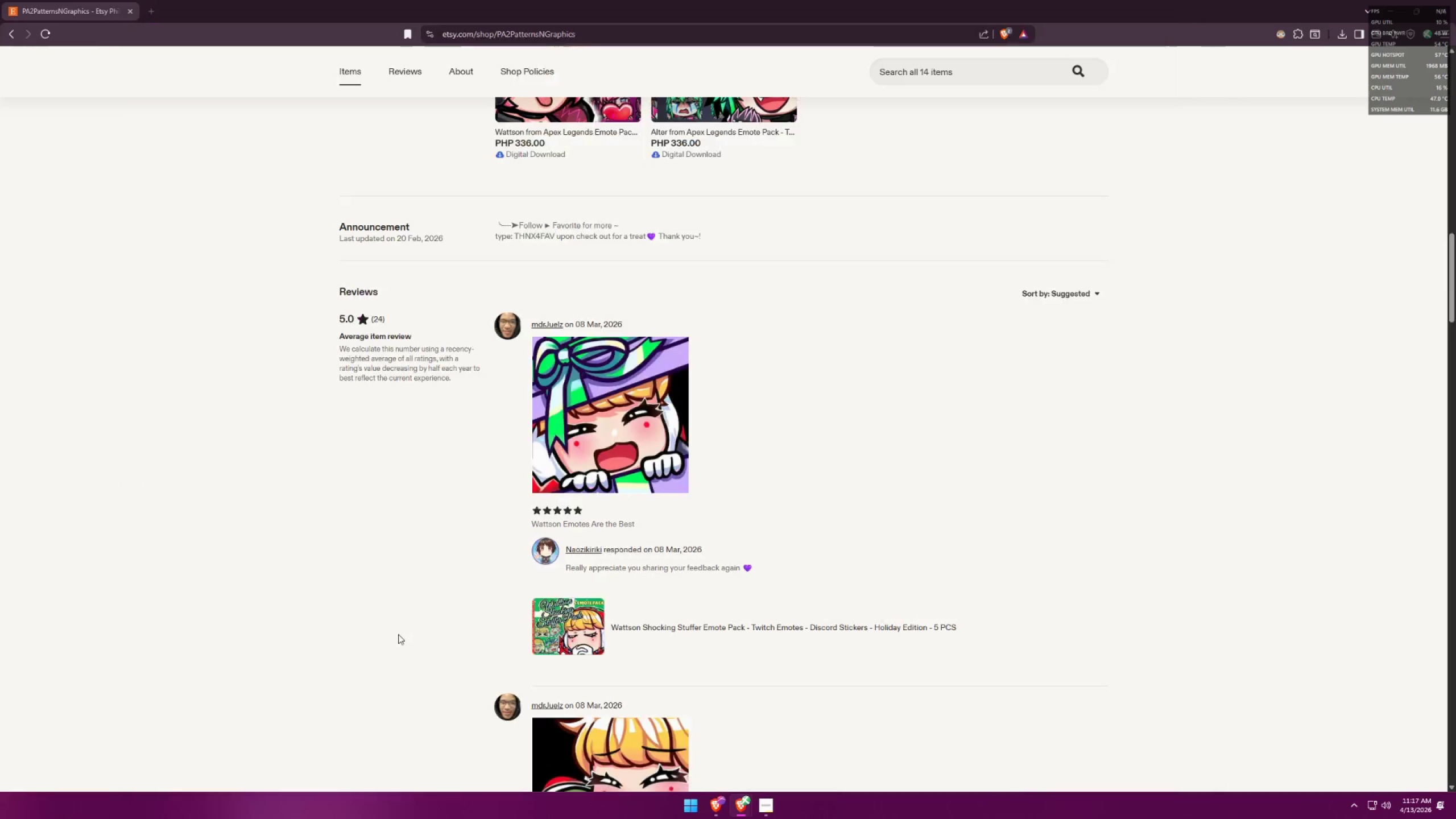 
hold_key(key=ShiftLeft, duration=0.92)
 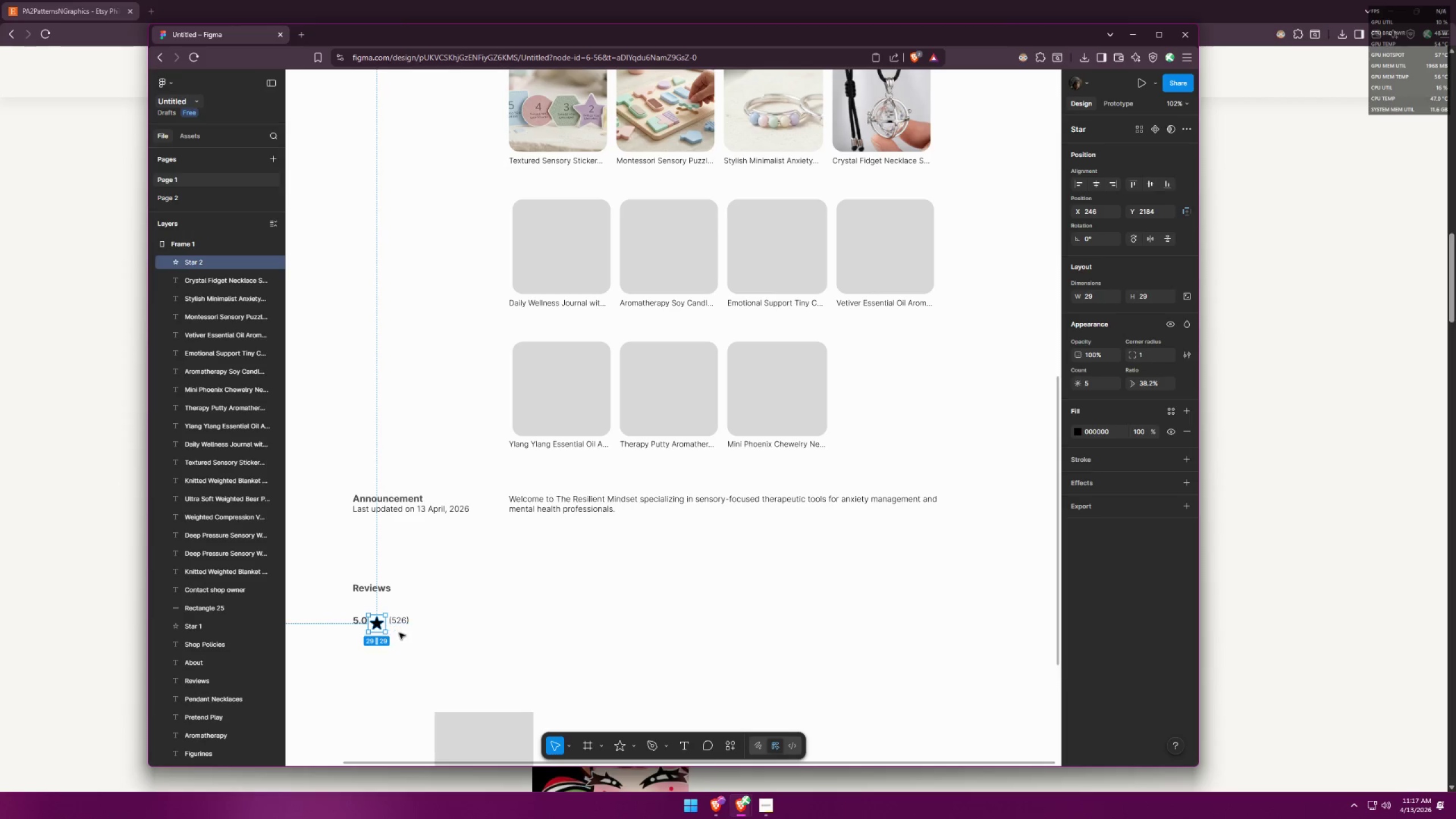 
left_click([400, 634])
 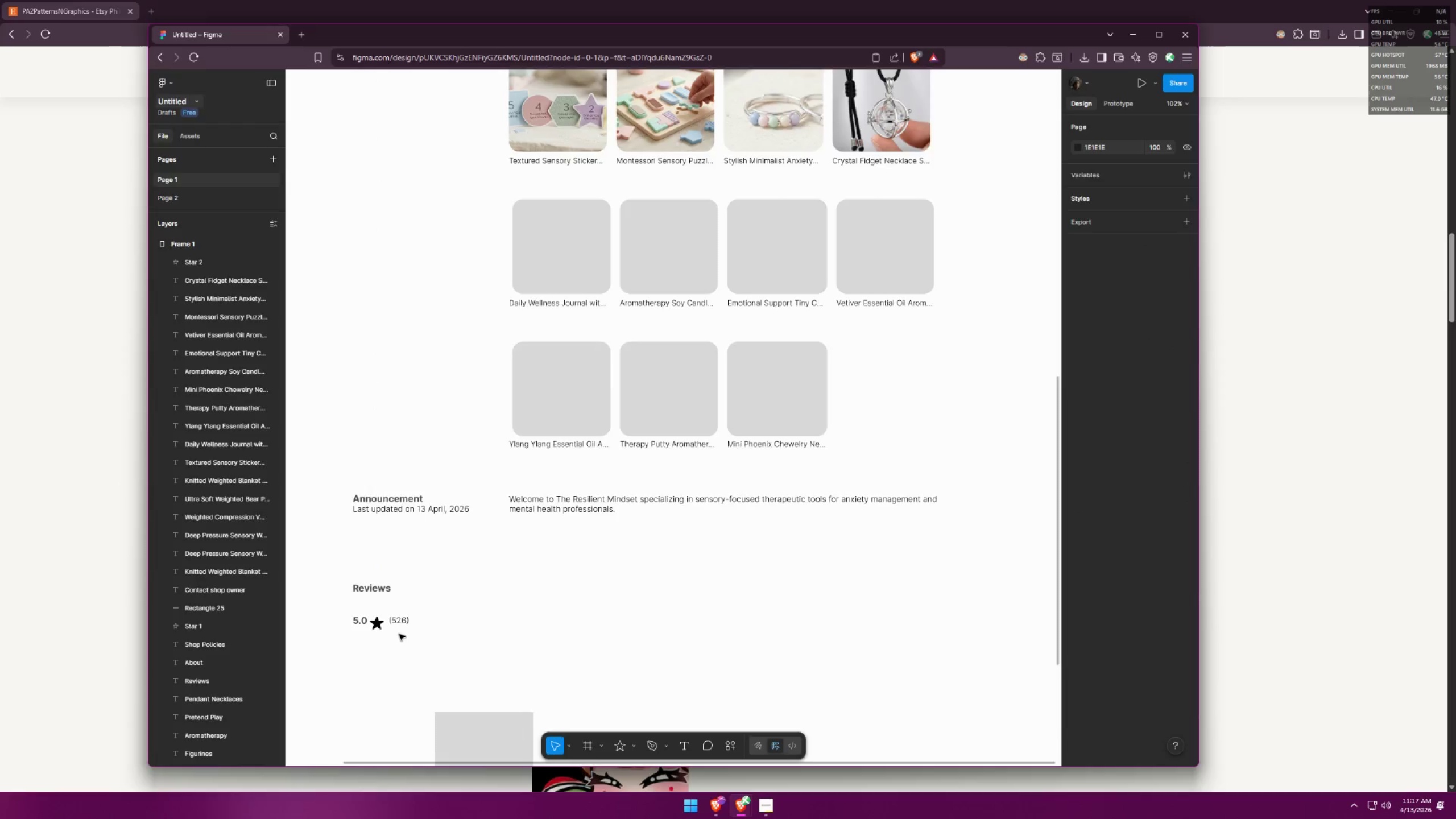 
key(Alt+AltLeft)
 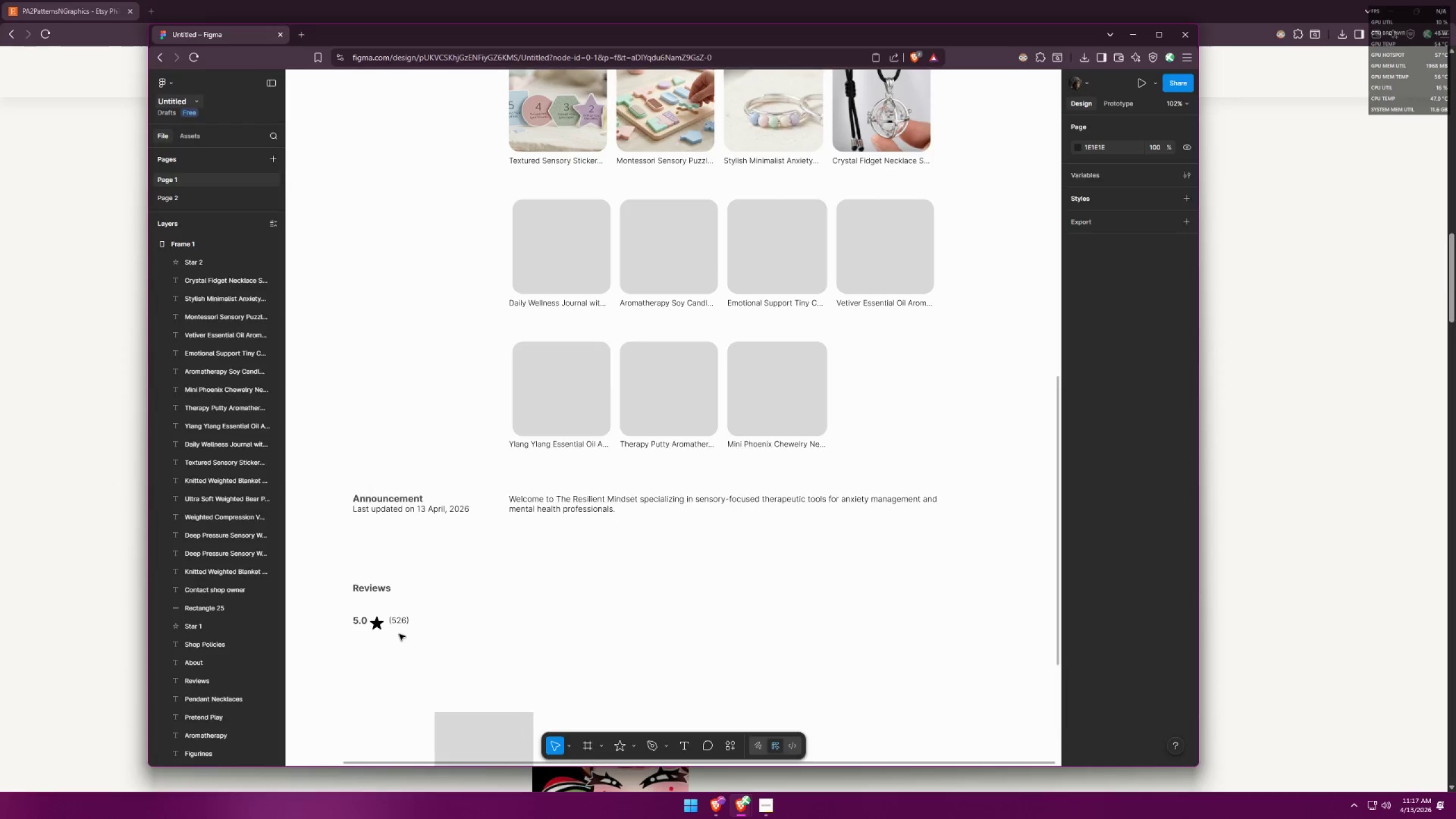 
key(Alt+Tab)
 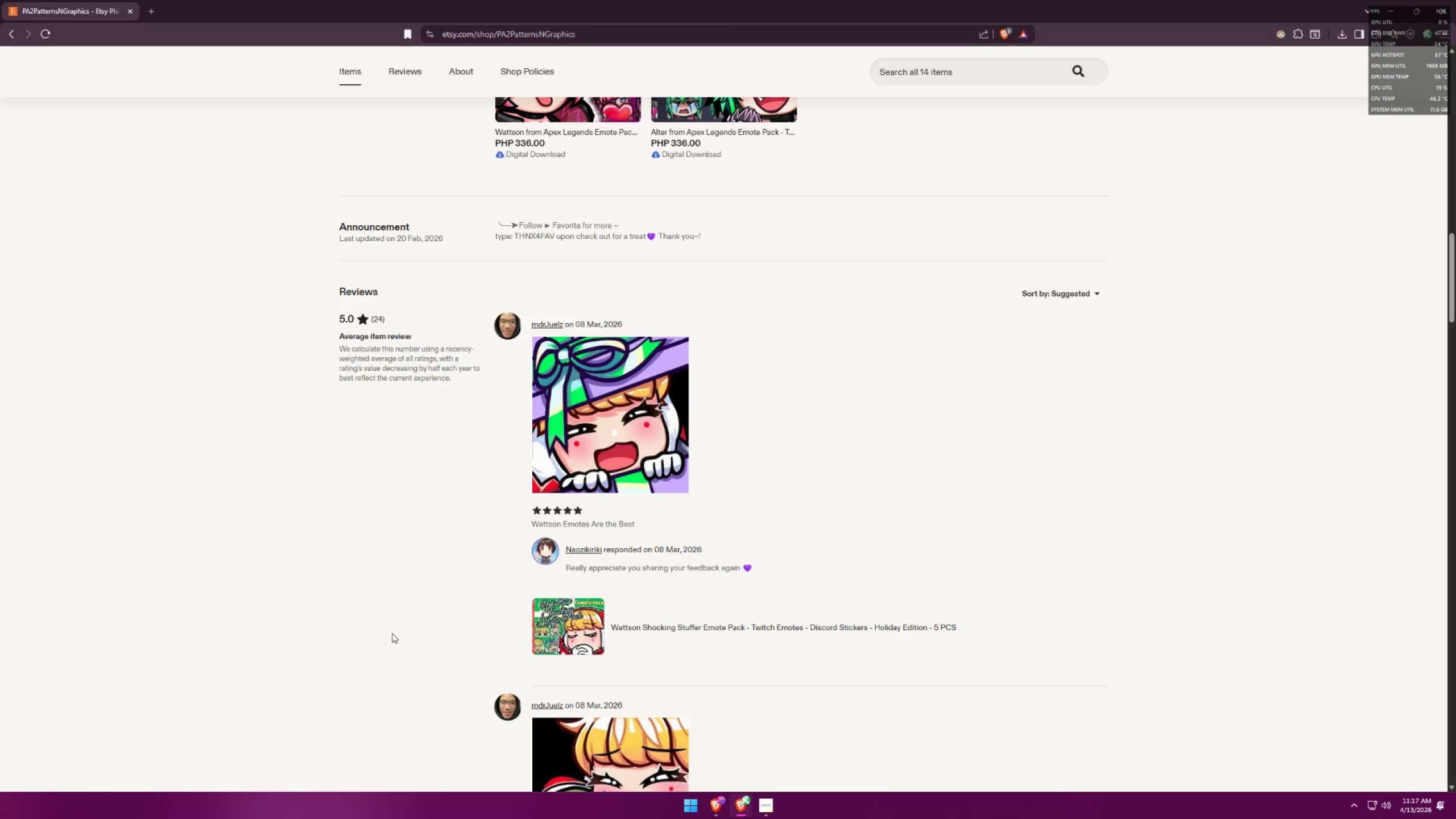 
key(Alt+AltLeft)
 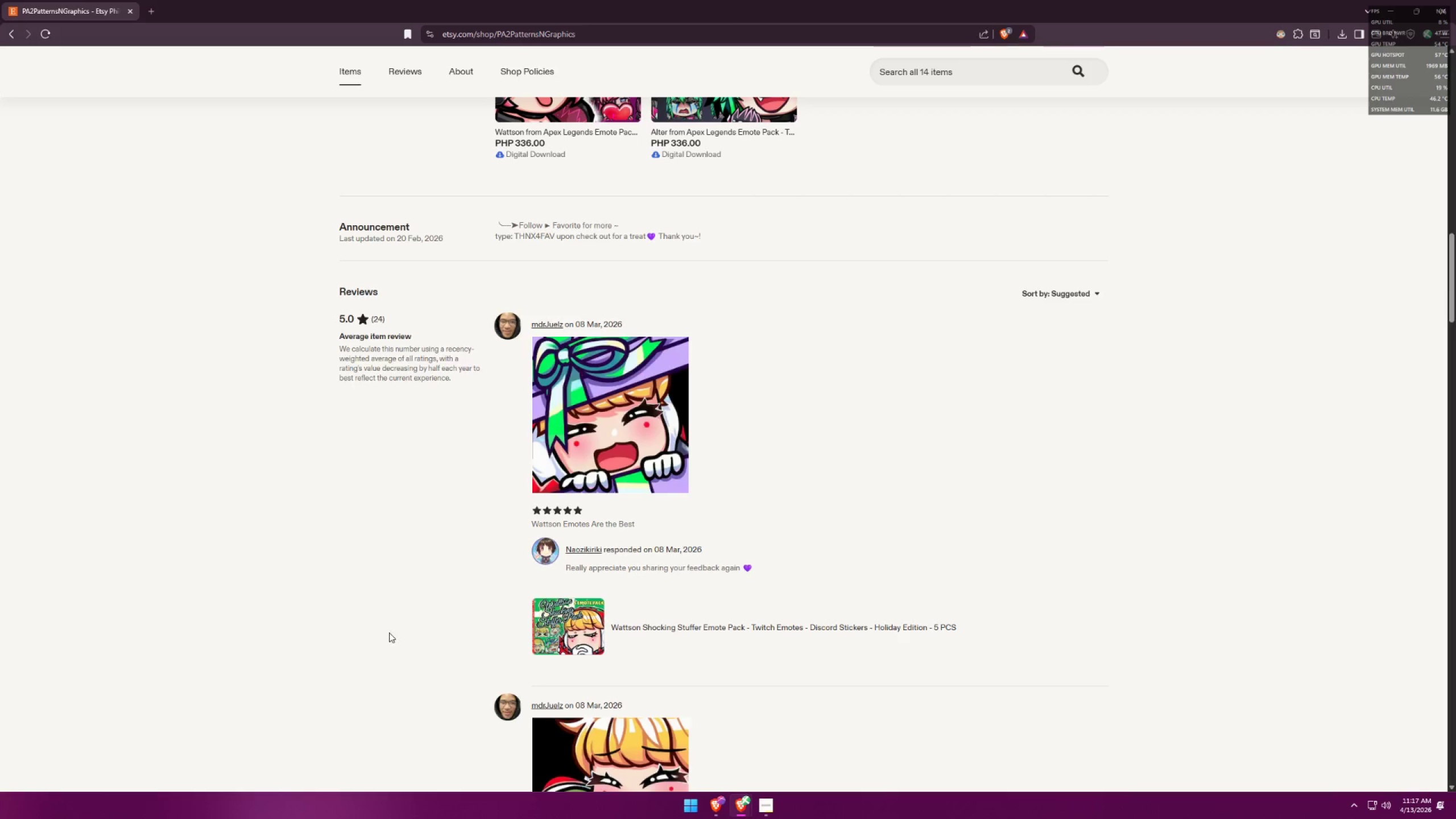 
key(Alt+Tab)
 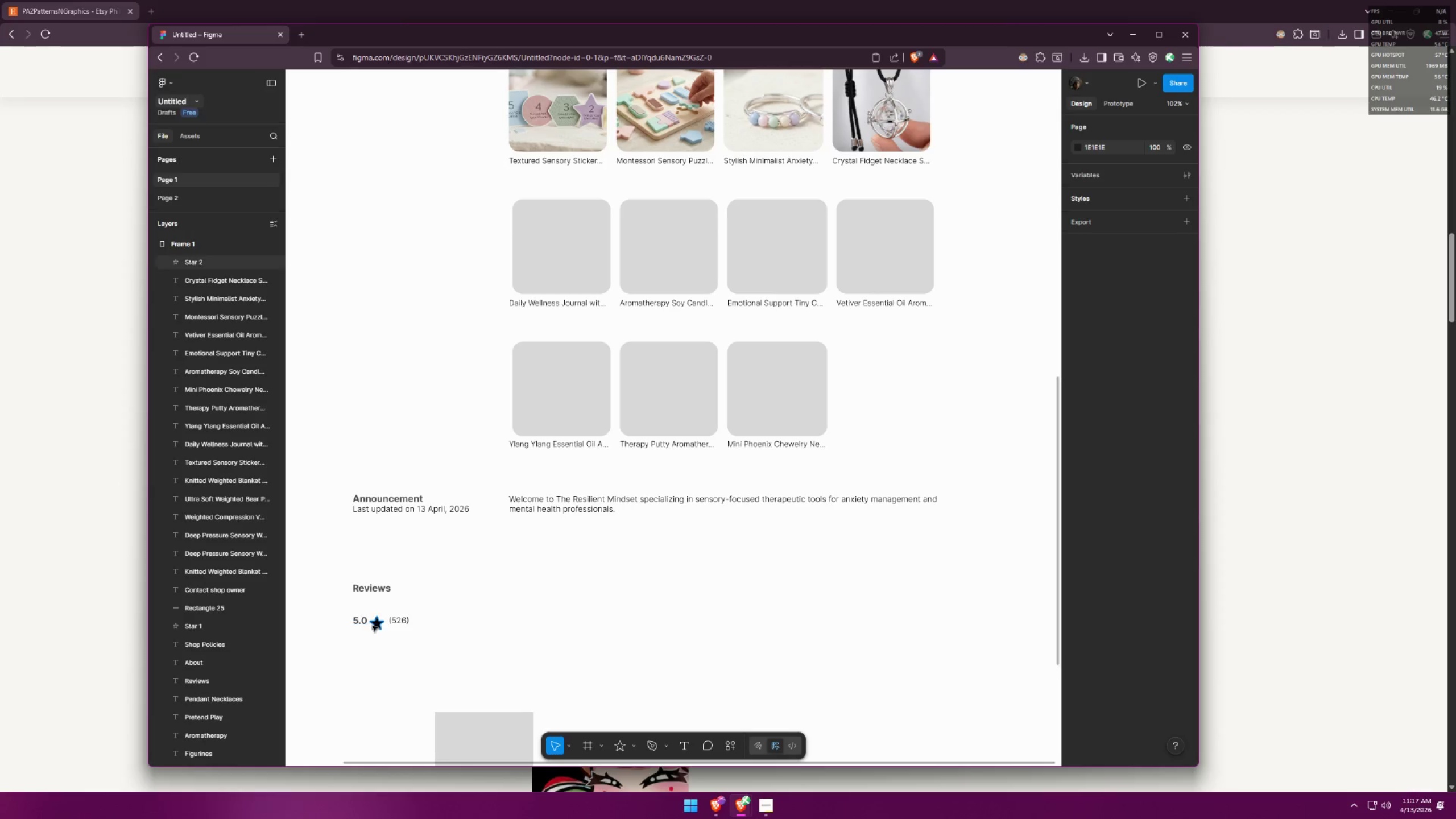 
left_click_drag(start_coordinate=[376, 626], to_coordinate=[375, 623])
 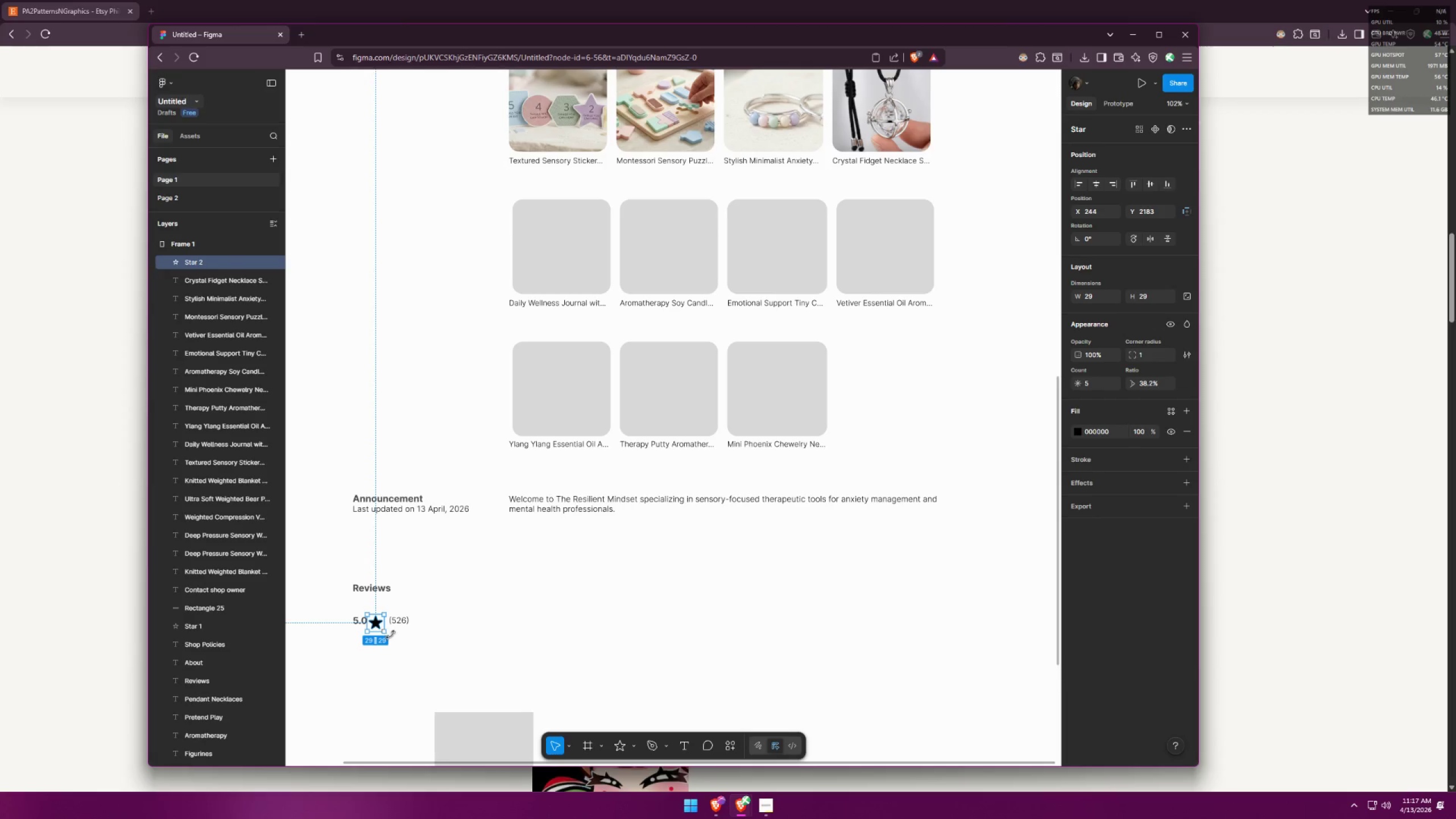 
key(Alt+AltLeft)
 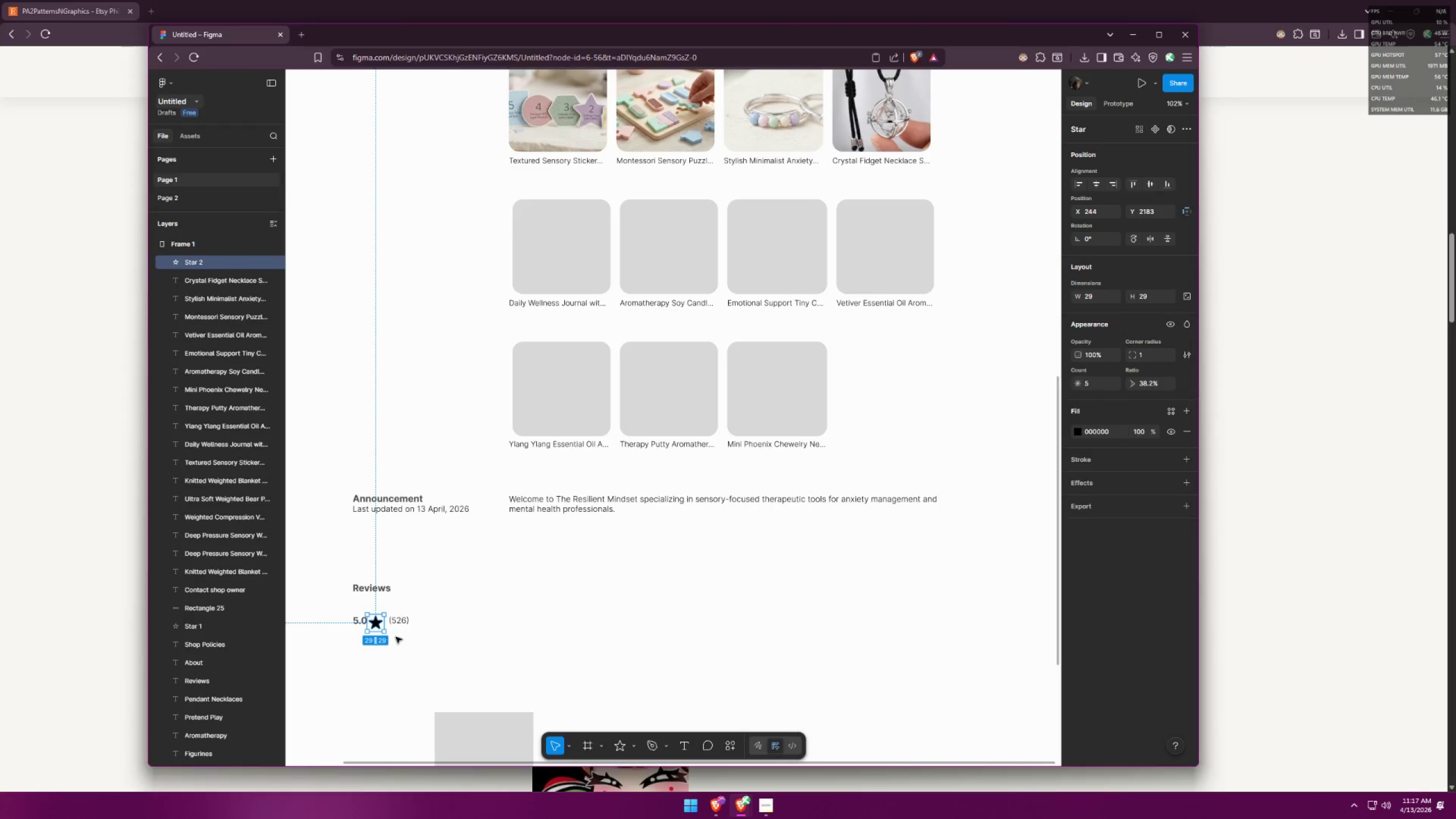 
key(Alt+Tab)
 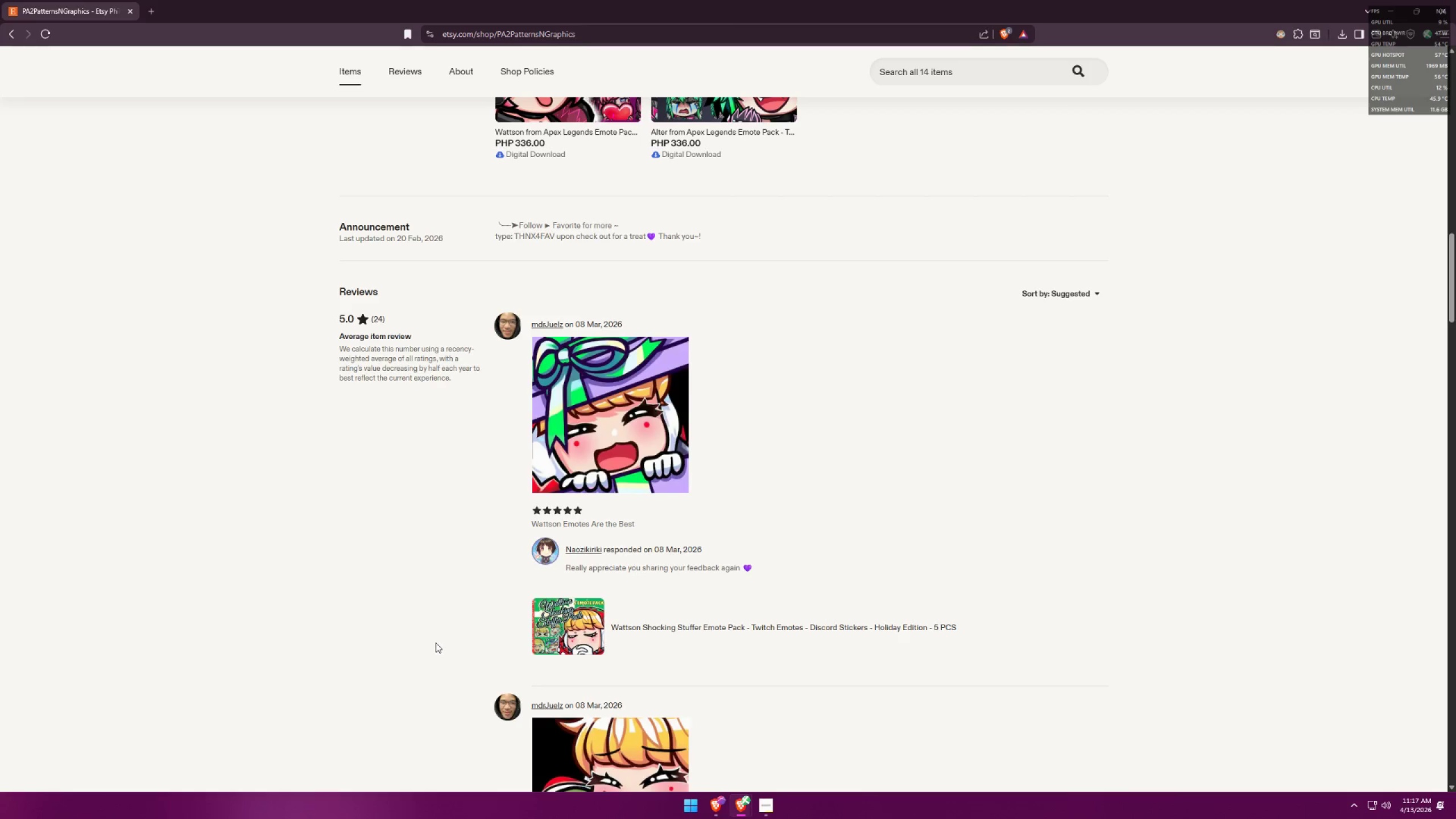 
key(Alt+AltLeft)
 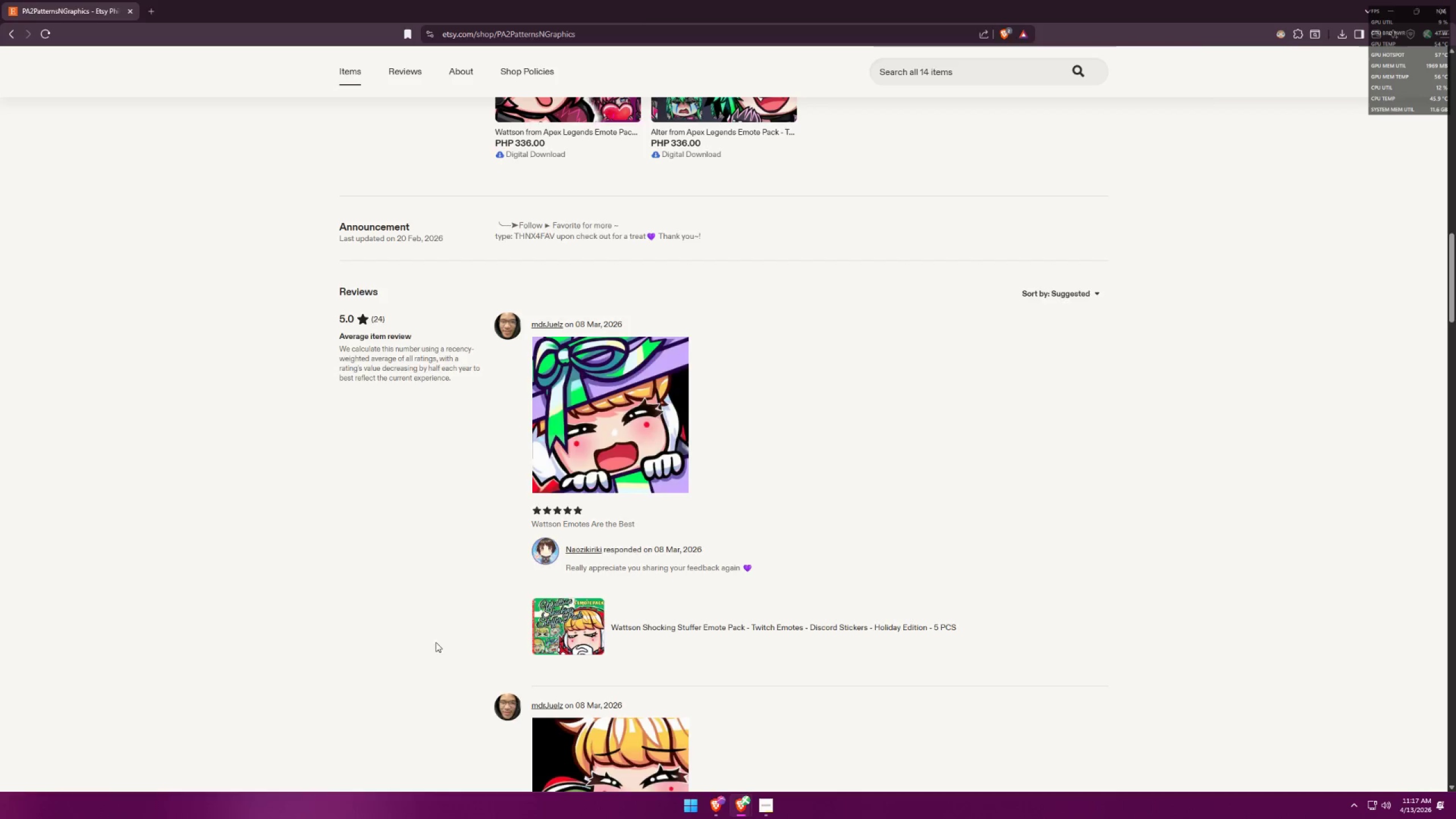 
key(Alt+Tab)
 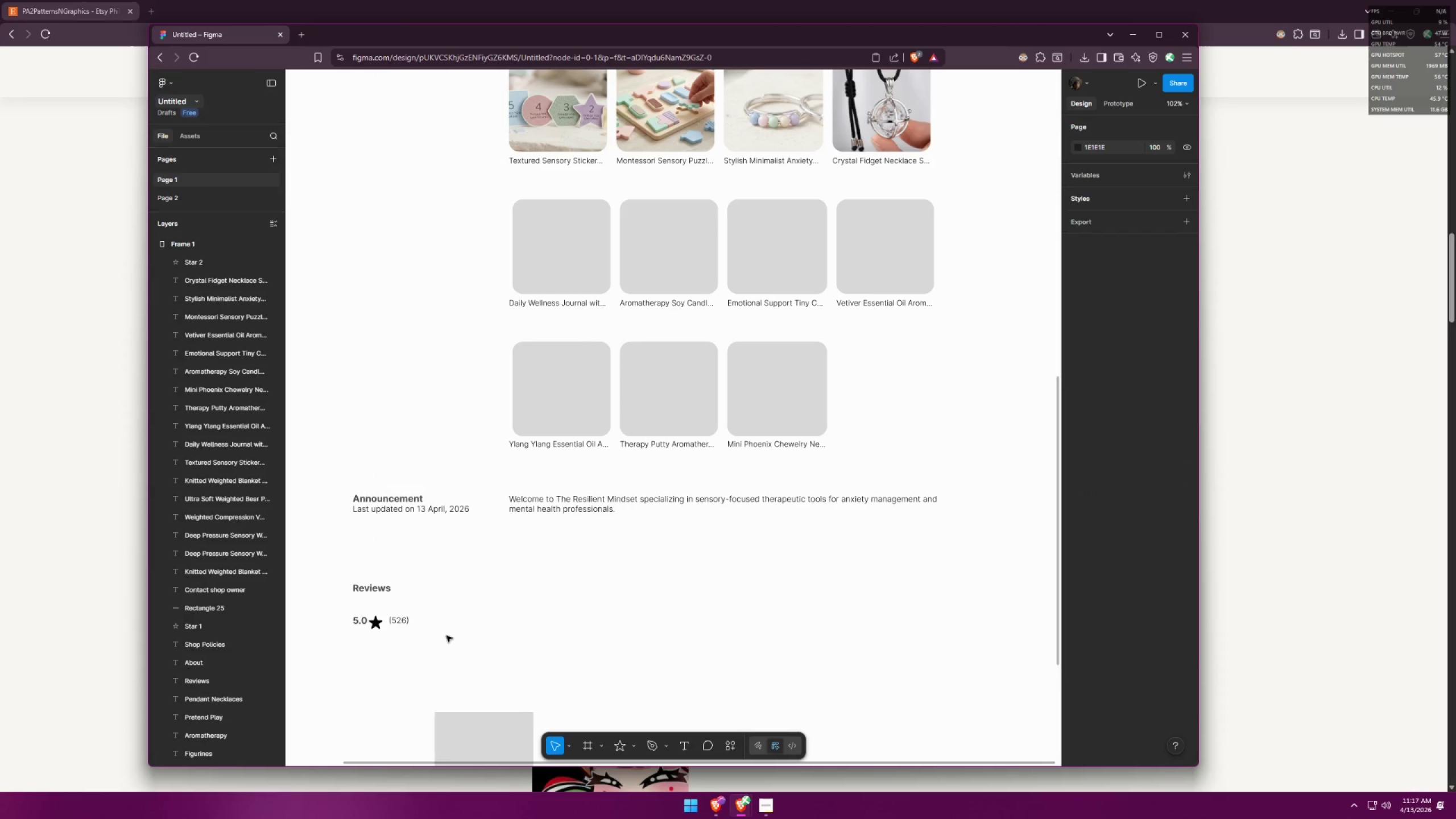 
key(Alt+AltLeft)
 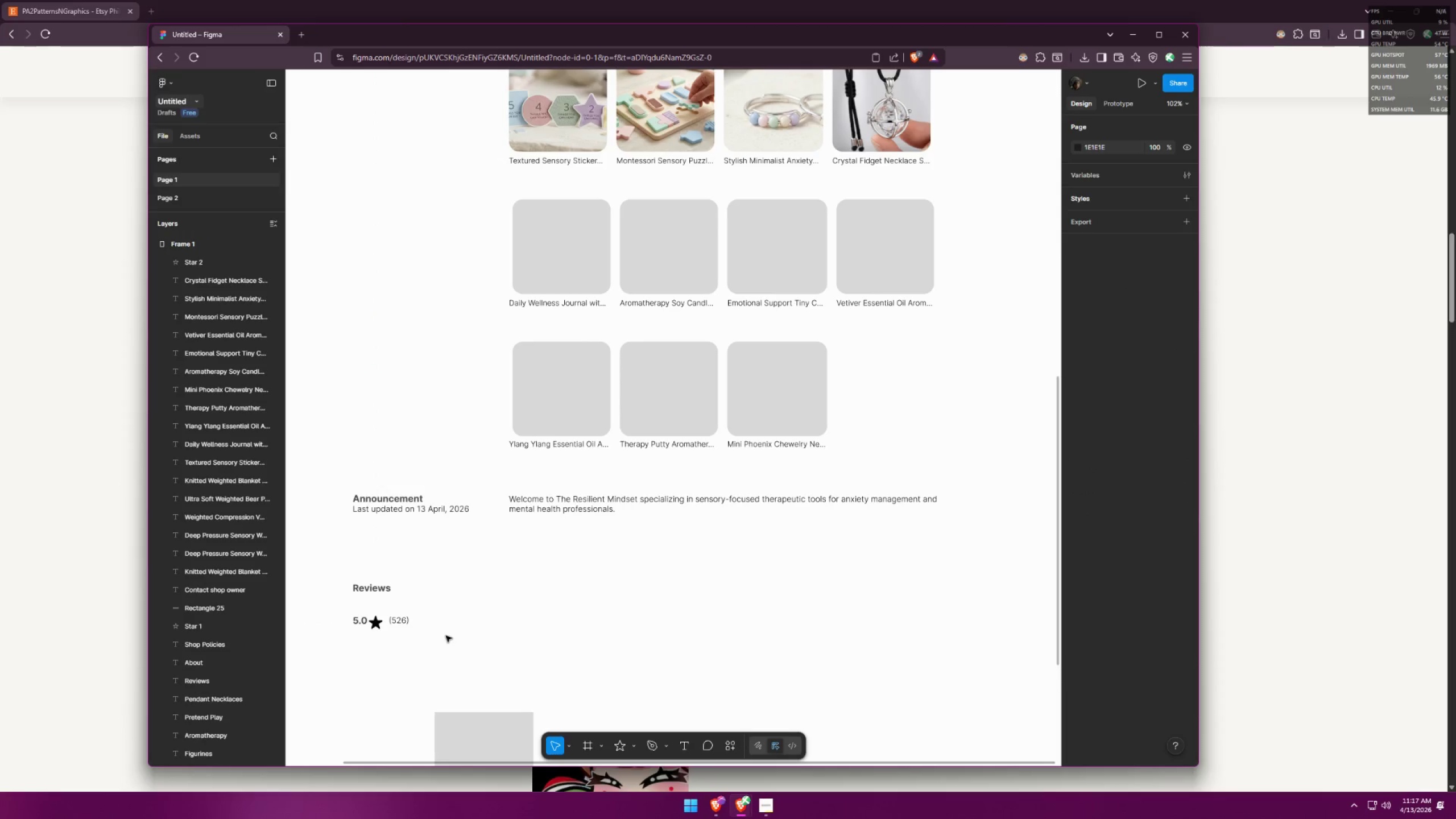 
key(Alt+AltLeft)
 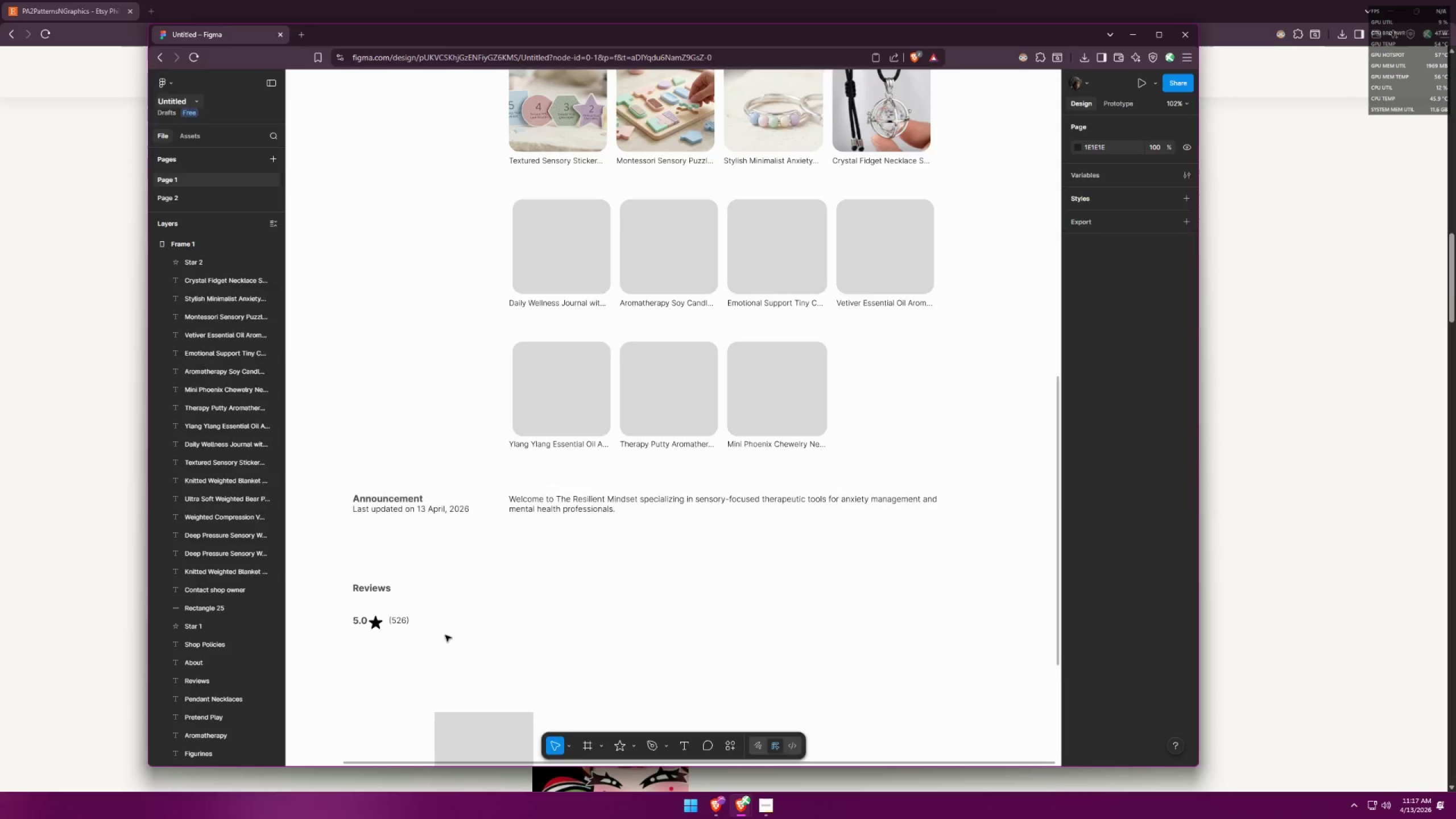 
key(Alt+Tab)
 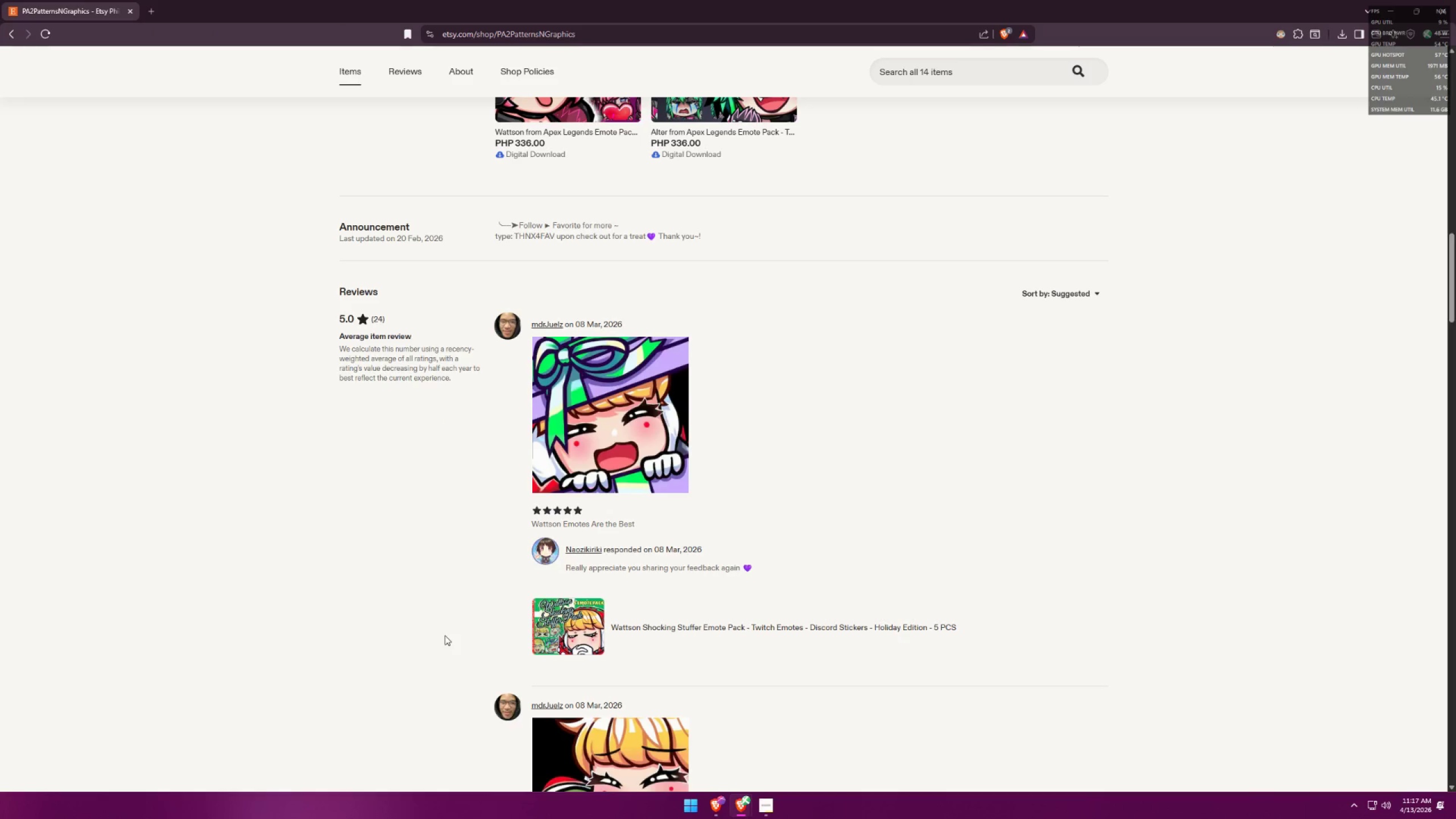 
key(Alt+AltLeft)
 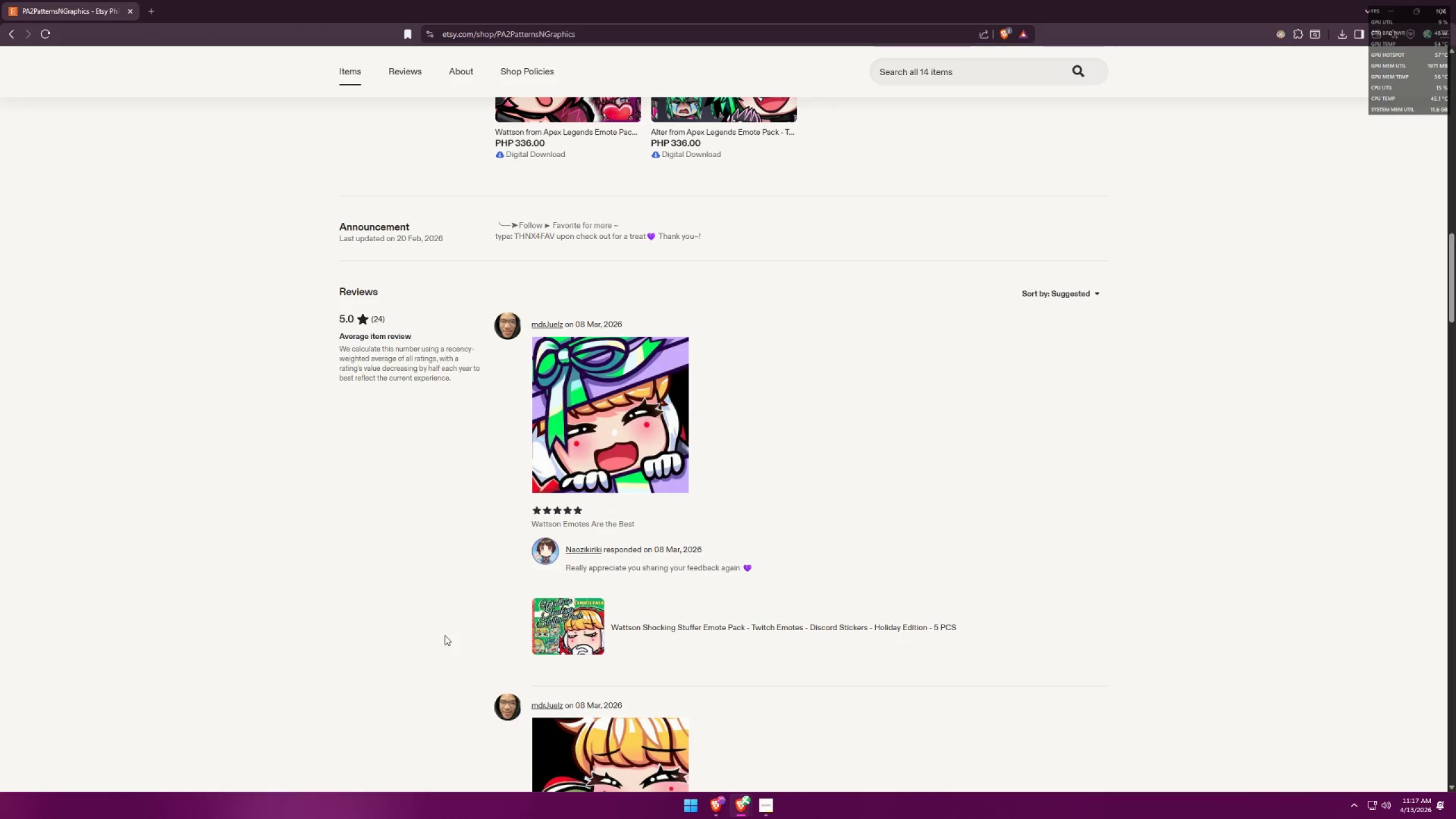 
key(Alt+Tab)
 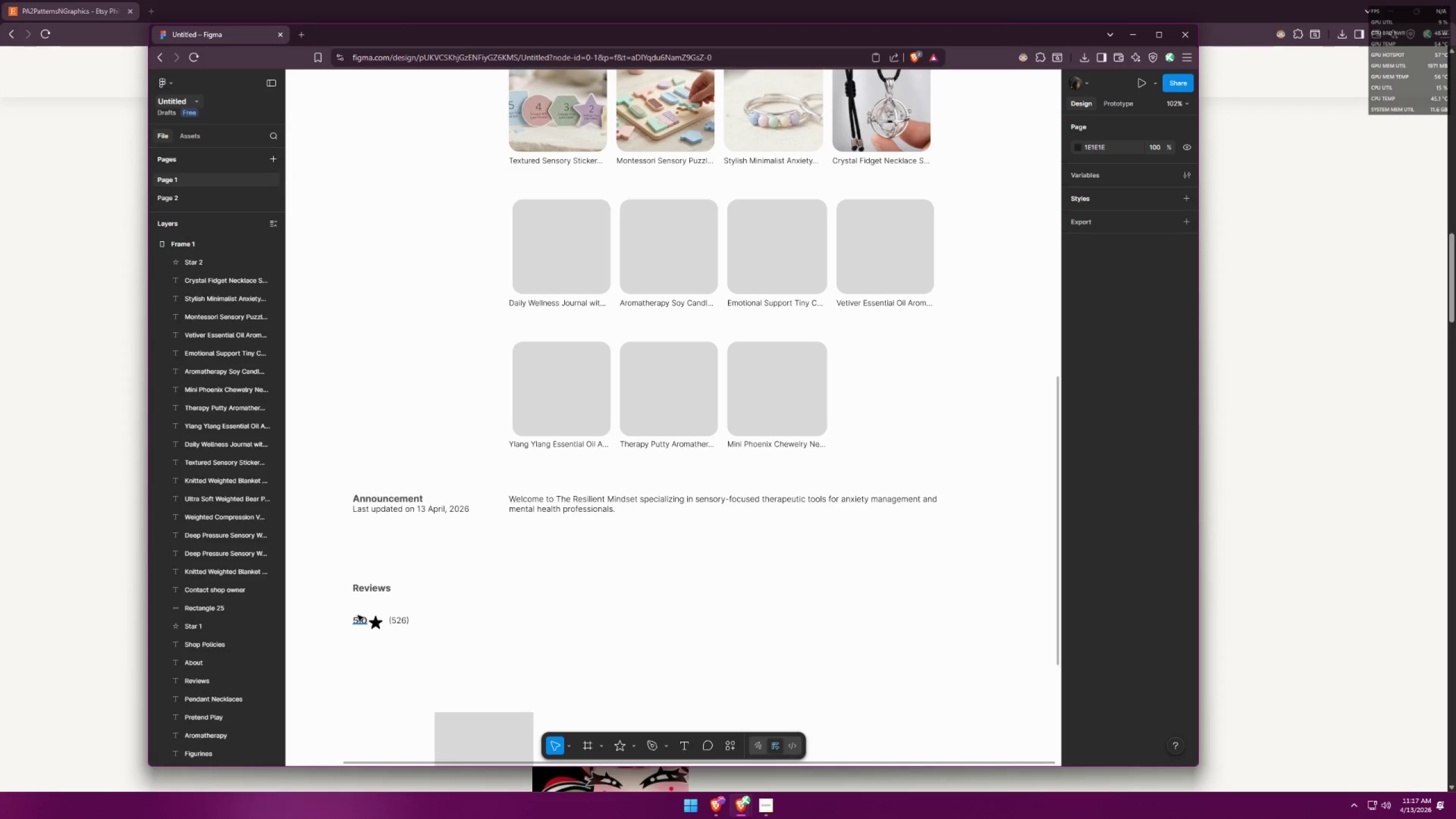 
left_click([358, 621])
 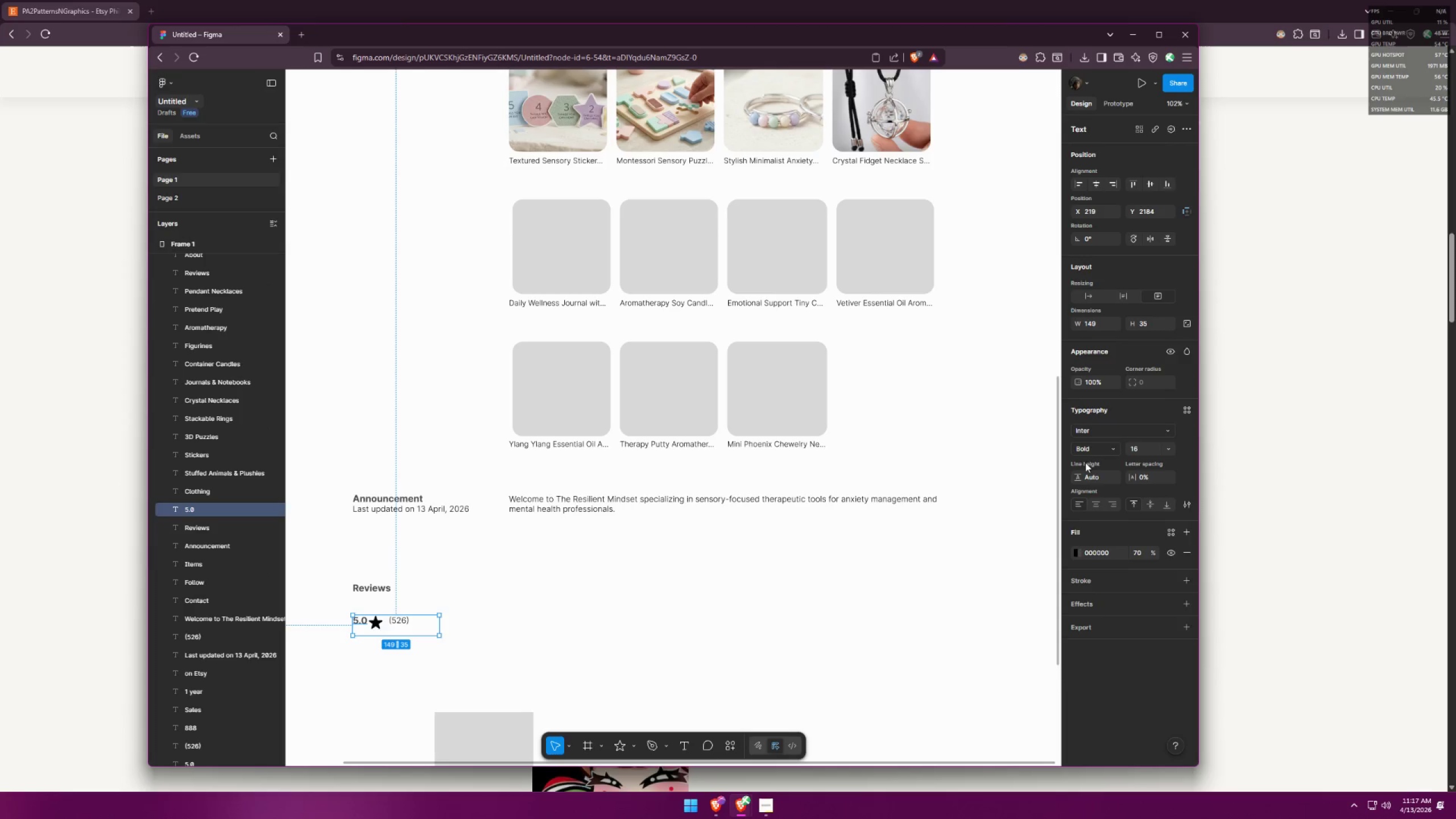 
left_click([1170, 448])
 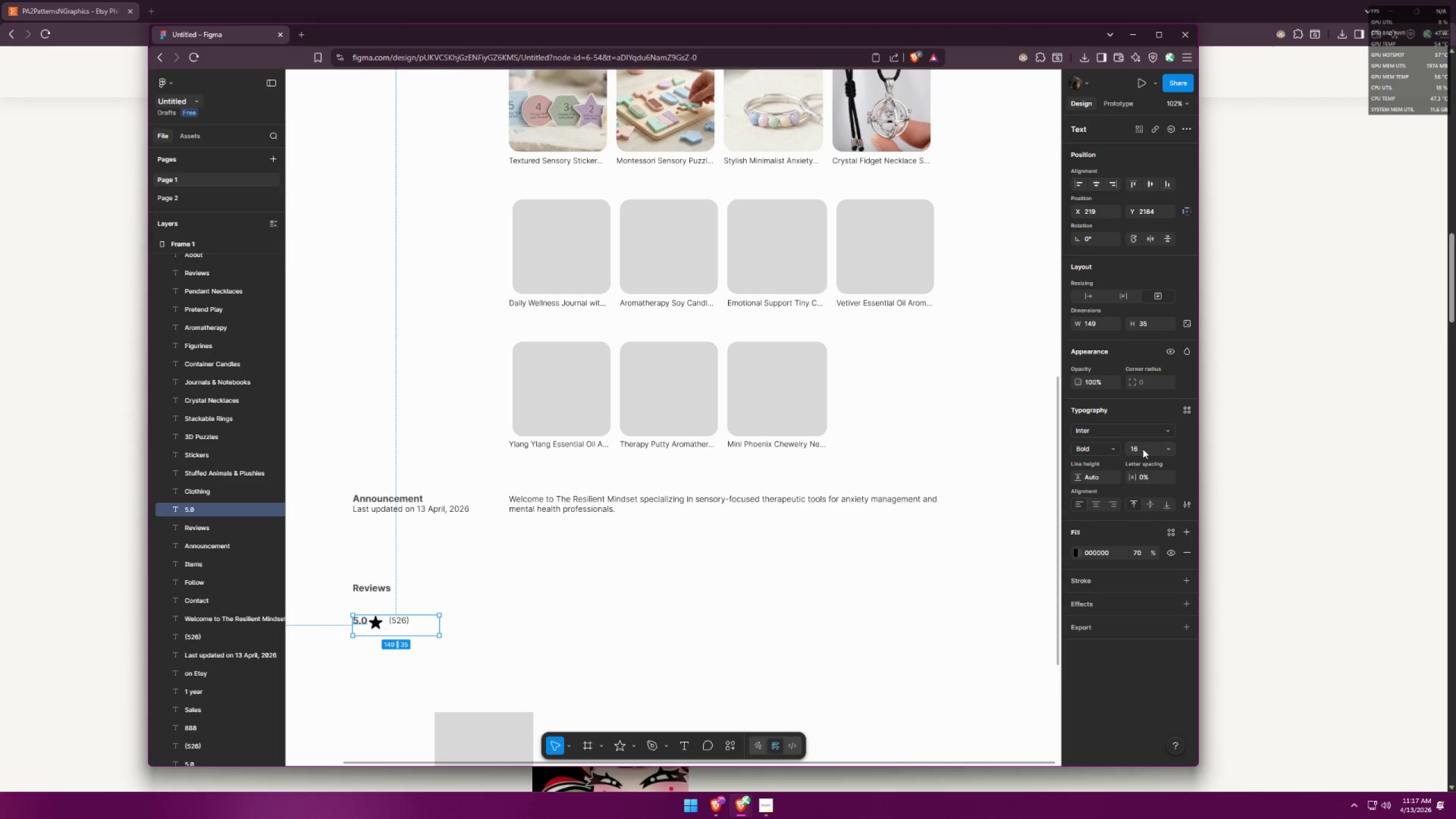 
type(17)
 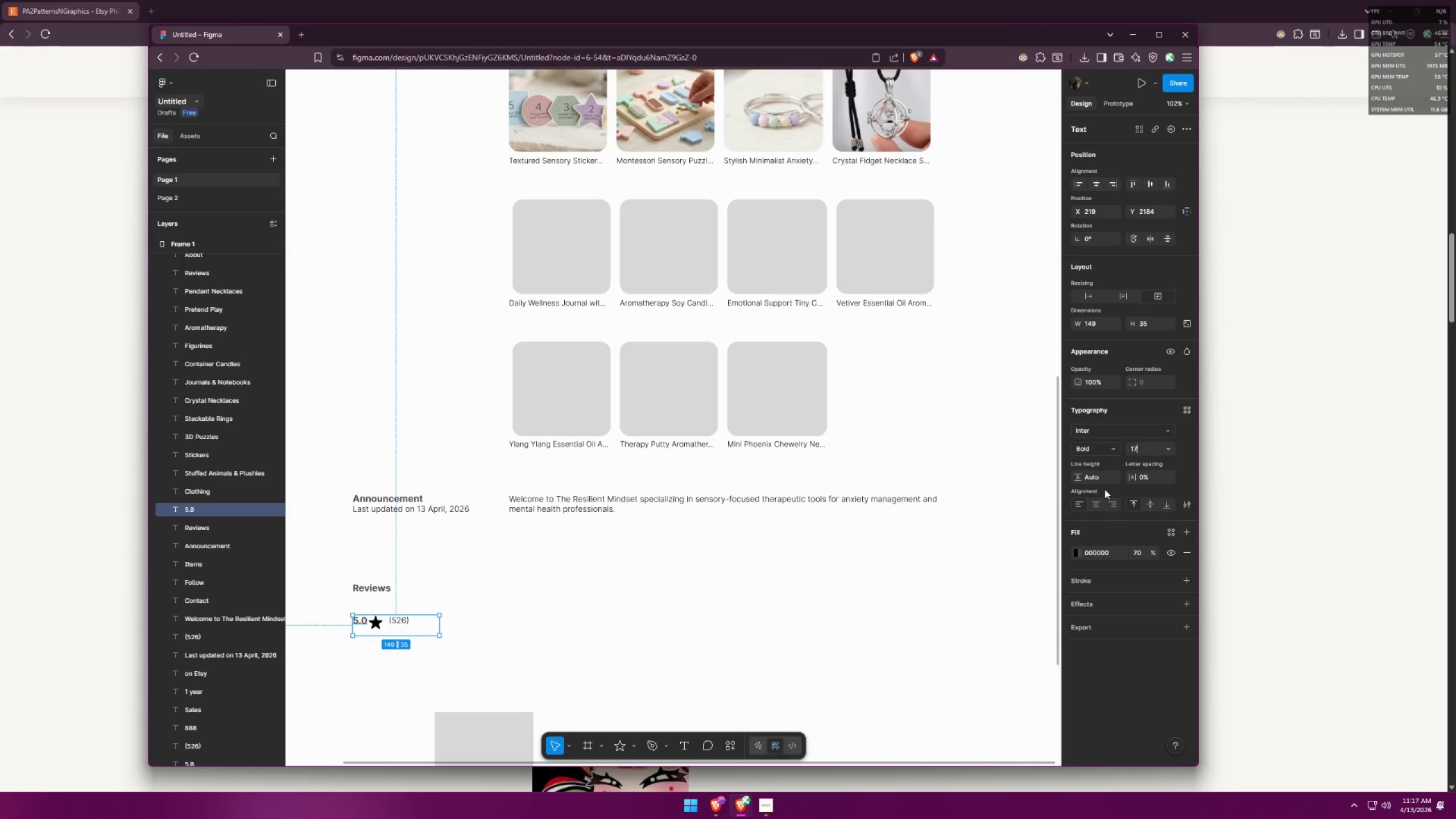 
key(Enter)
 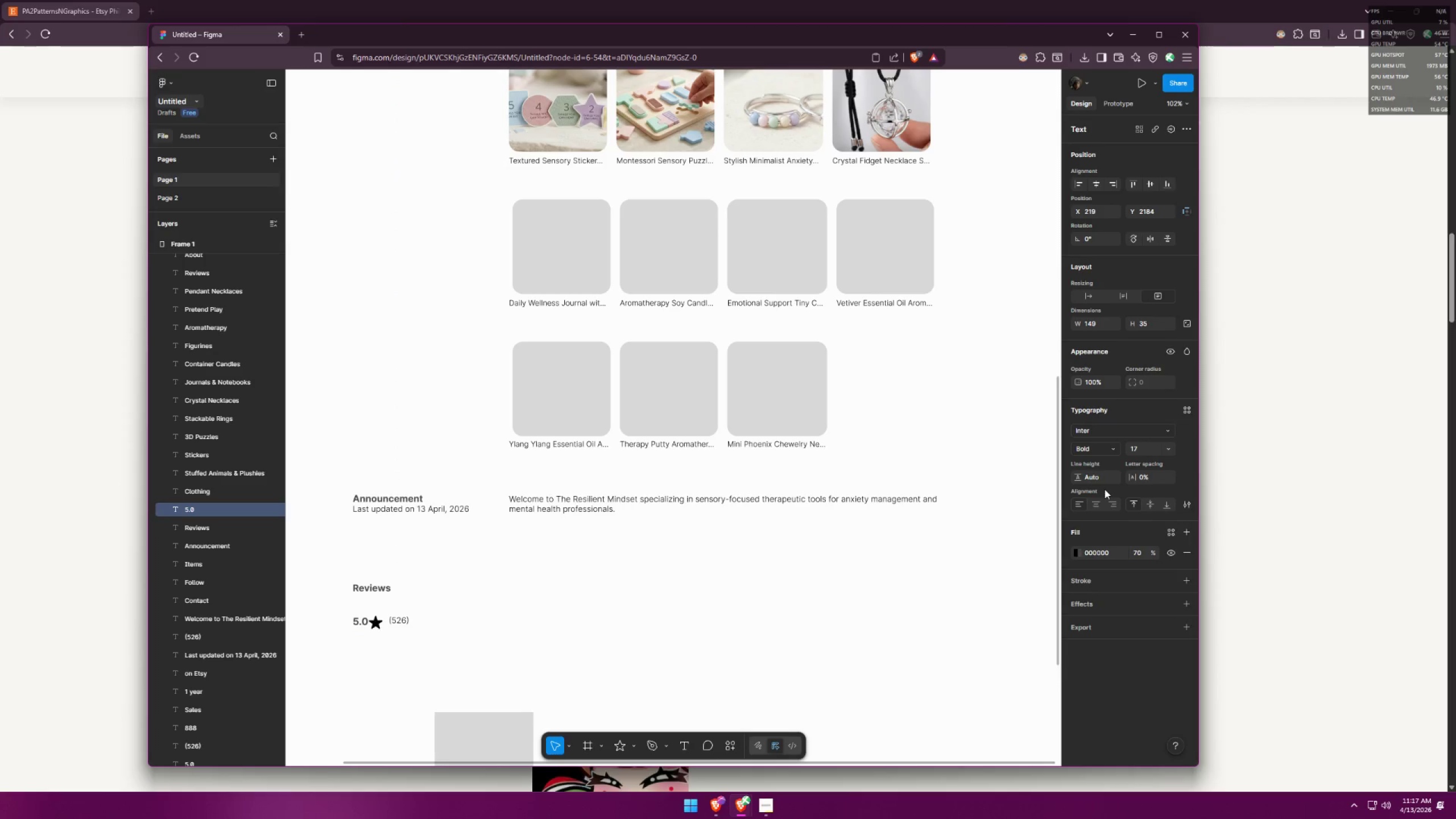 
key(Alt+AltLeft)
 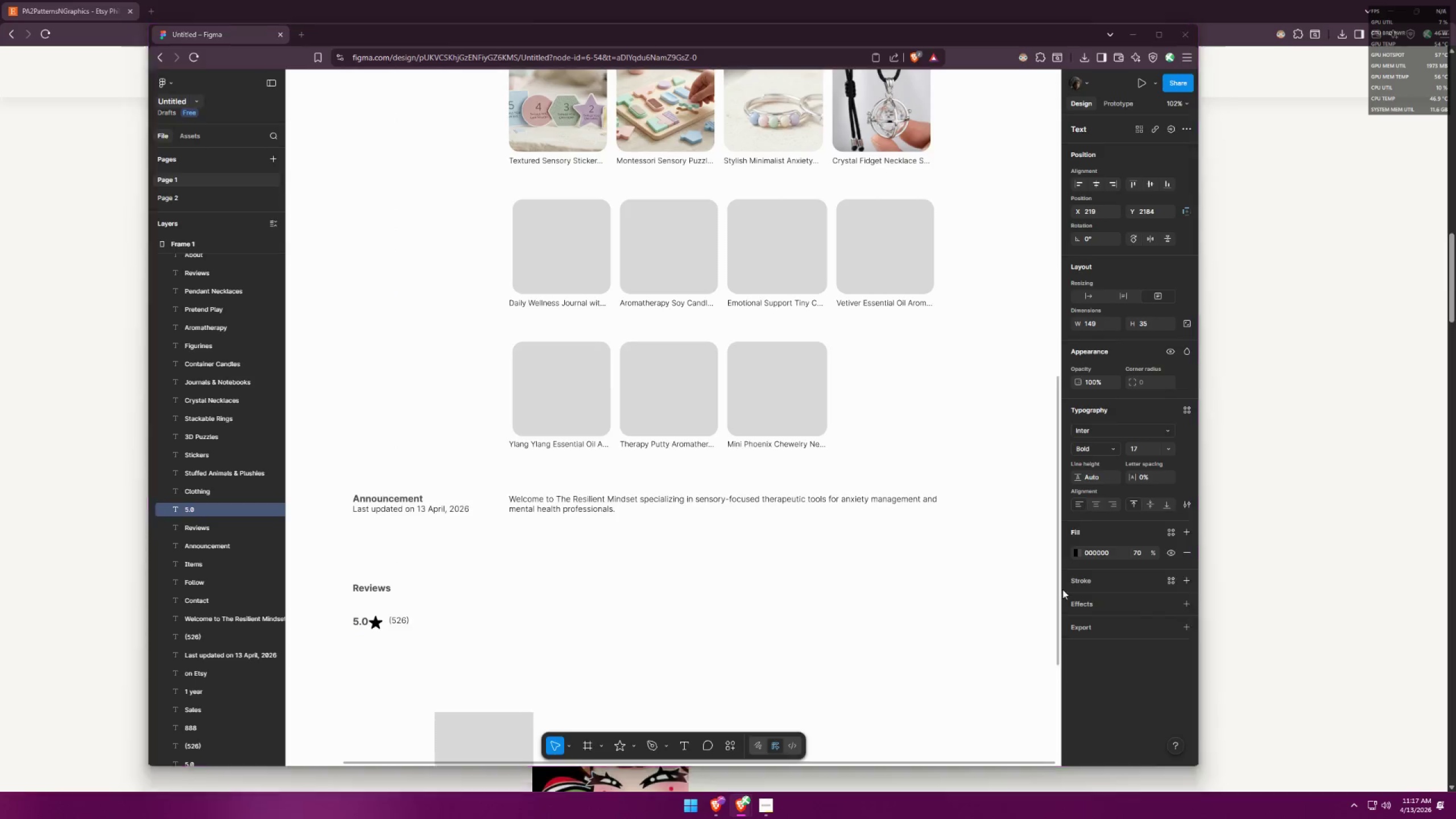 
key(Alt+Tab)
 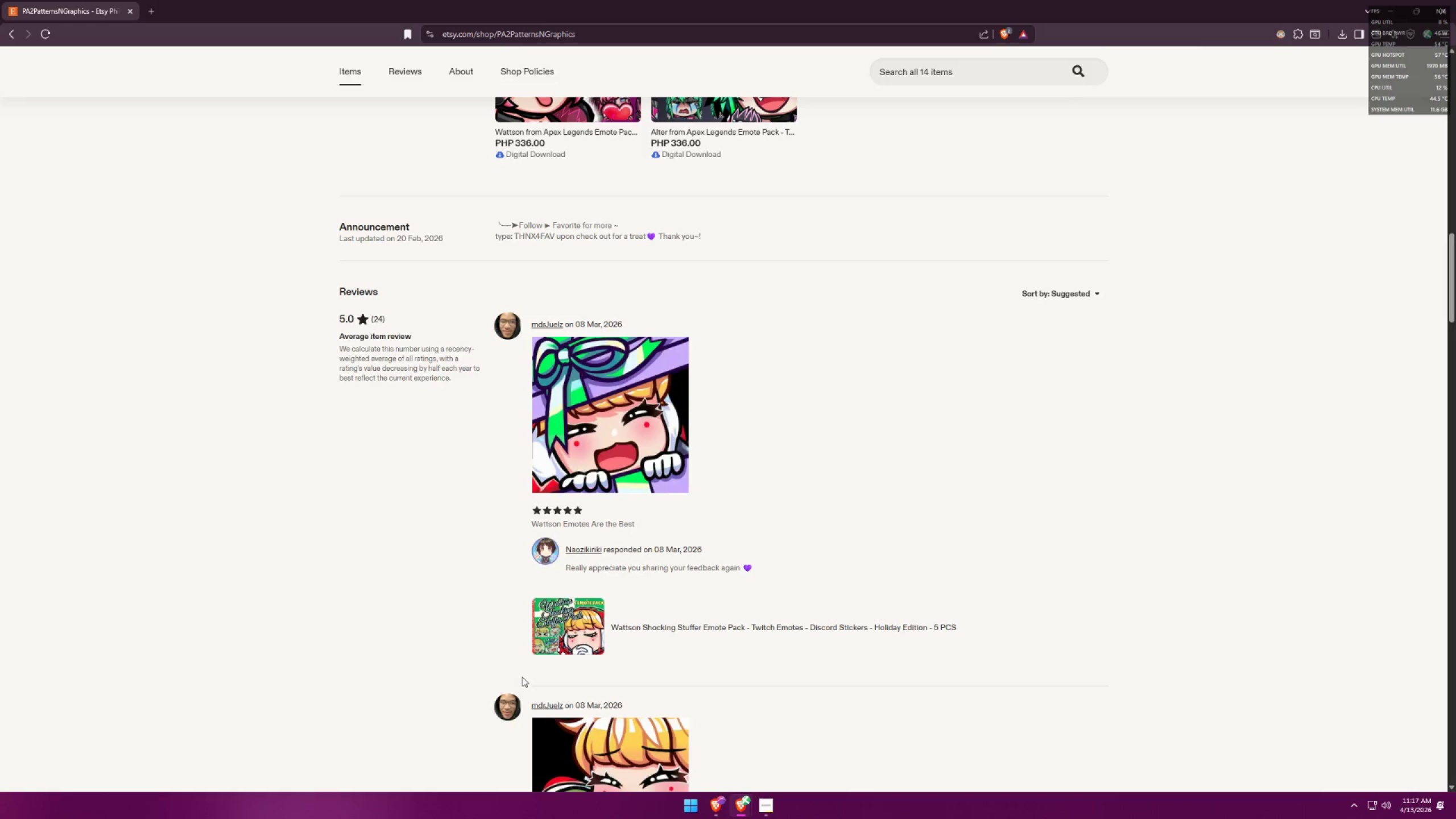 
key(Alt+AltLeft)
 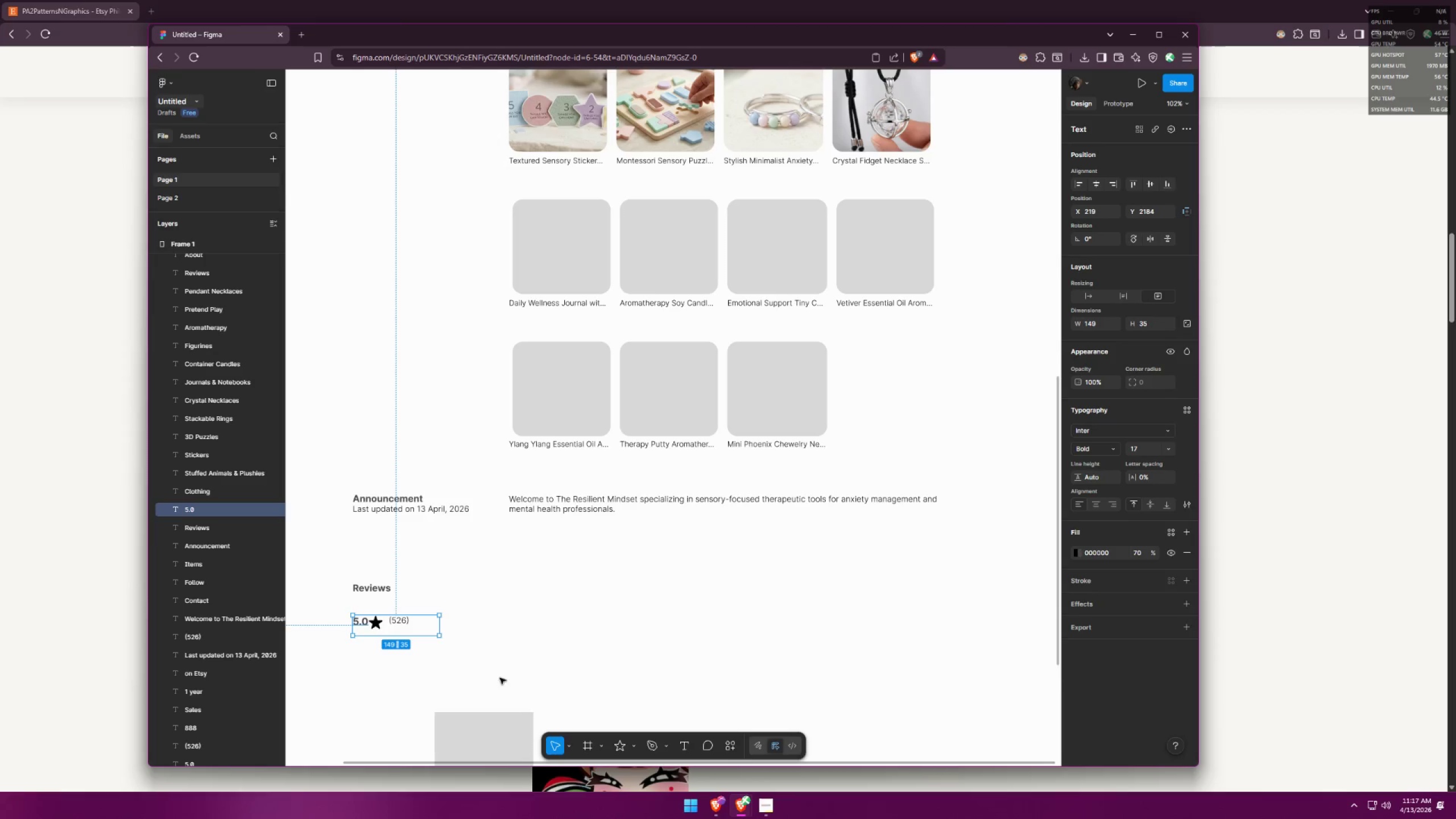 
key(Alt+Tab)
 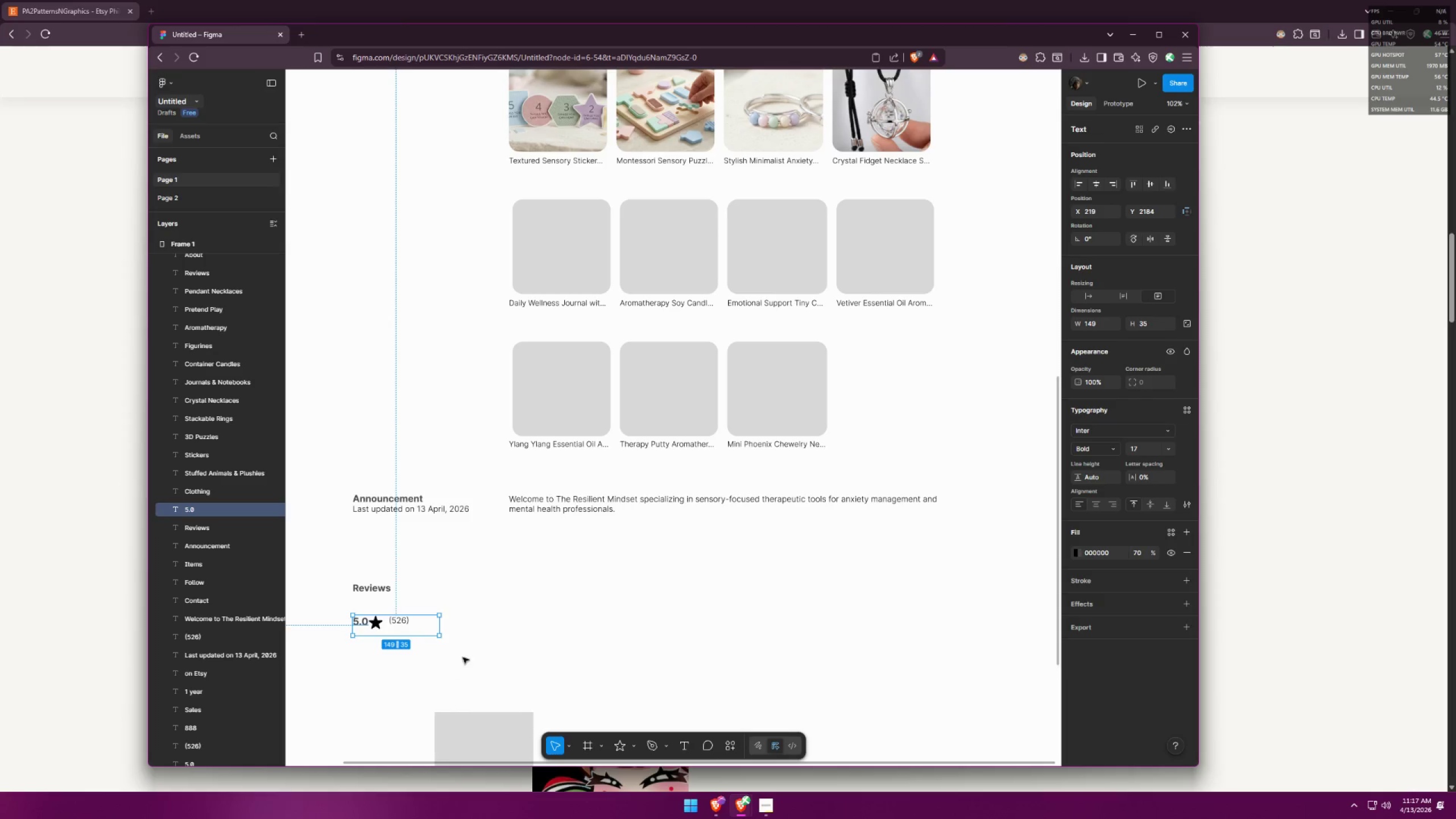 
left_click([463, 657])
 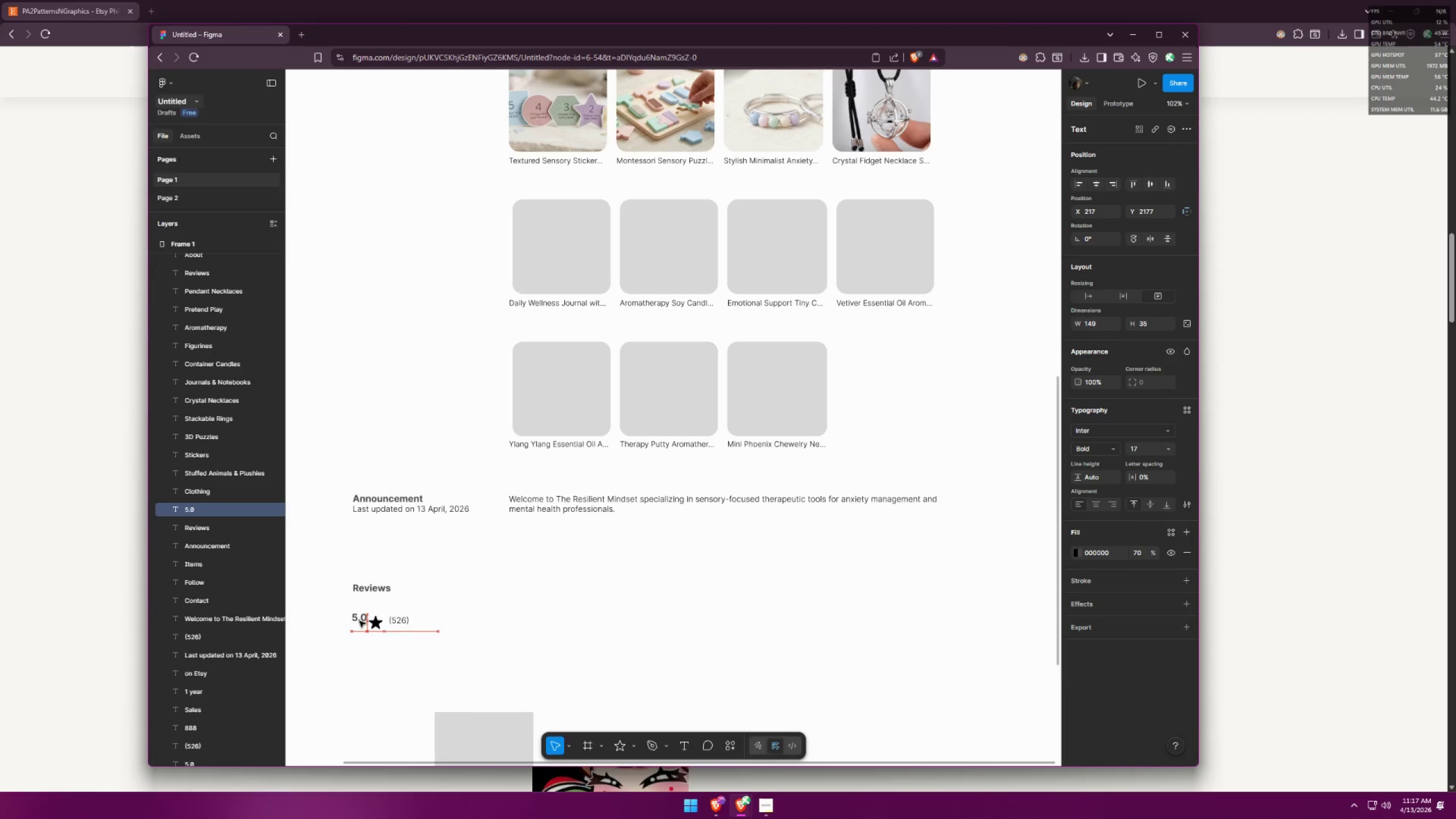 
left_click([432, 657])
 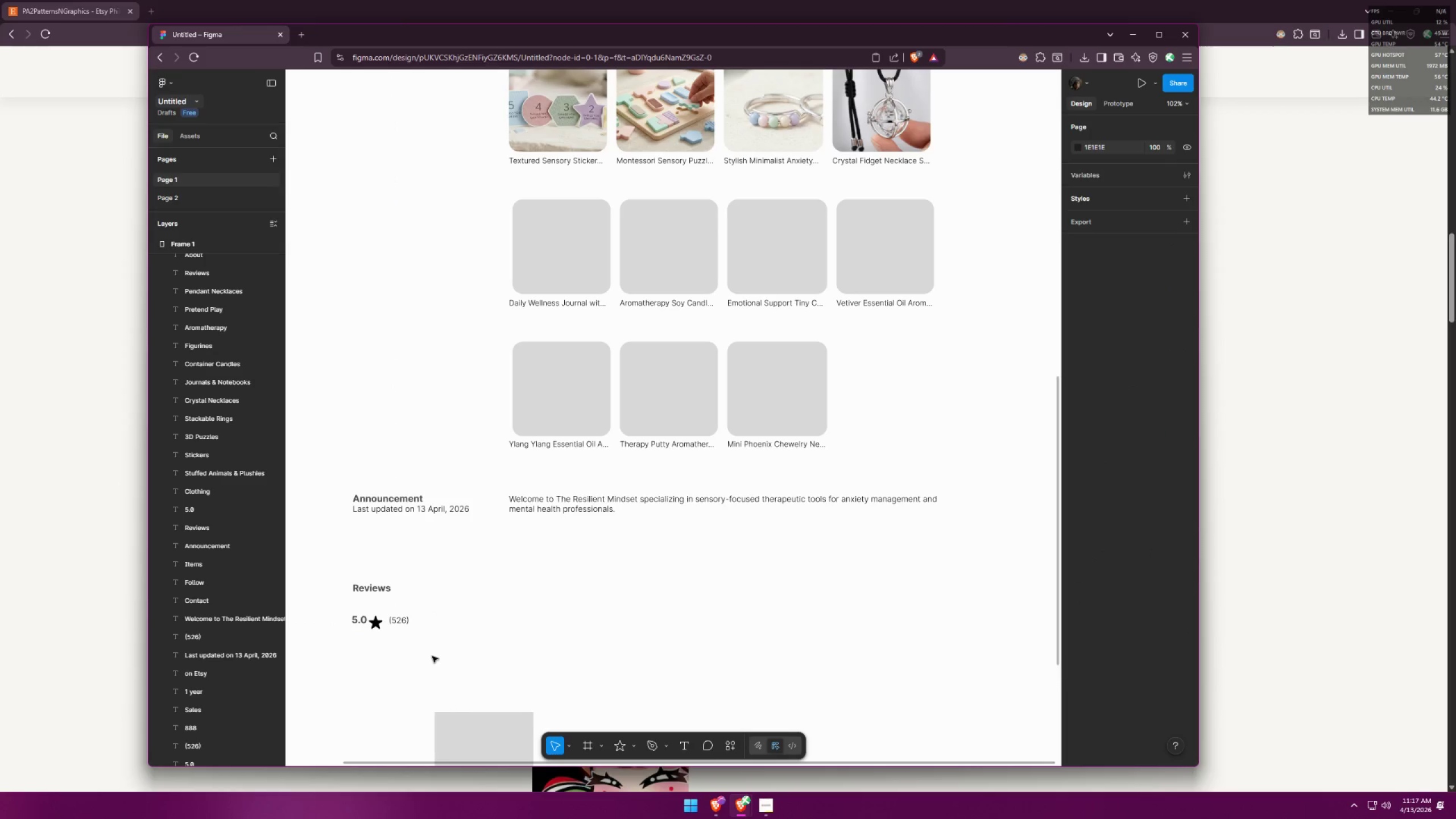 
key(Alt+AltLeft)
 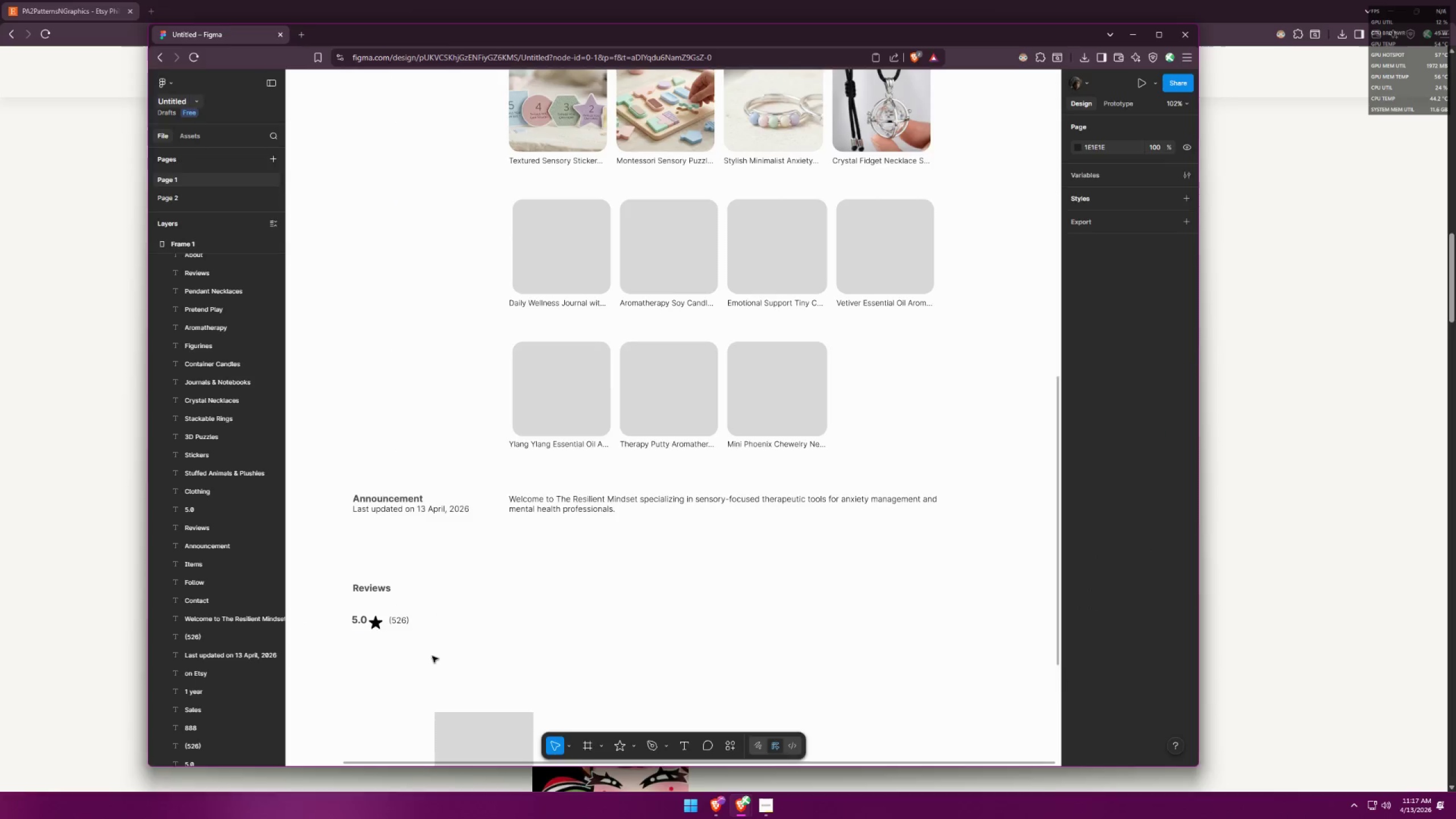 
key(Alt+Tab)
 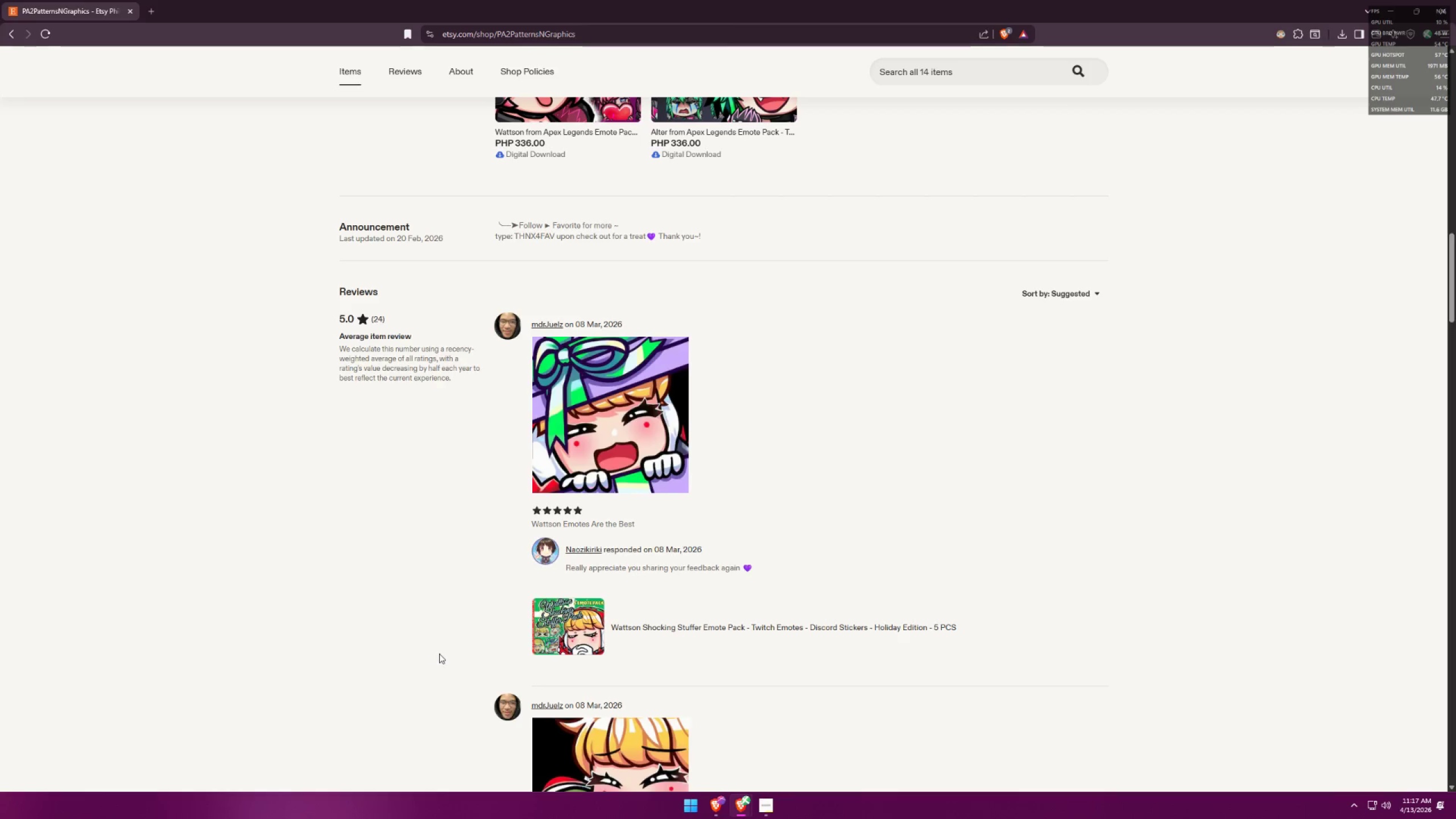 
key(Alt+AltLeft)
 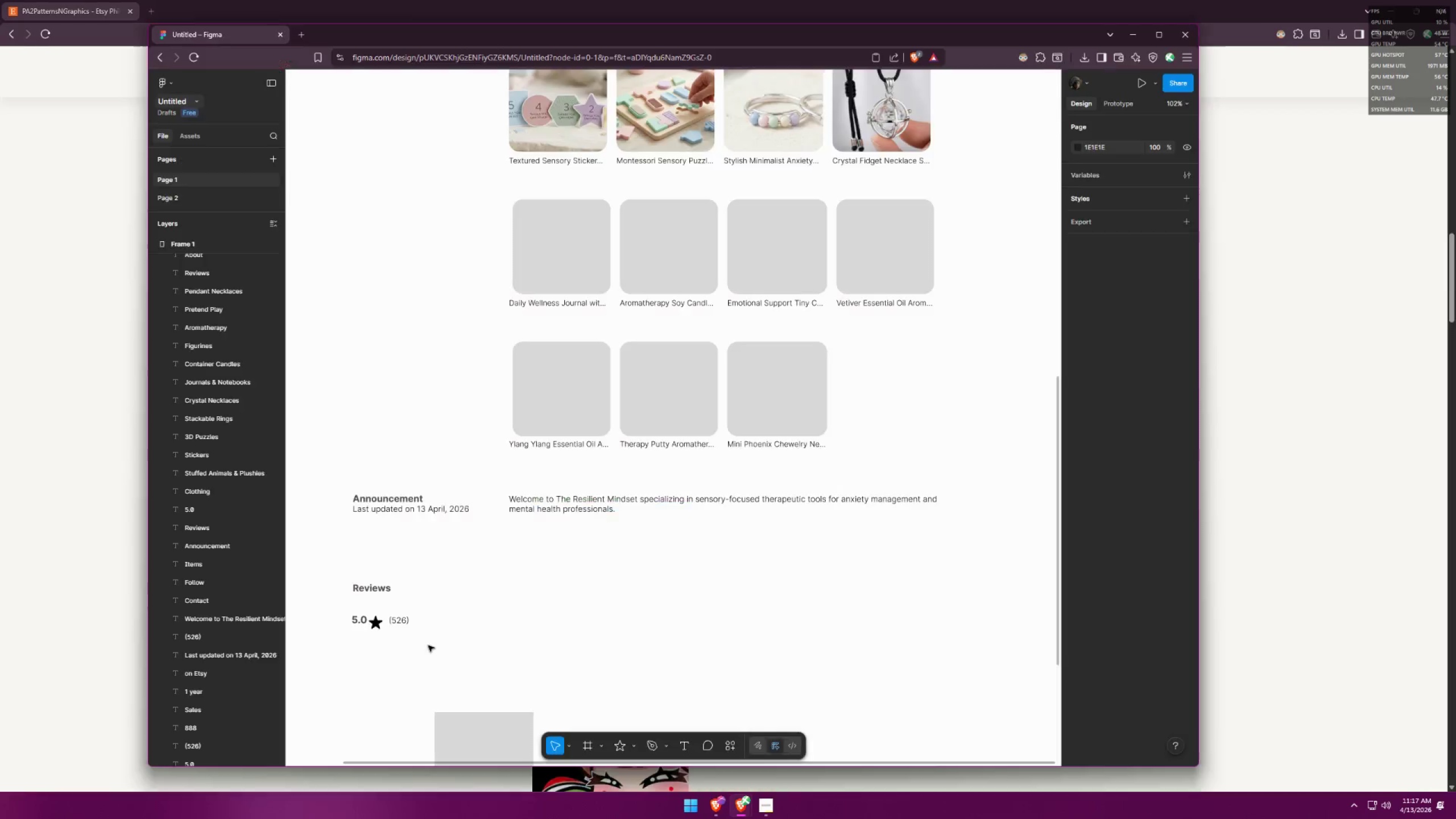 
key(Alt+Tab)
 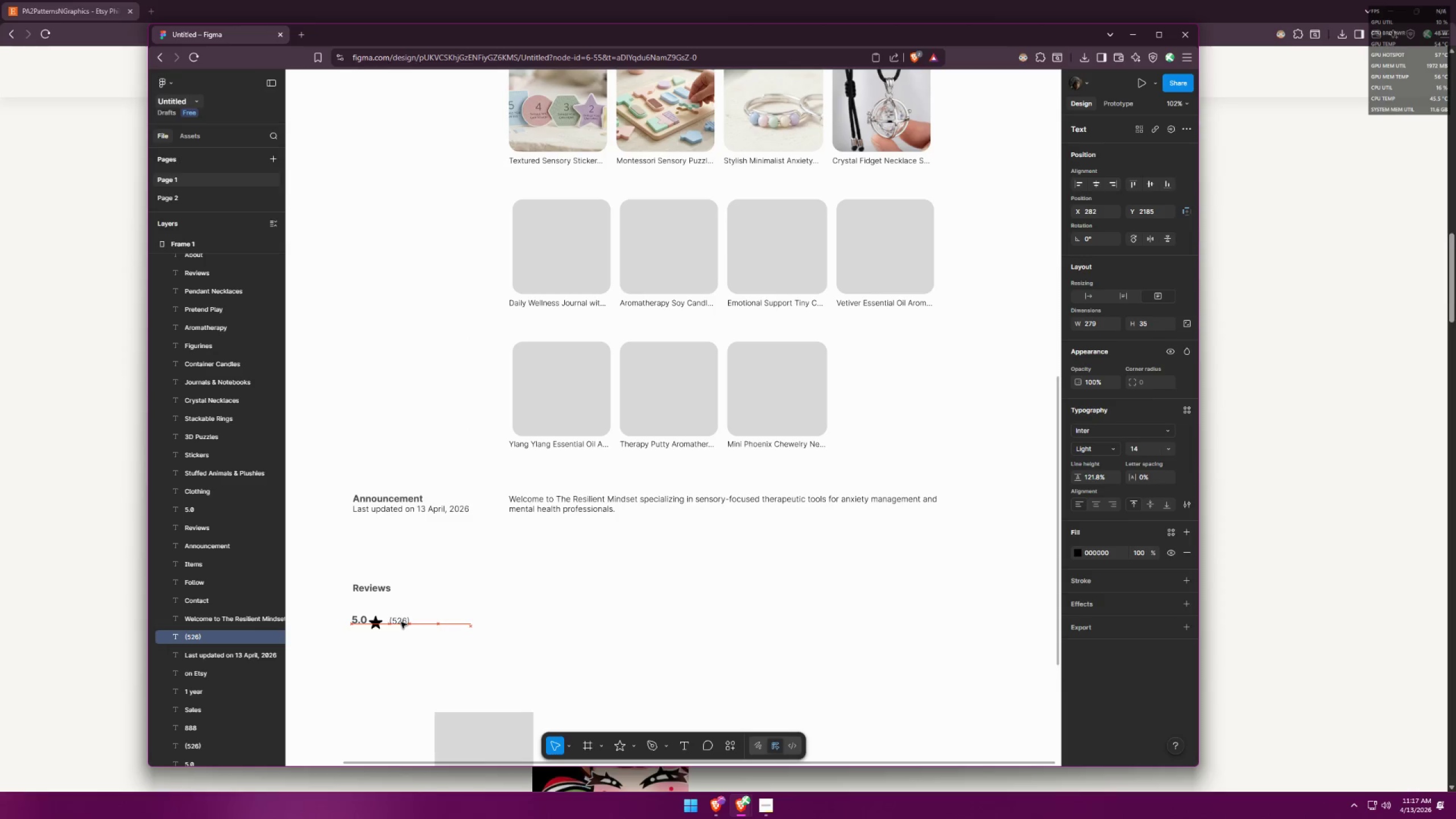 
key(Control+Z)
 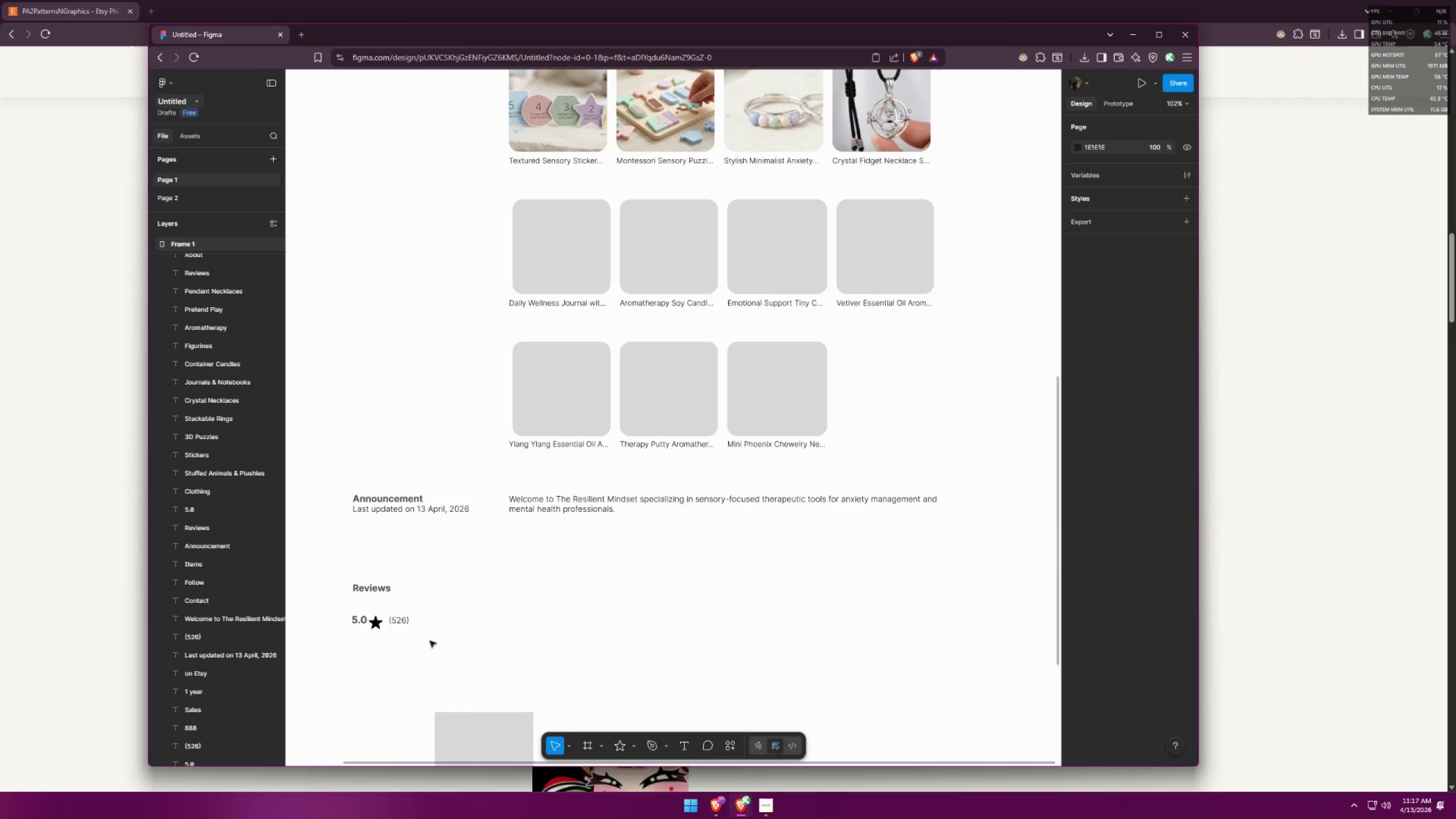 
key(Control+Z)
 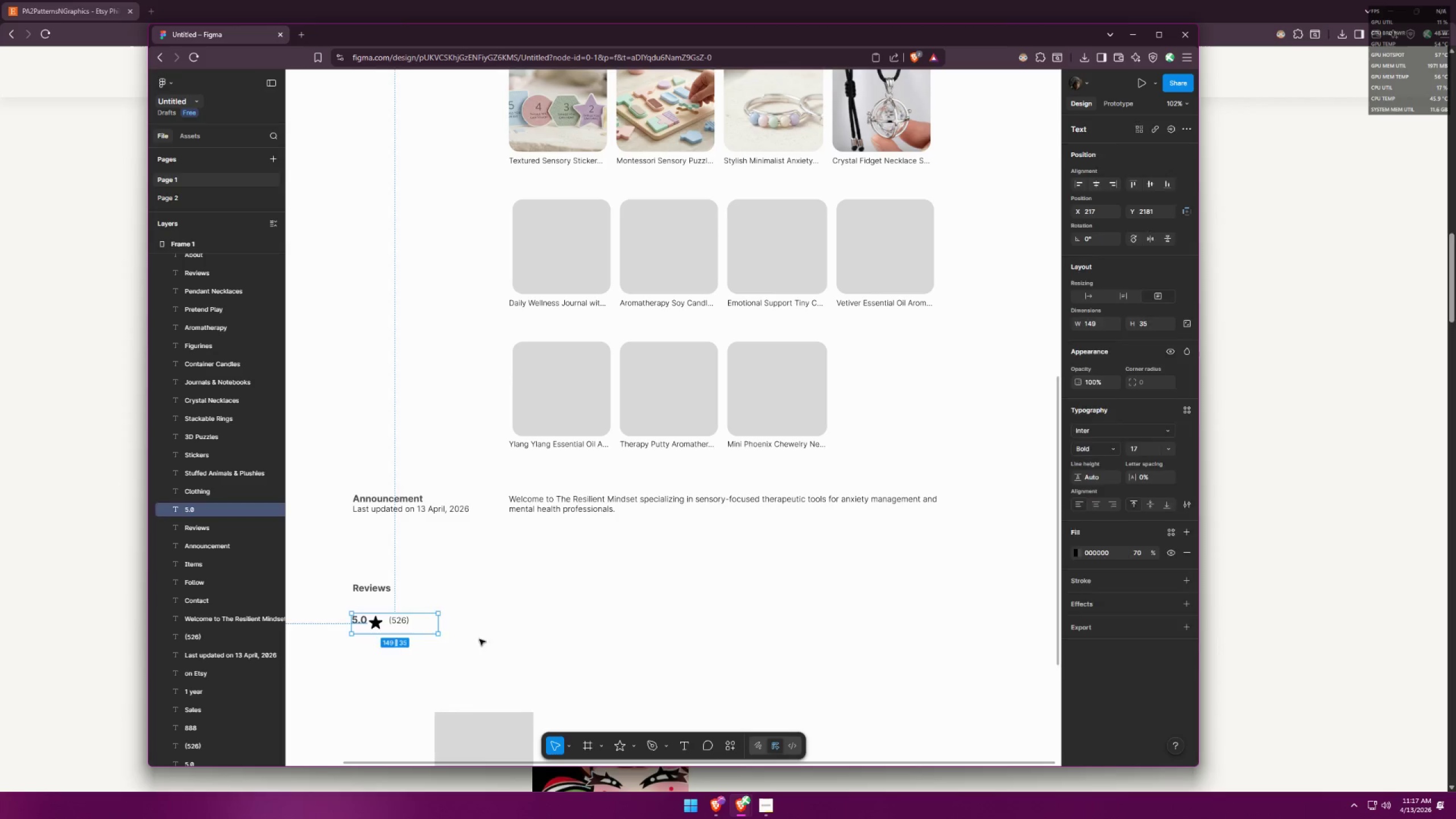 
left_click_drag(start_coordinate=[403, 621], to_coordinate=[400, 620])
 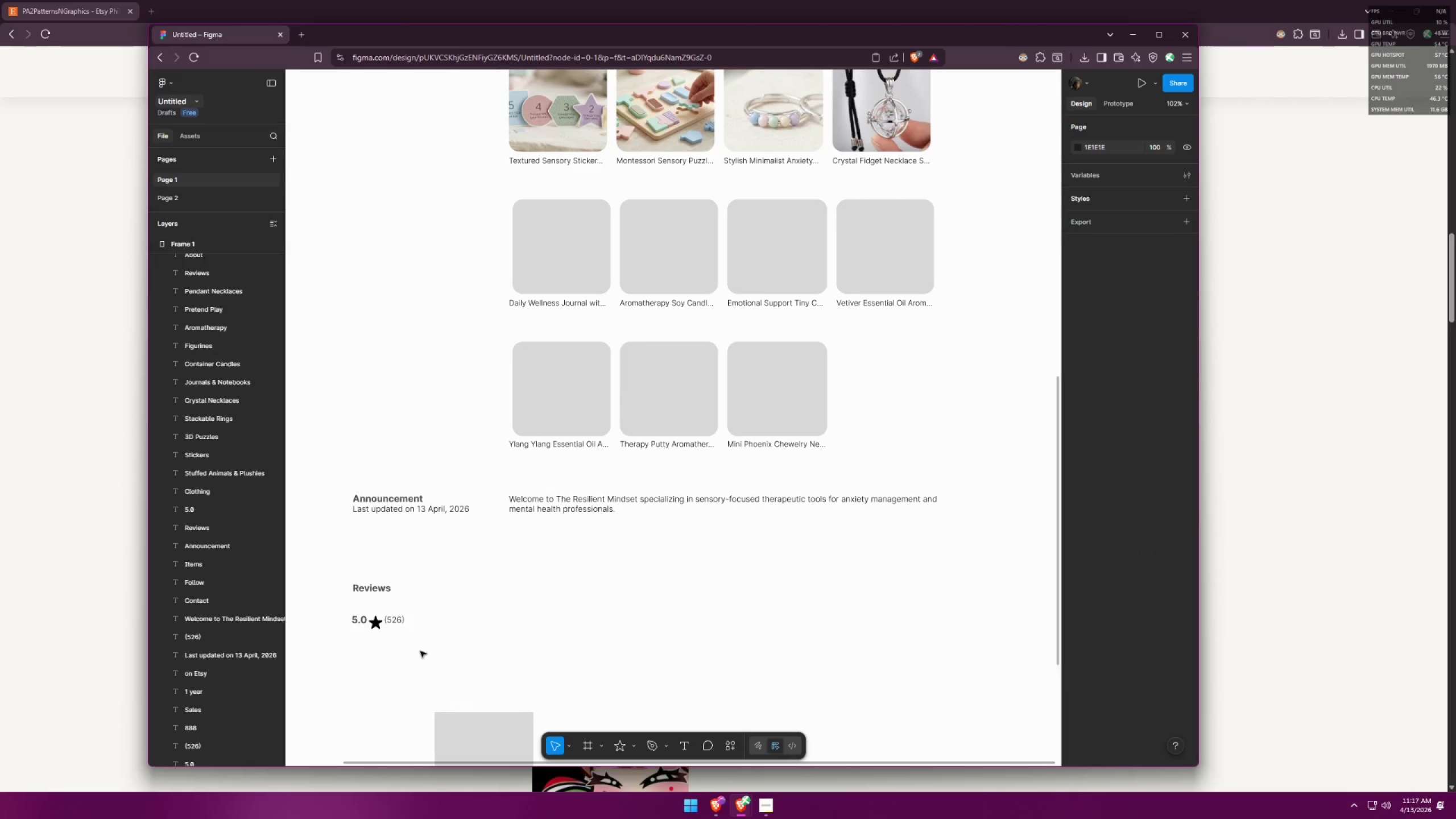 
key(Alt+AltLeft)
 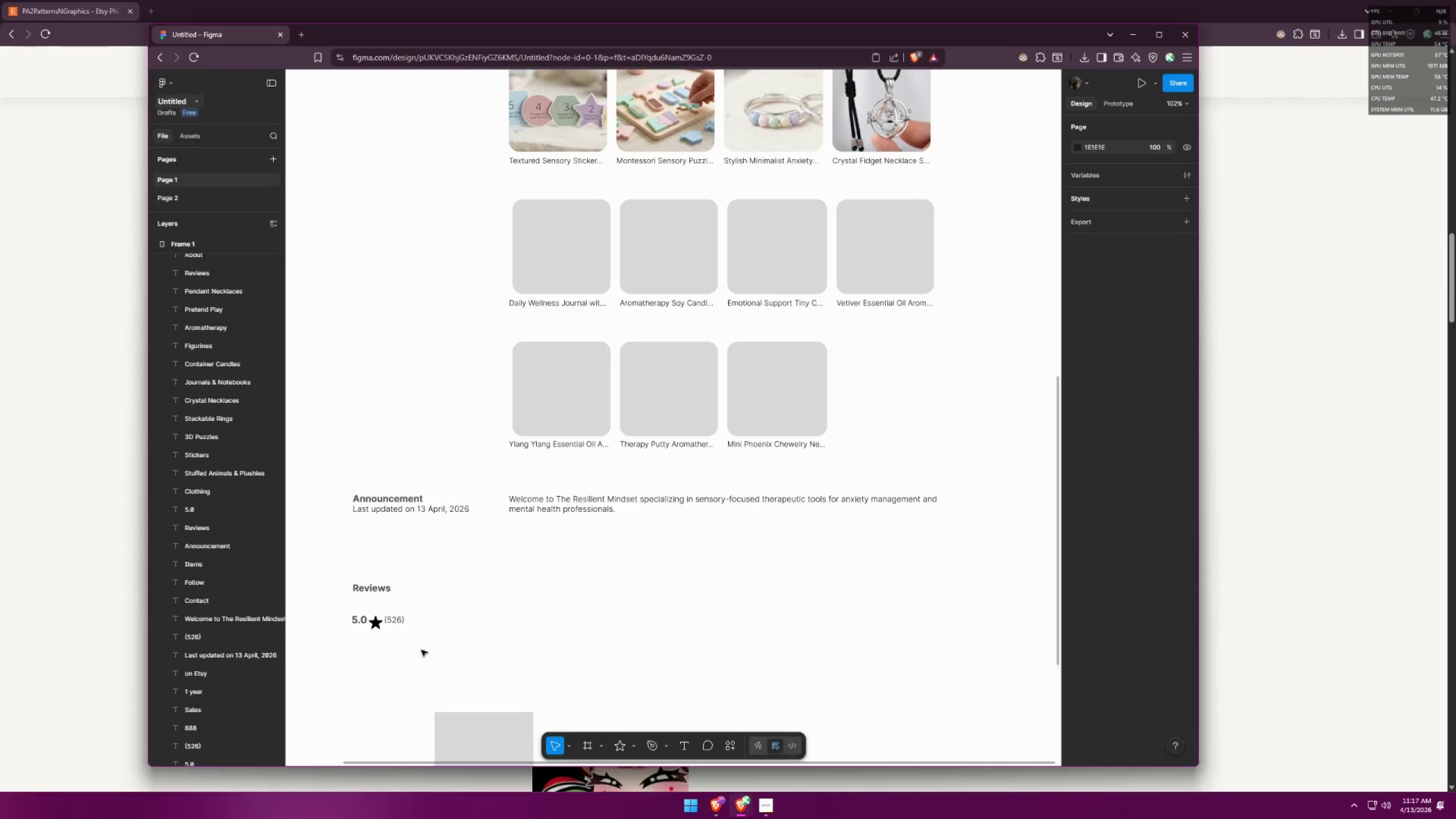 
key(Alt+Tab)
 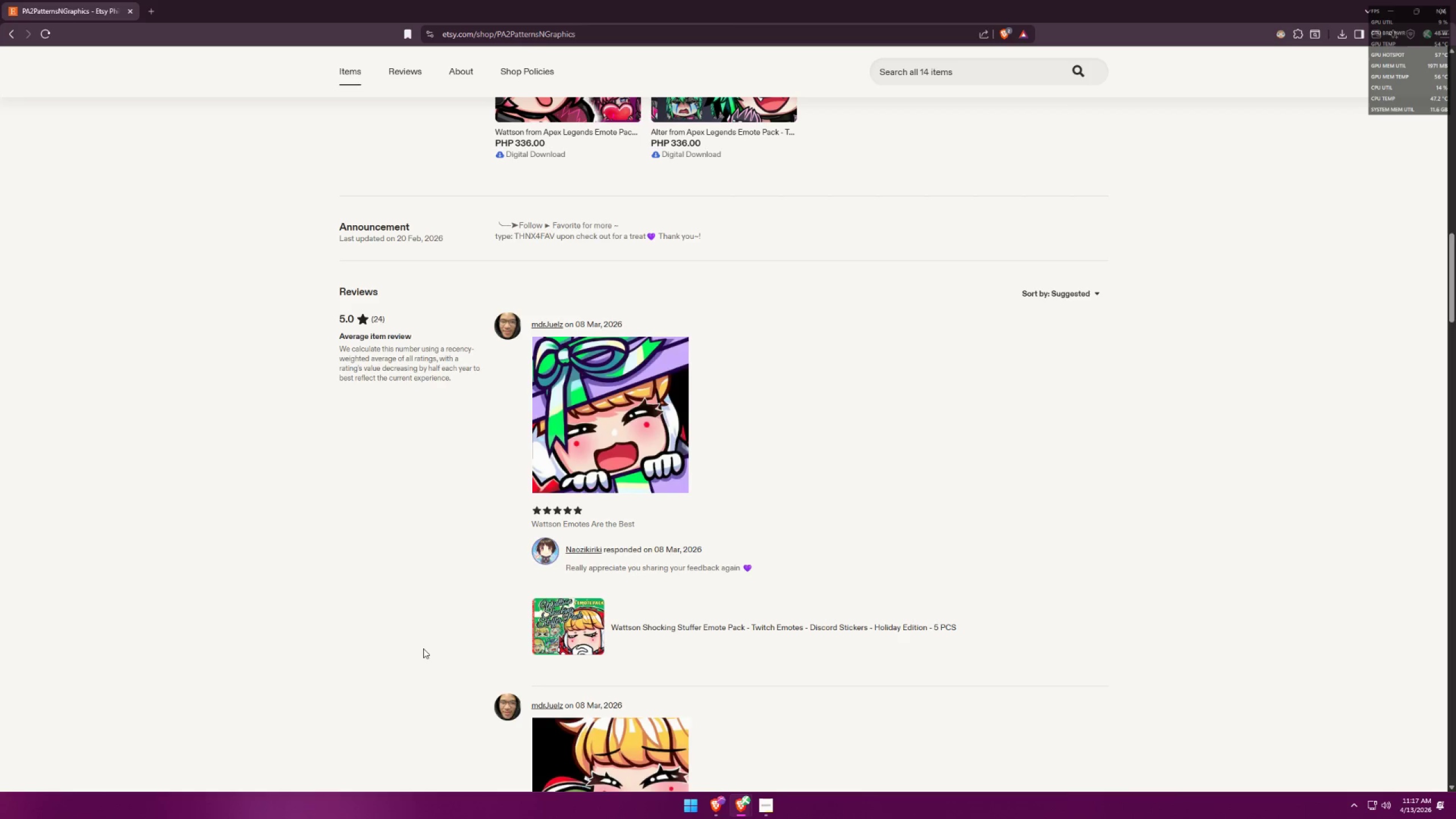 
key(Alt+AltLeft)
 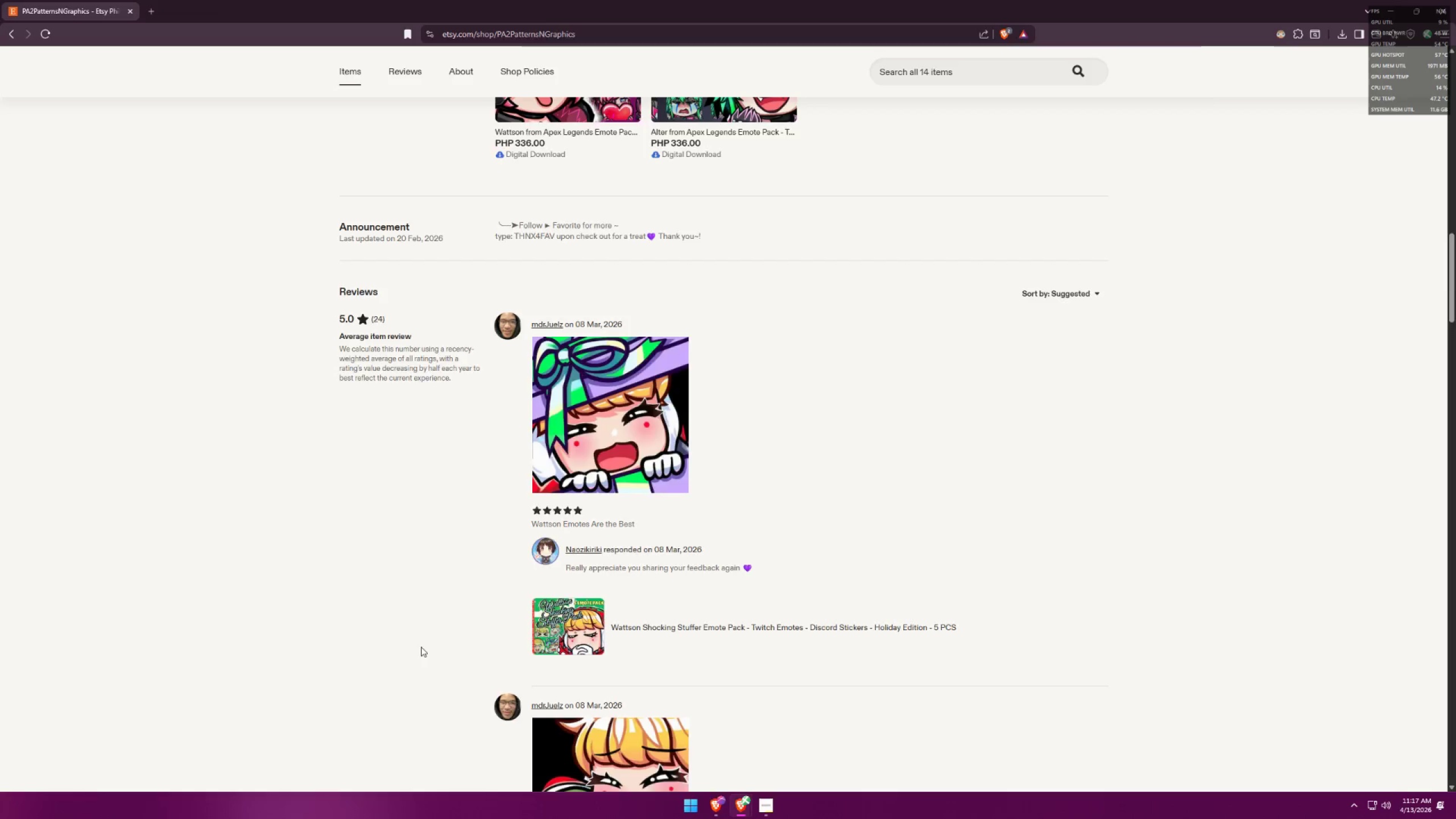 
key(Alt+Tab)
 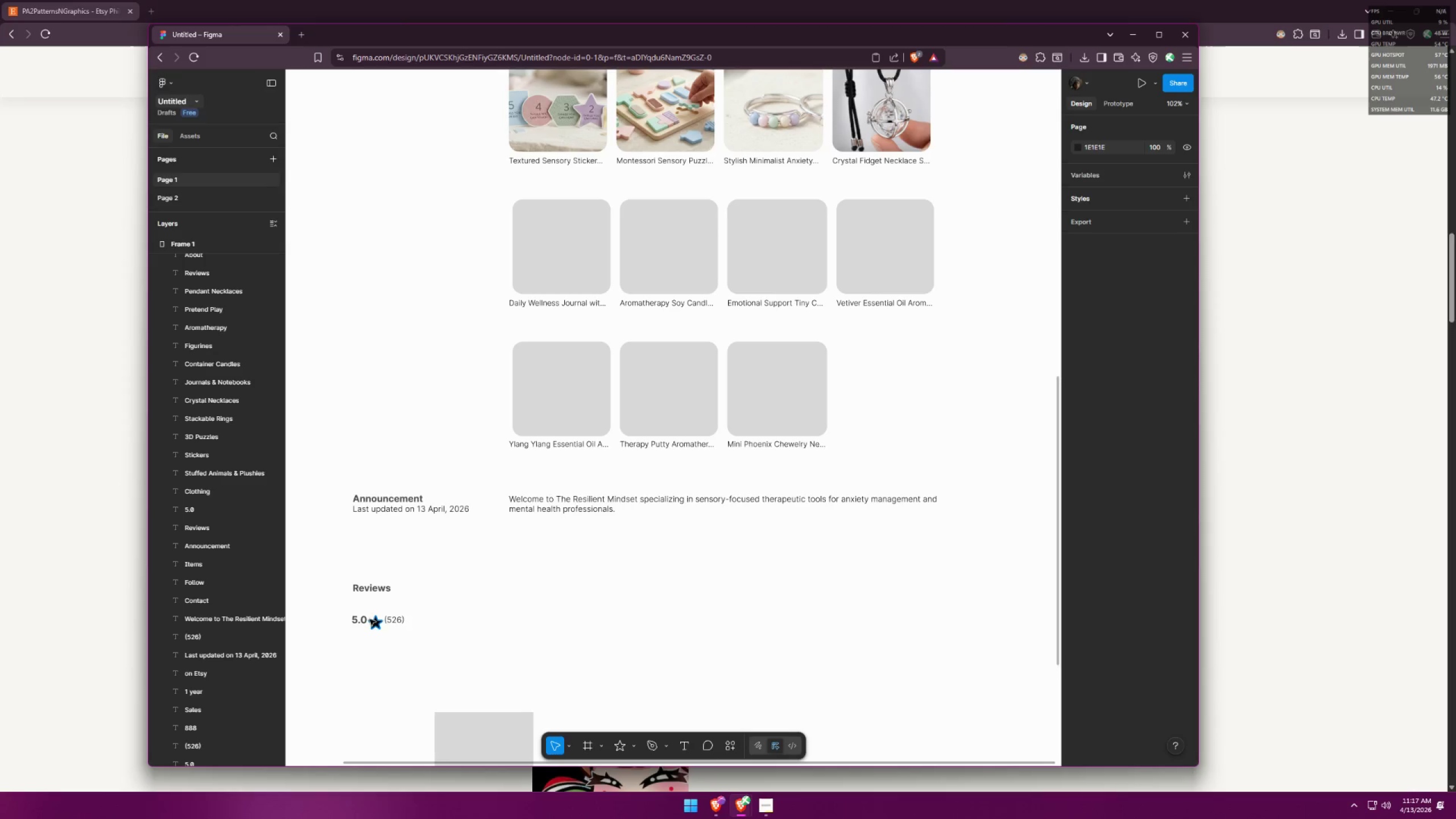 
left_click([373, 621])
 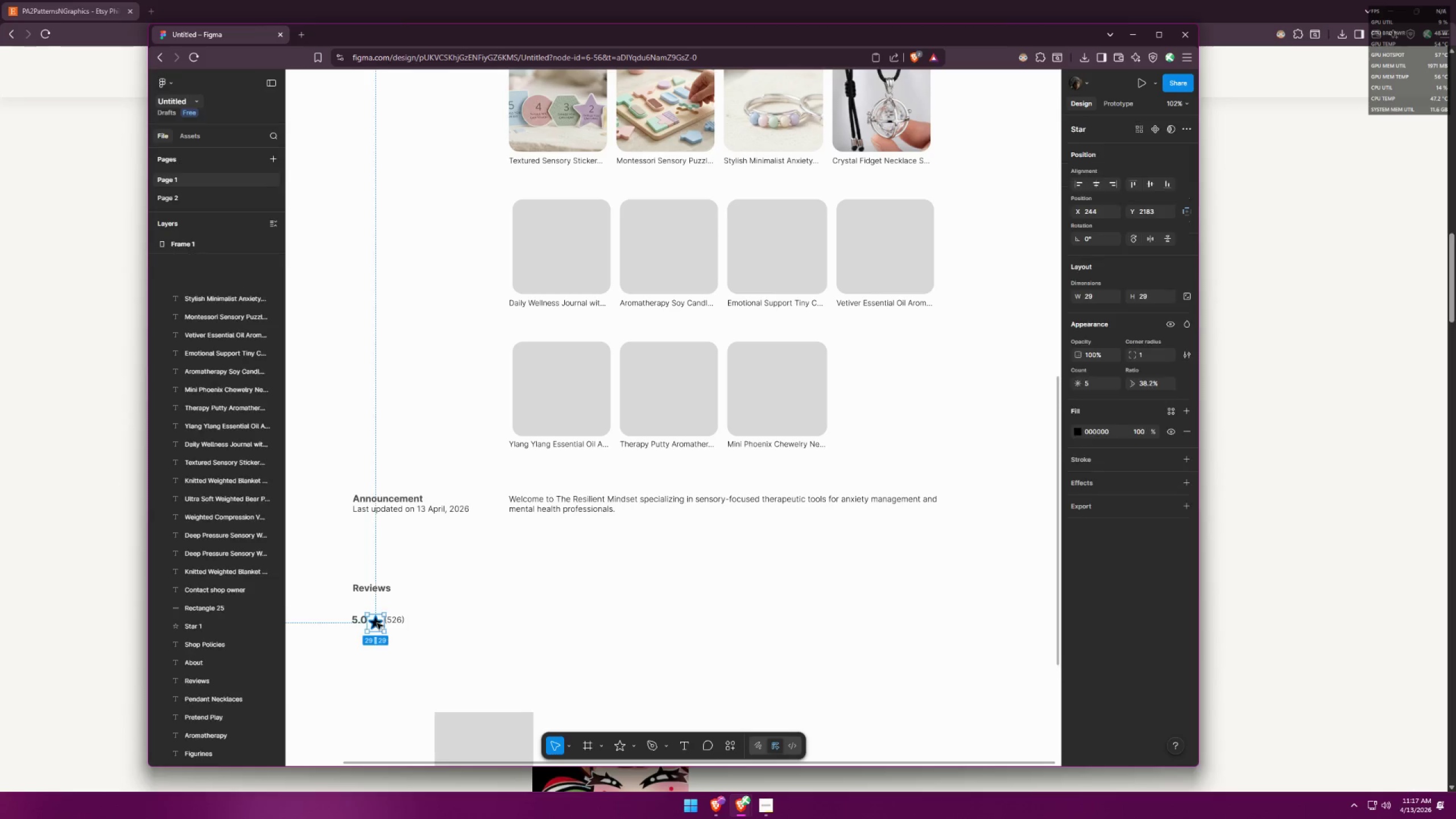 
hold_key(key=ShiftLeft, duration=1.54)
left_click_drag(start_coordinate=[385, 633], to_coordinate=[381, 628])
 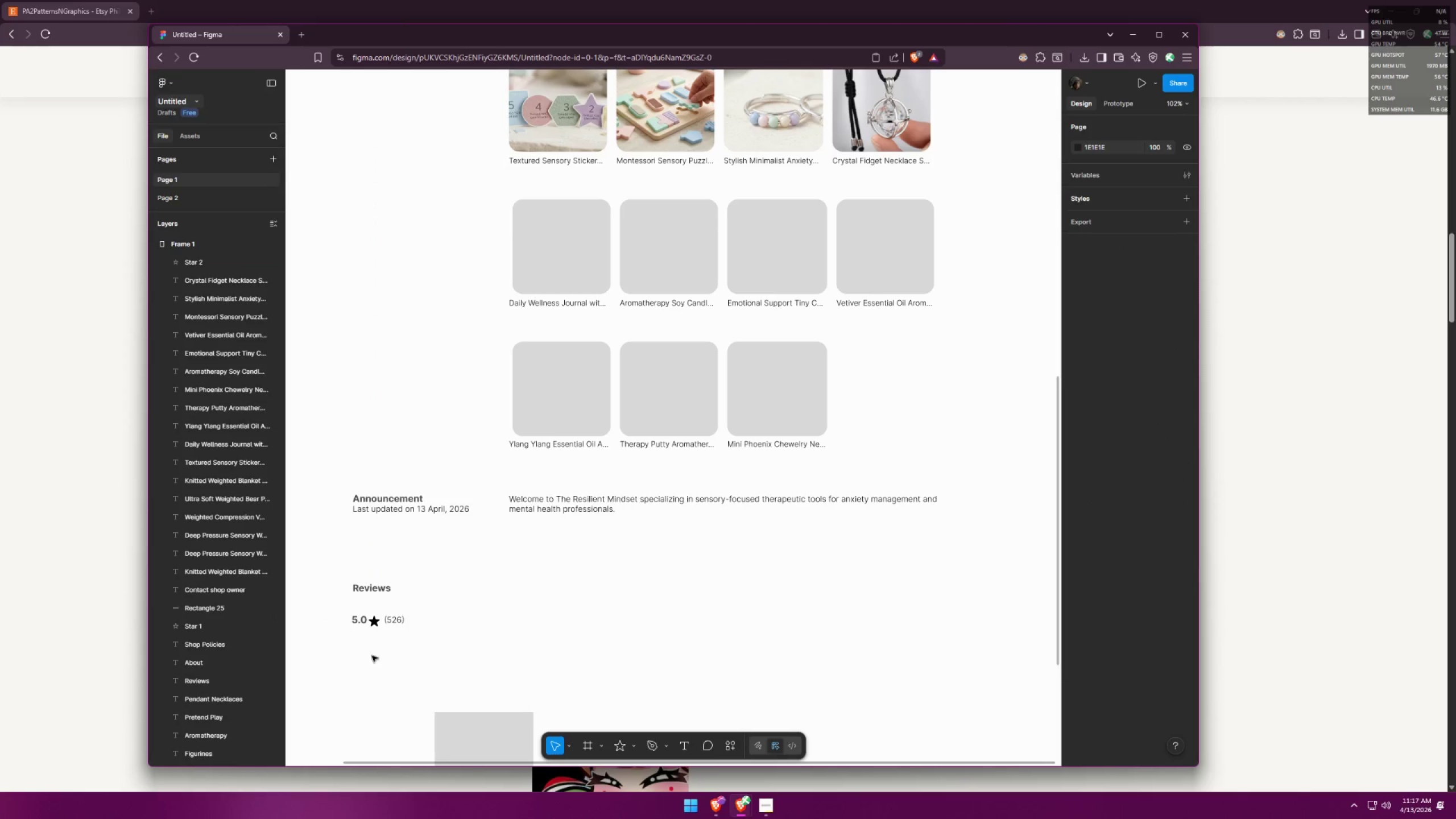 
hold_key(key=ShiftLeft, duration=0.61)
 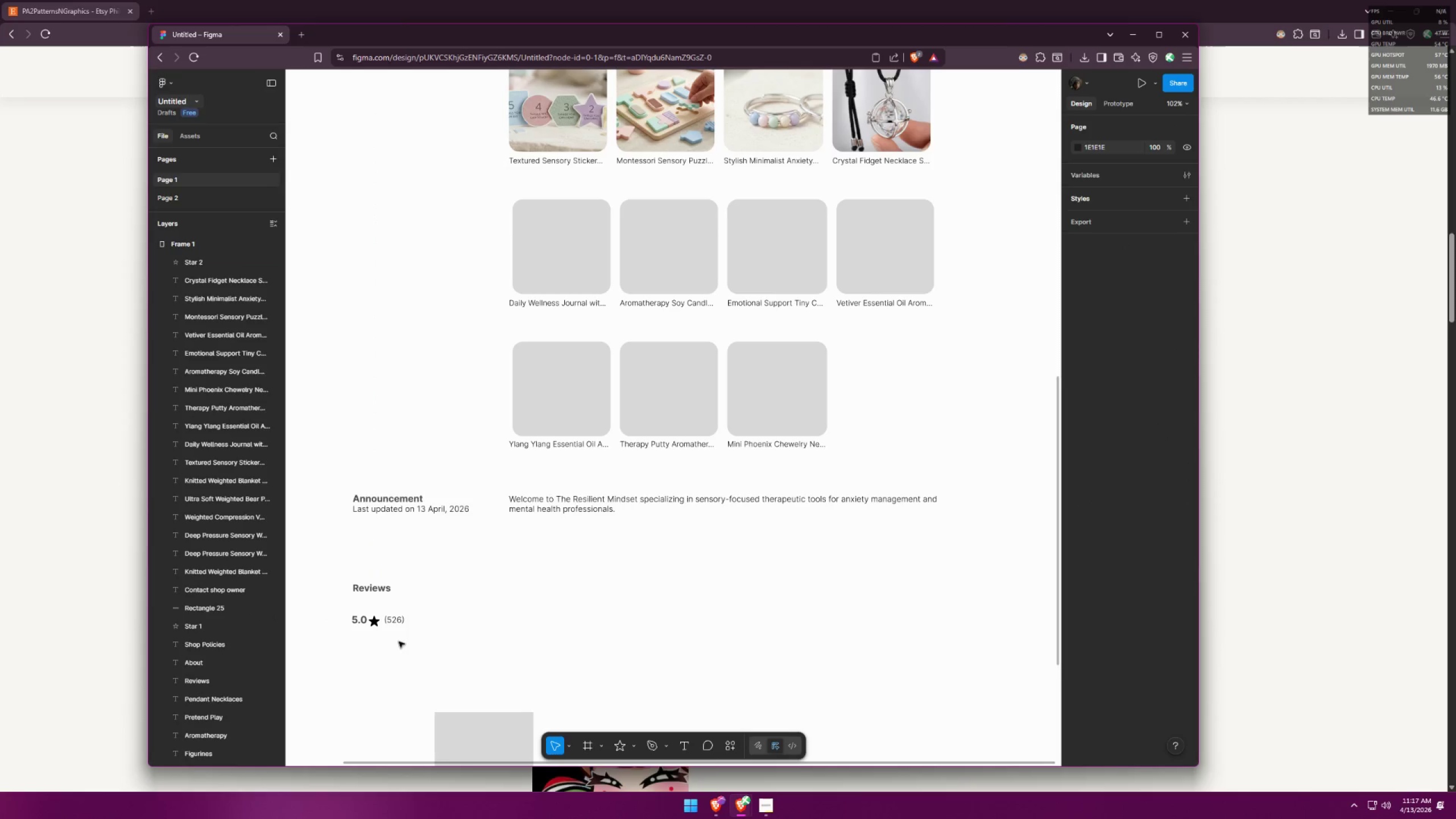 
hold_key(key=ControlLeft, duration=0.55)
 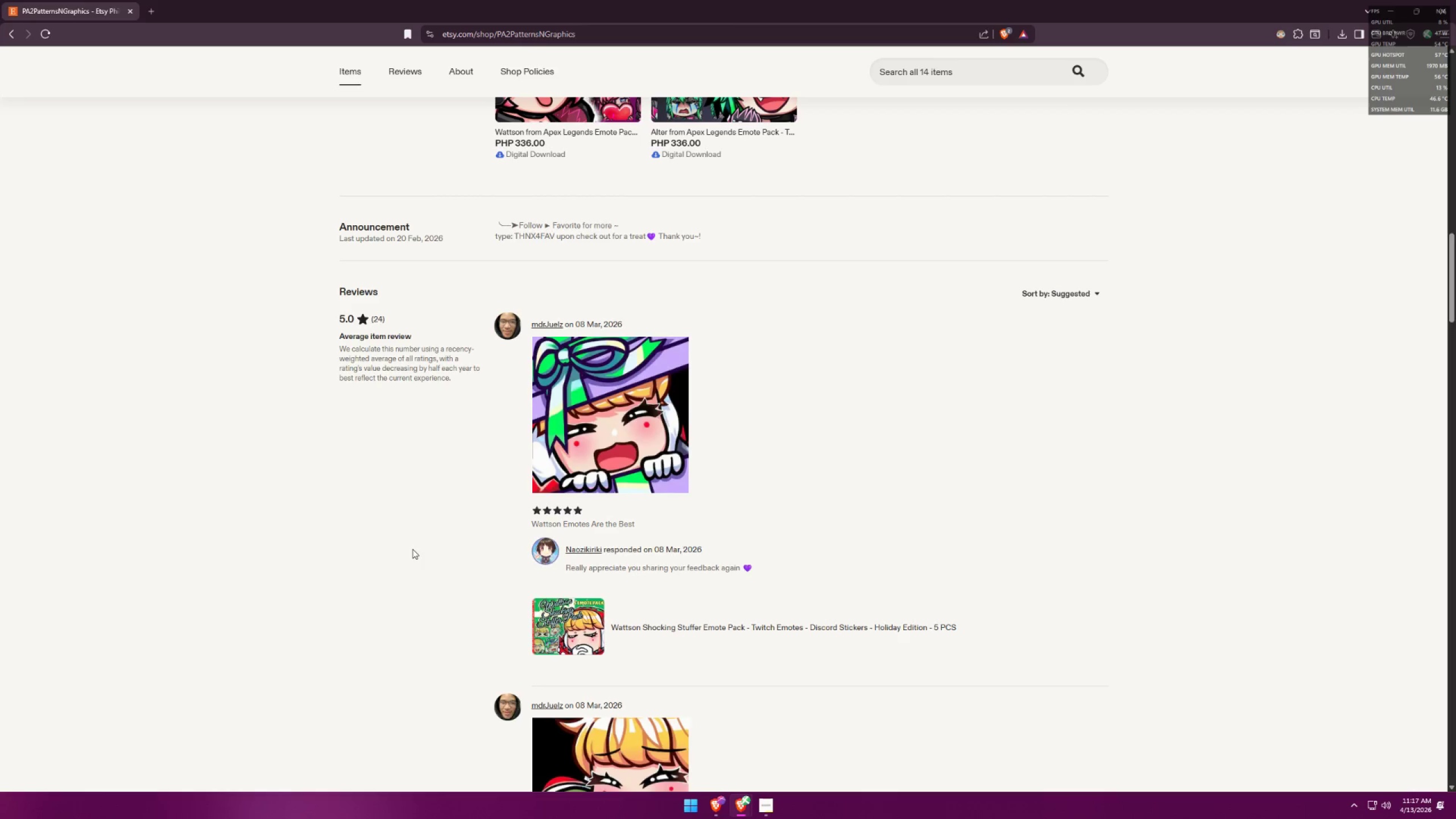 
key(Alt+AltLeft)
 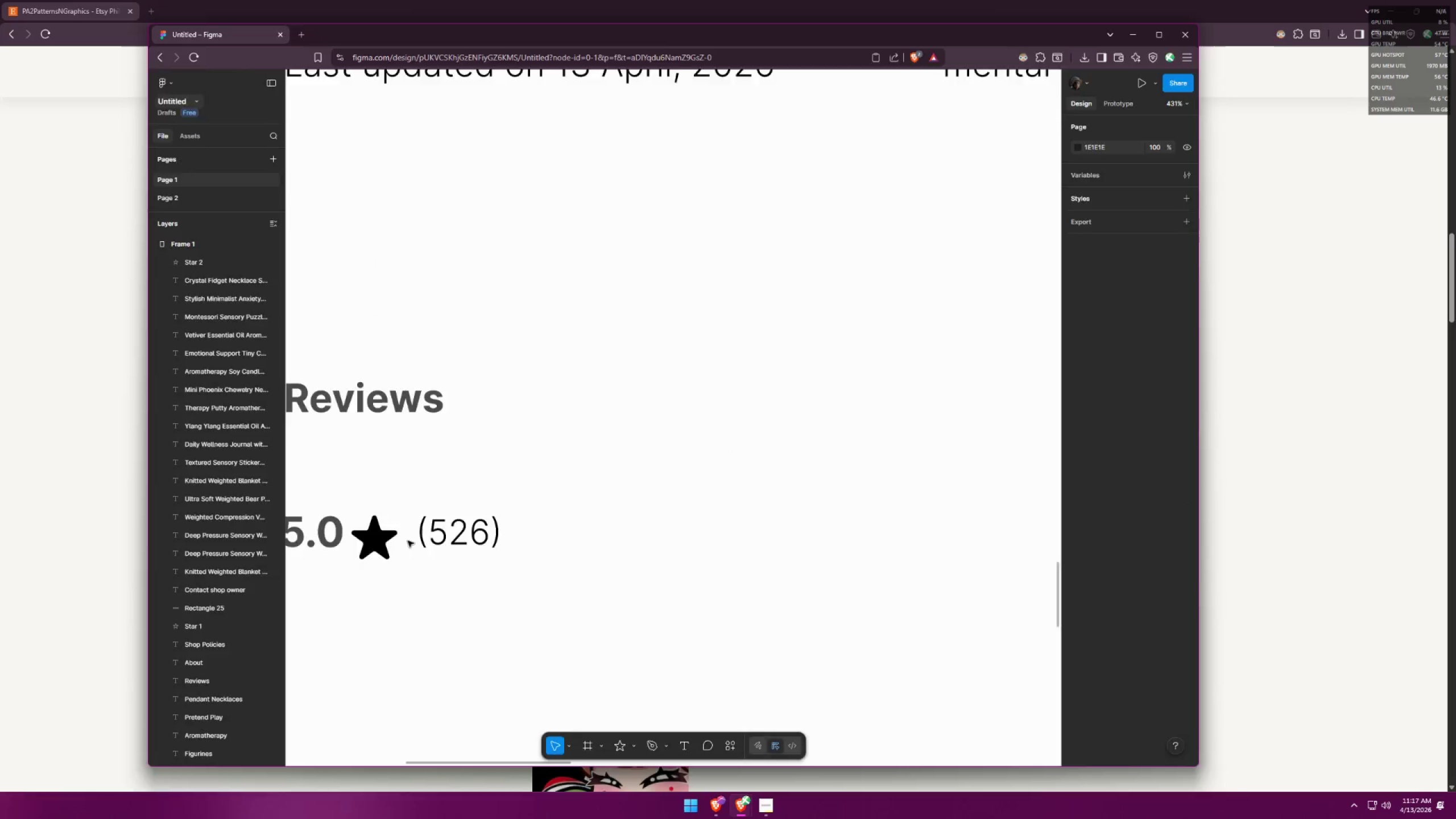 
key(Alt+Tab)
 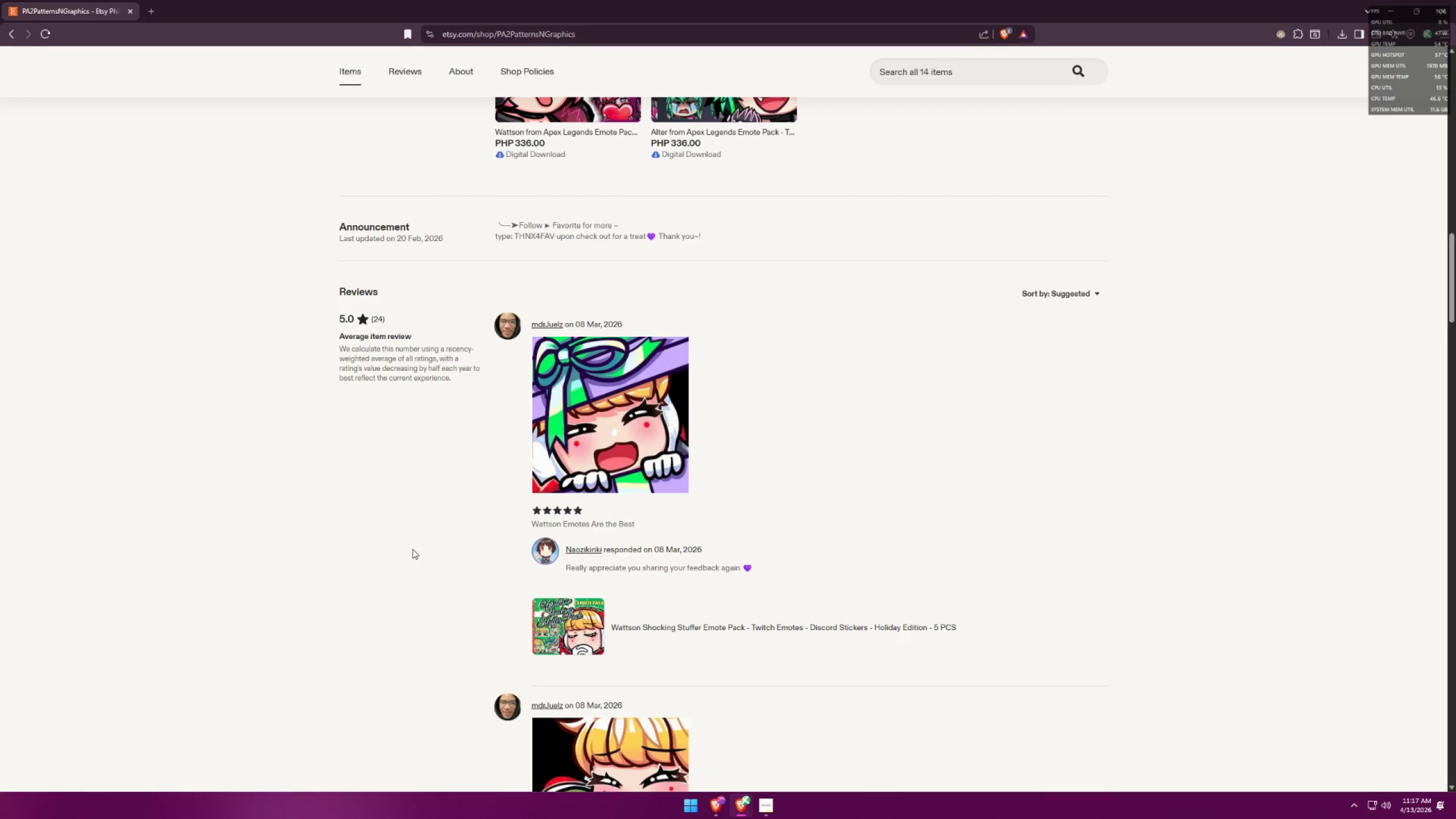 
scroll: coordinate [408, 540], scroll_direction: up, amount: 11.0
 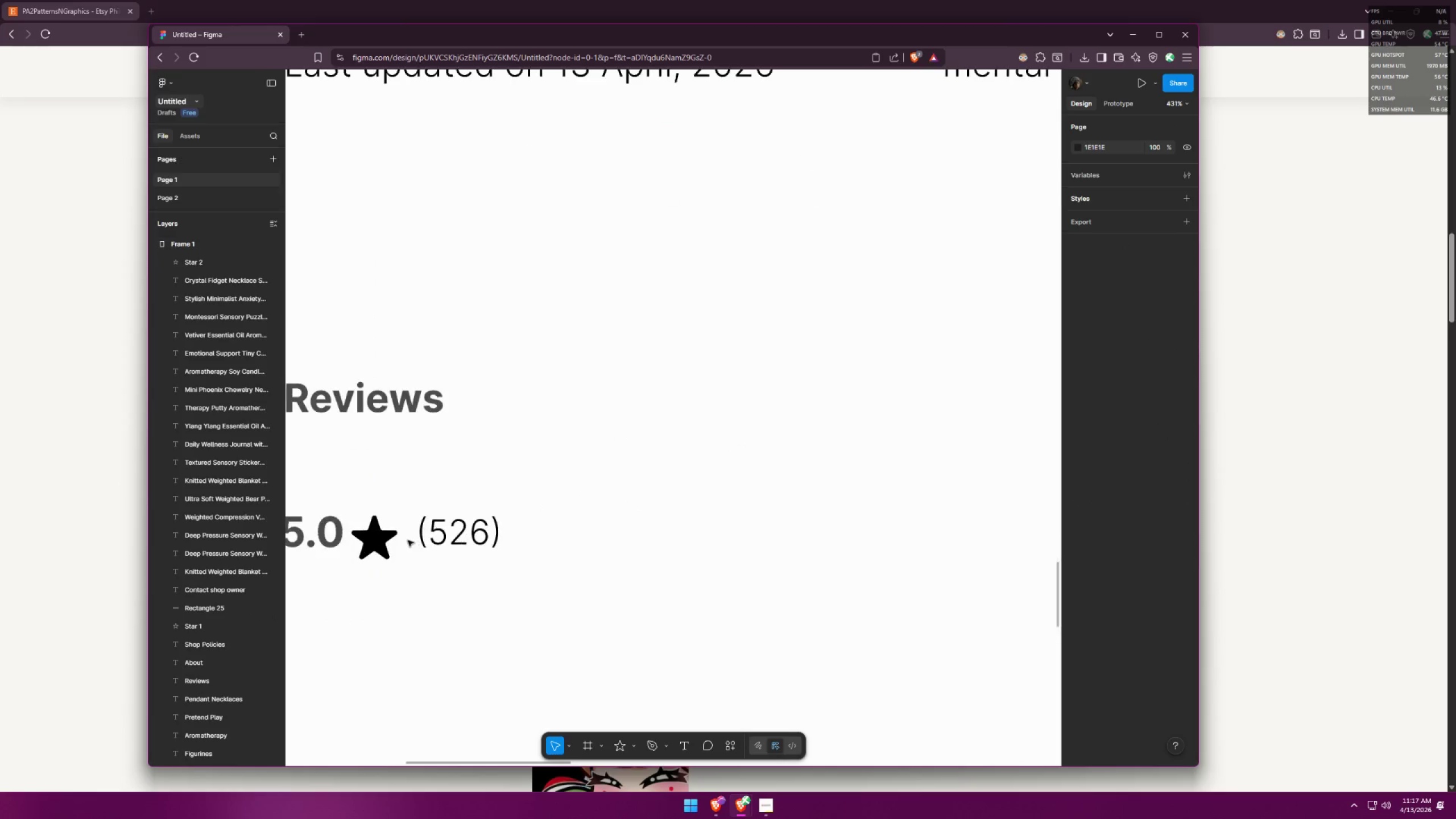 
key(Alt+AltLeft)
 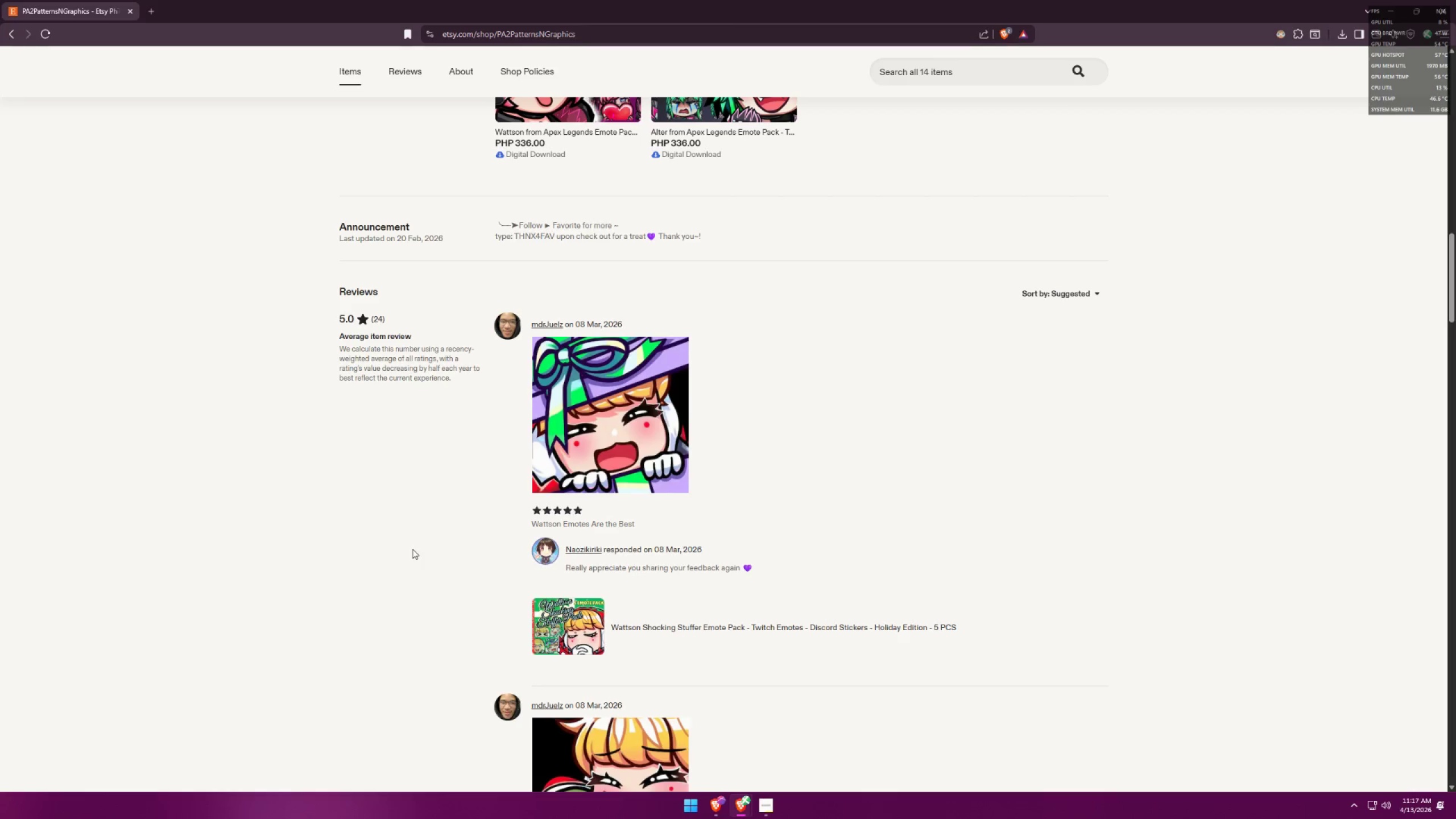 
key(Alt+Tab)
 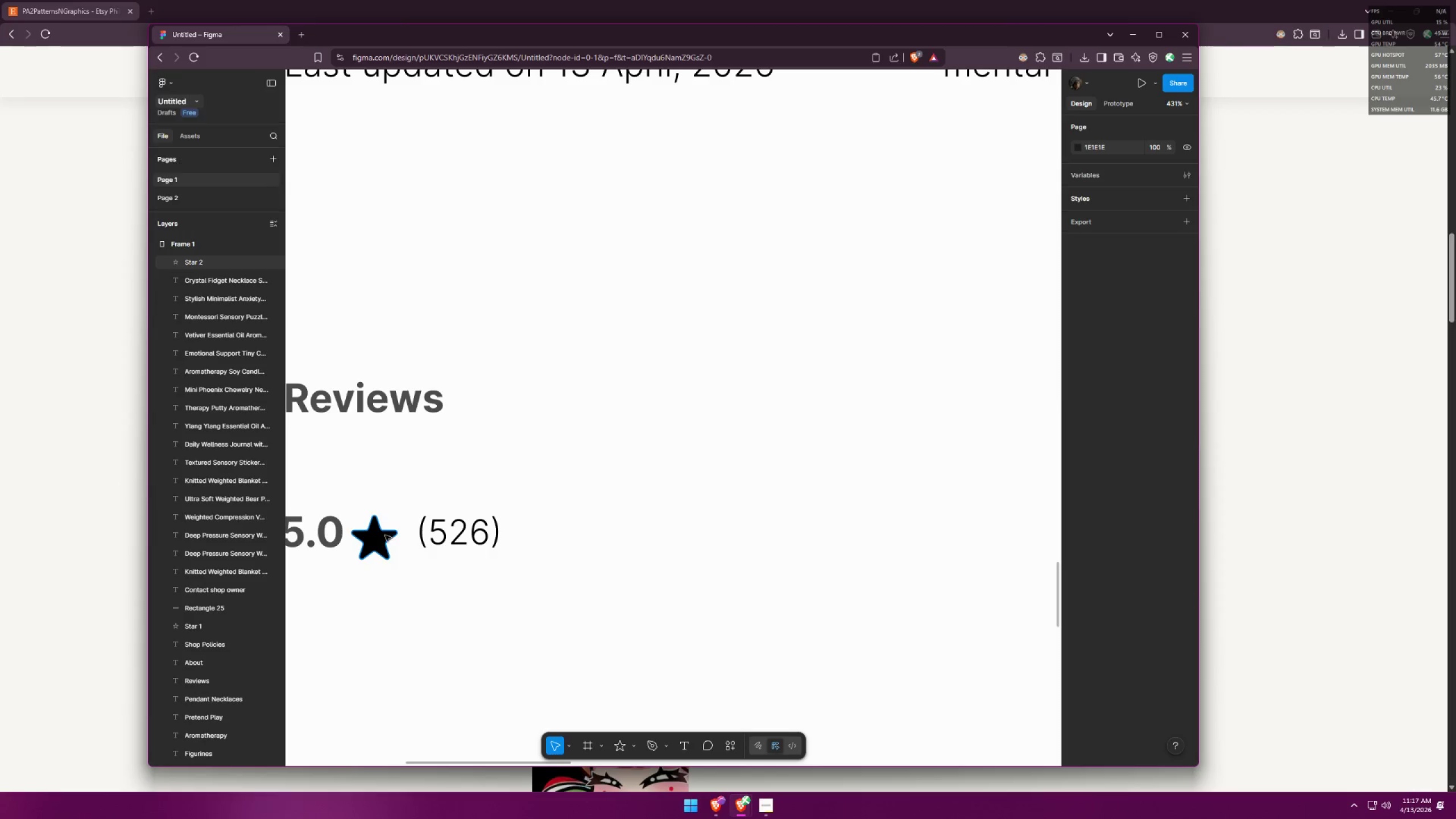 
hold_key(key=ShiftLeft, duration=0.94)
left_click_drag(start_coordinate=[404, 512], to_coordinate=[410, 509])
 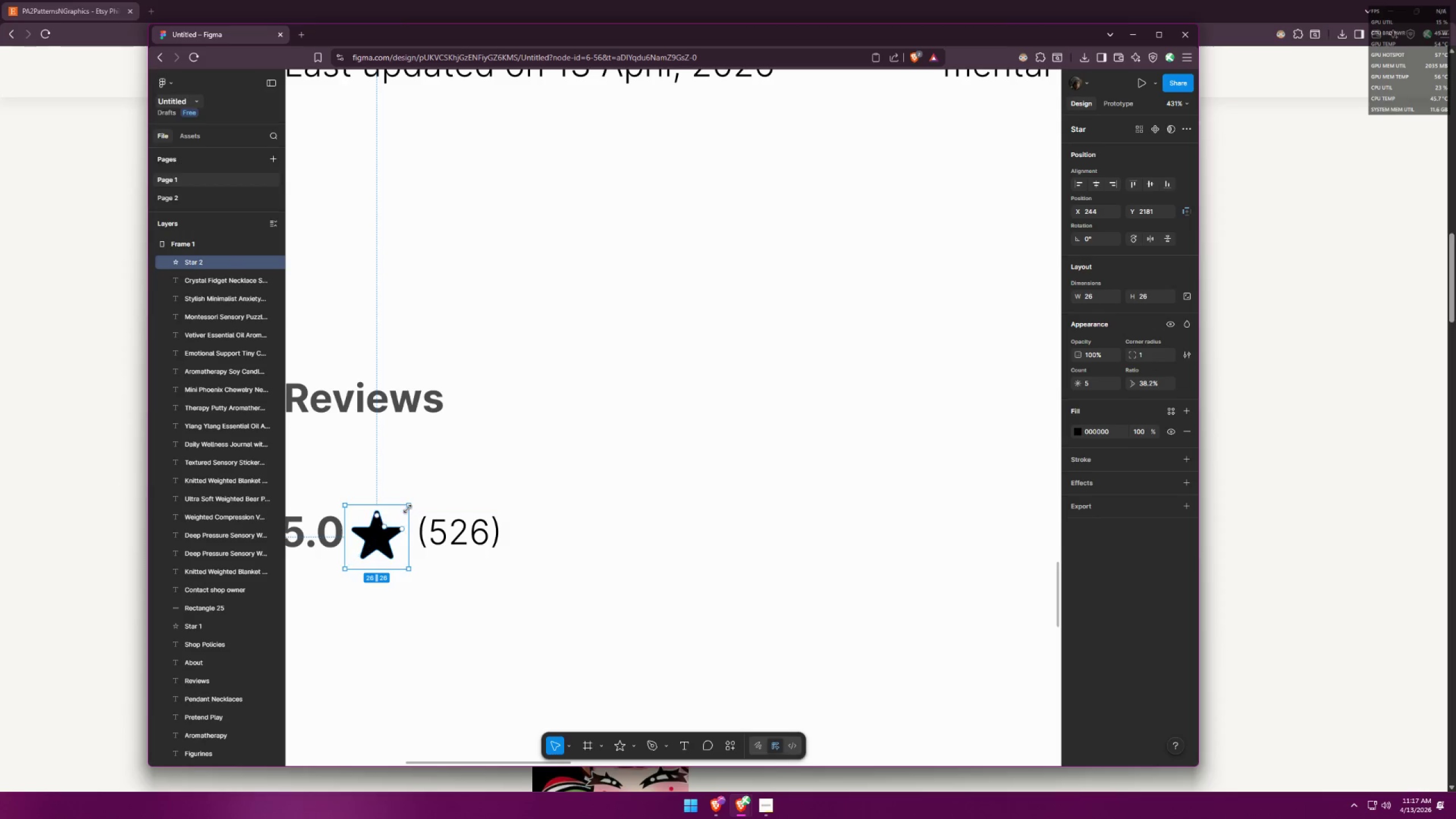 
key(Alt+AltLeft)
 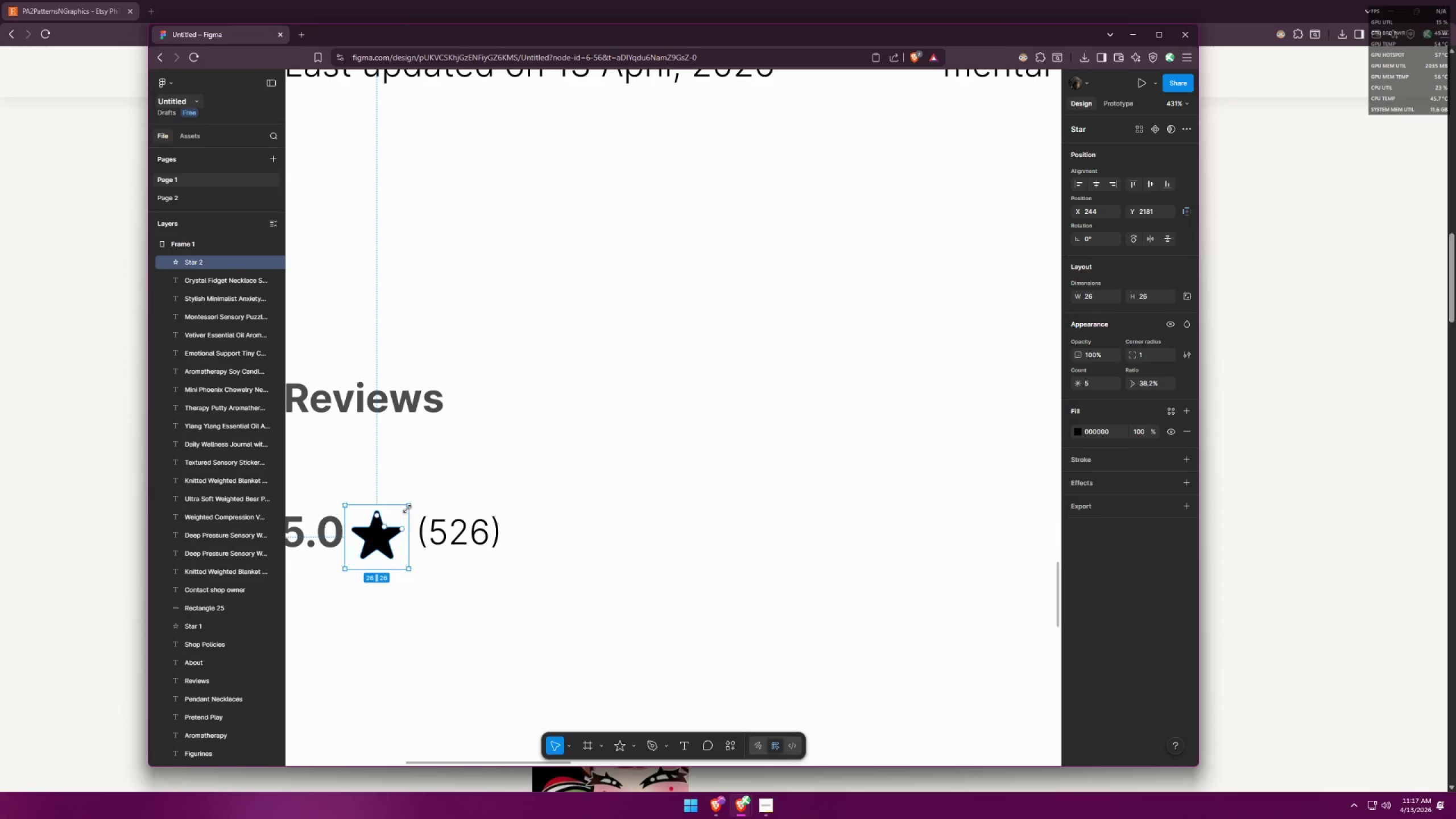 
key(Alt+Tab)
 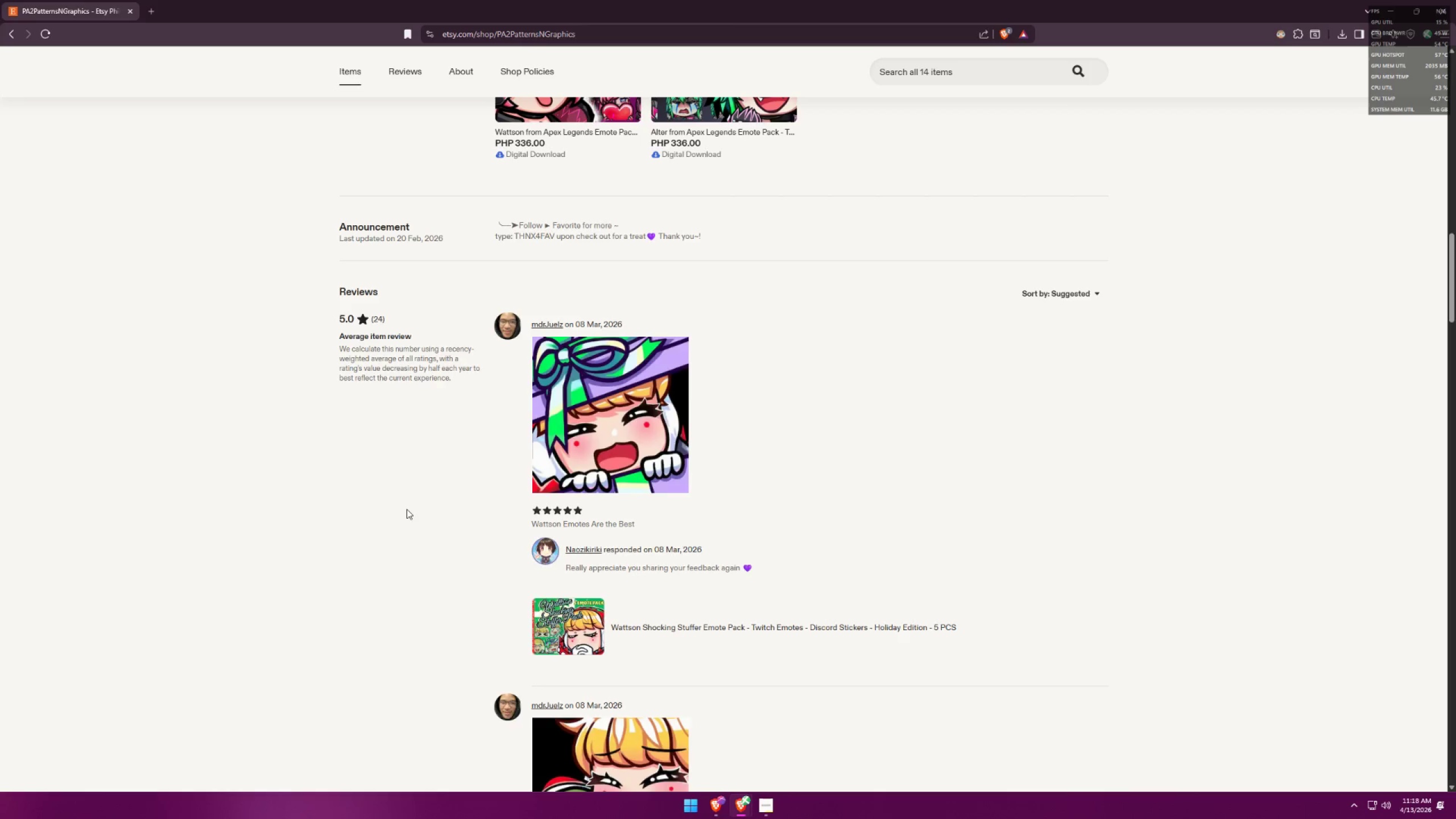 
key(Alt+AltLeft)
 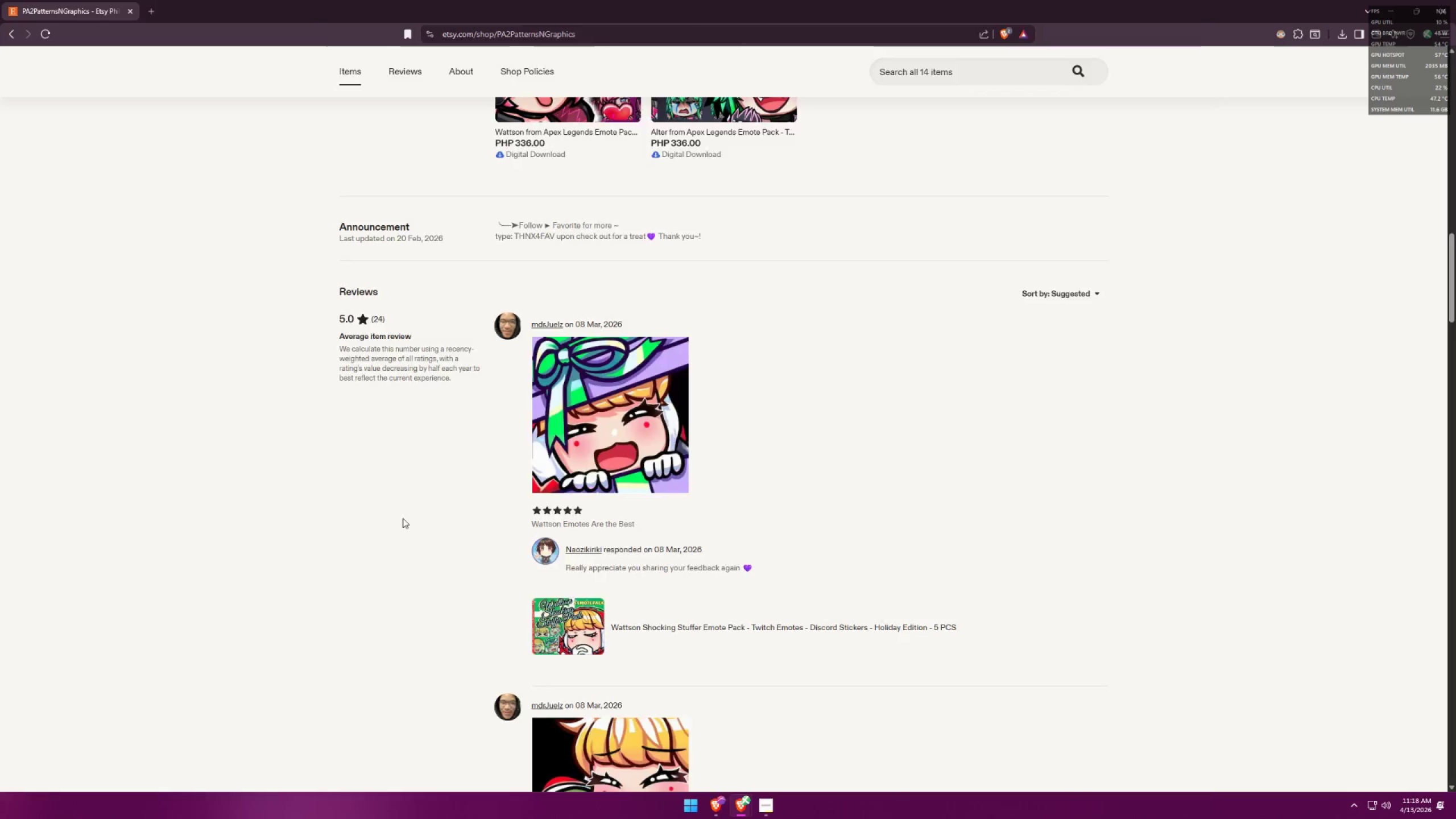 
key(Alt+Tab)
 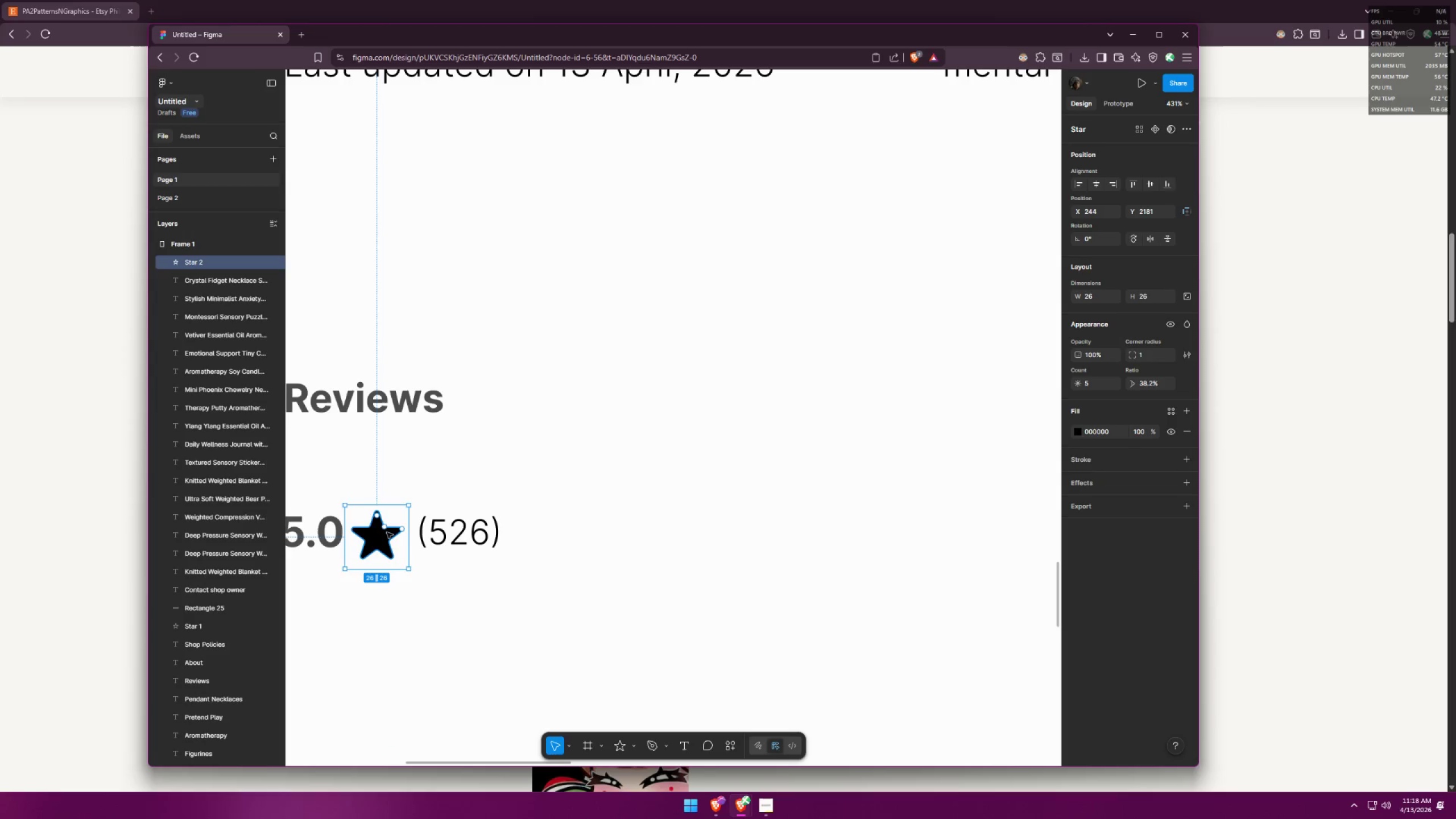 
left_click_drag(start_coordinate=[386, 535], to_coordinate=[390, 539])
 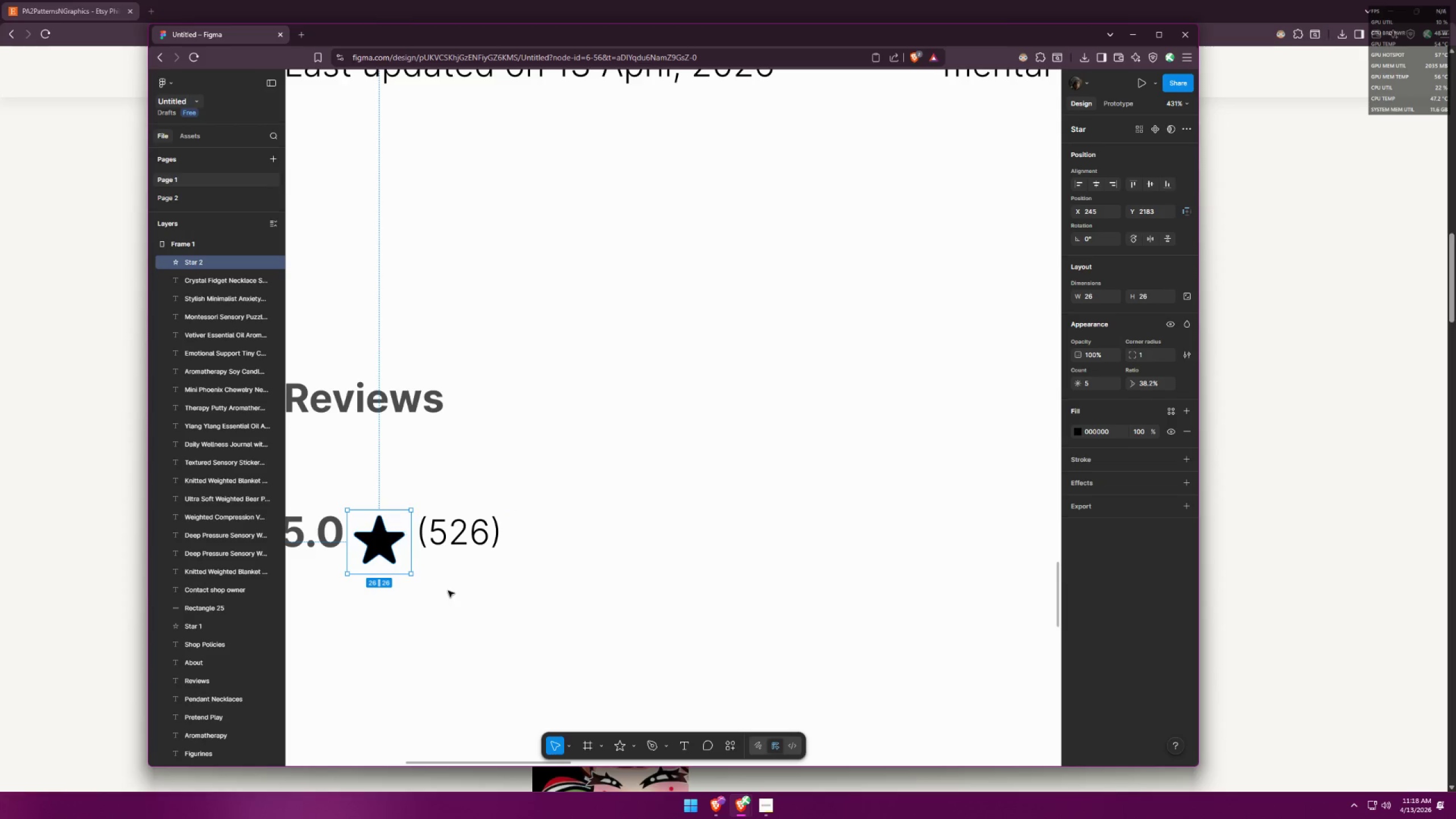 
key(Alt+AltLeft)
 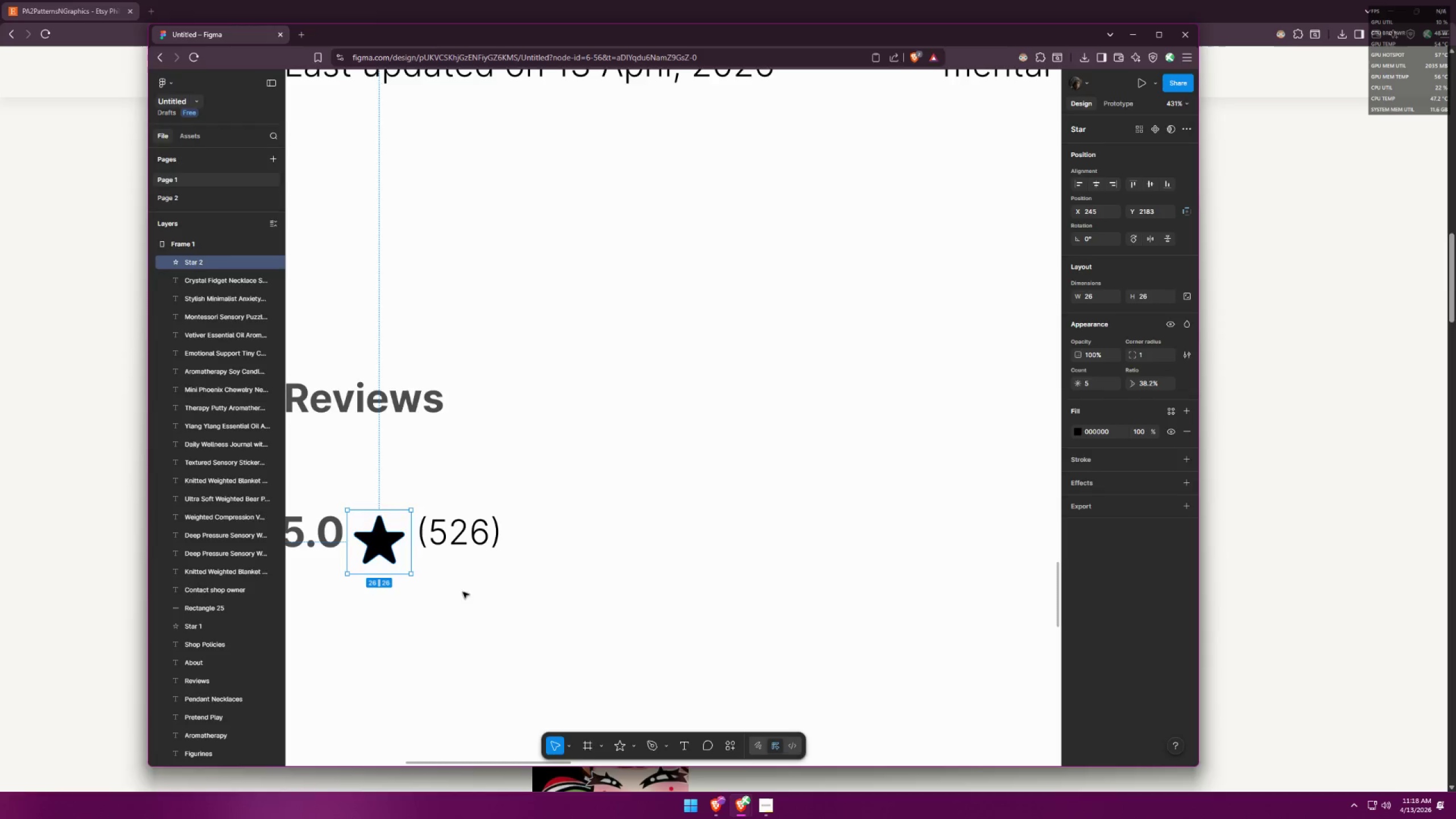 
key(Alt+Tab)
 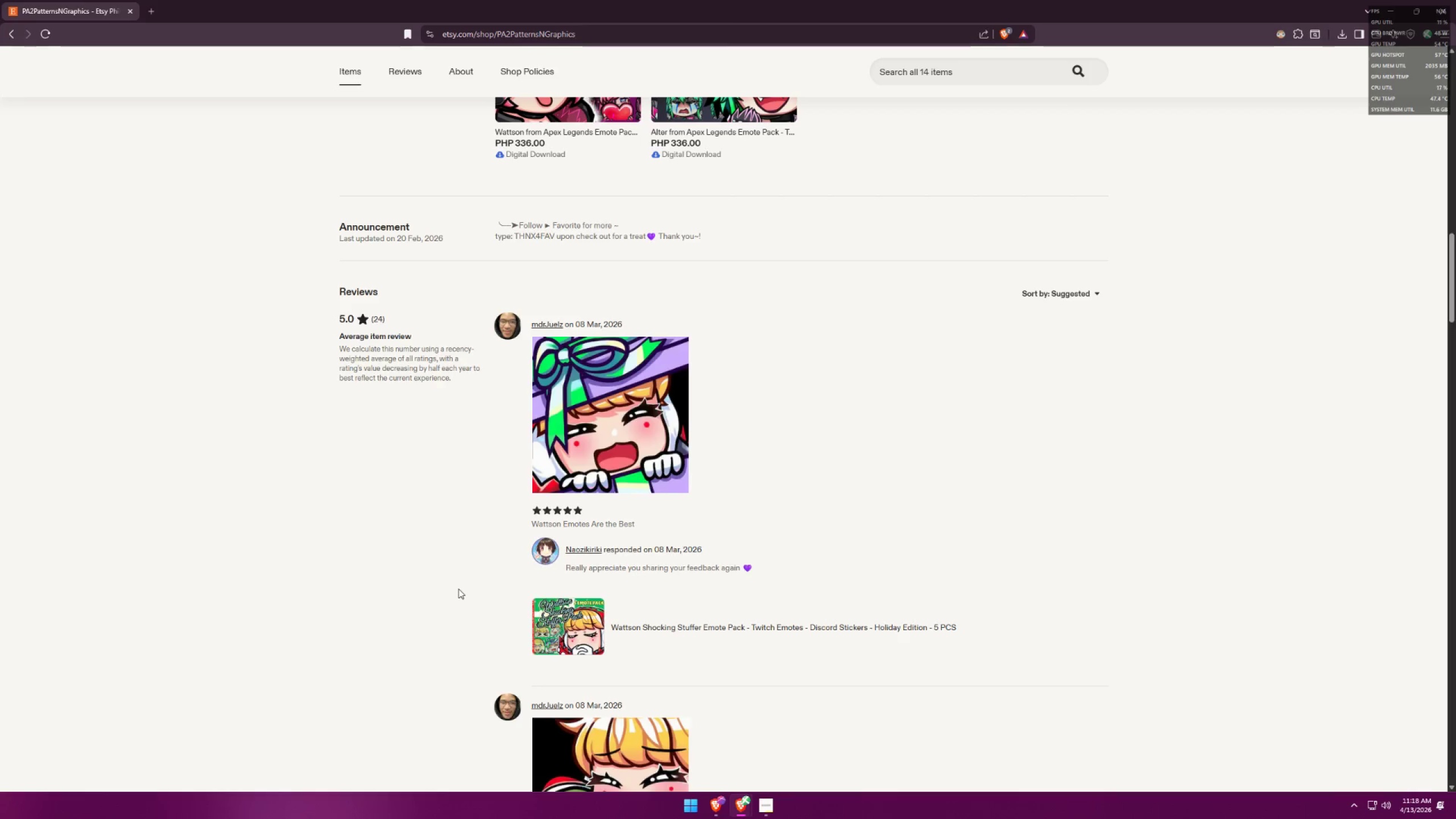 
key(Alt+AltLeft)
 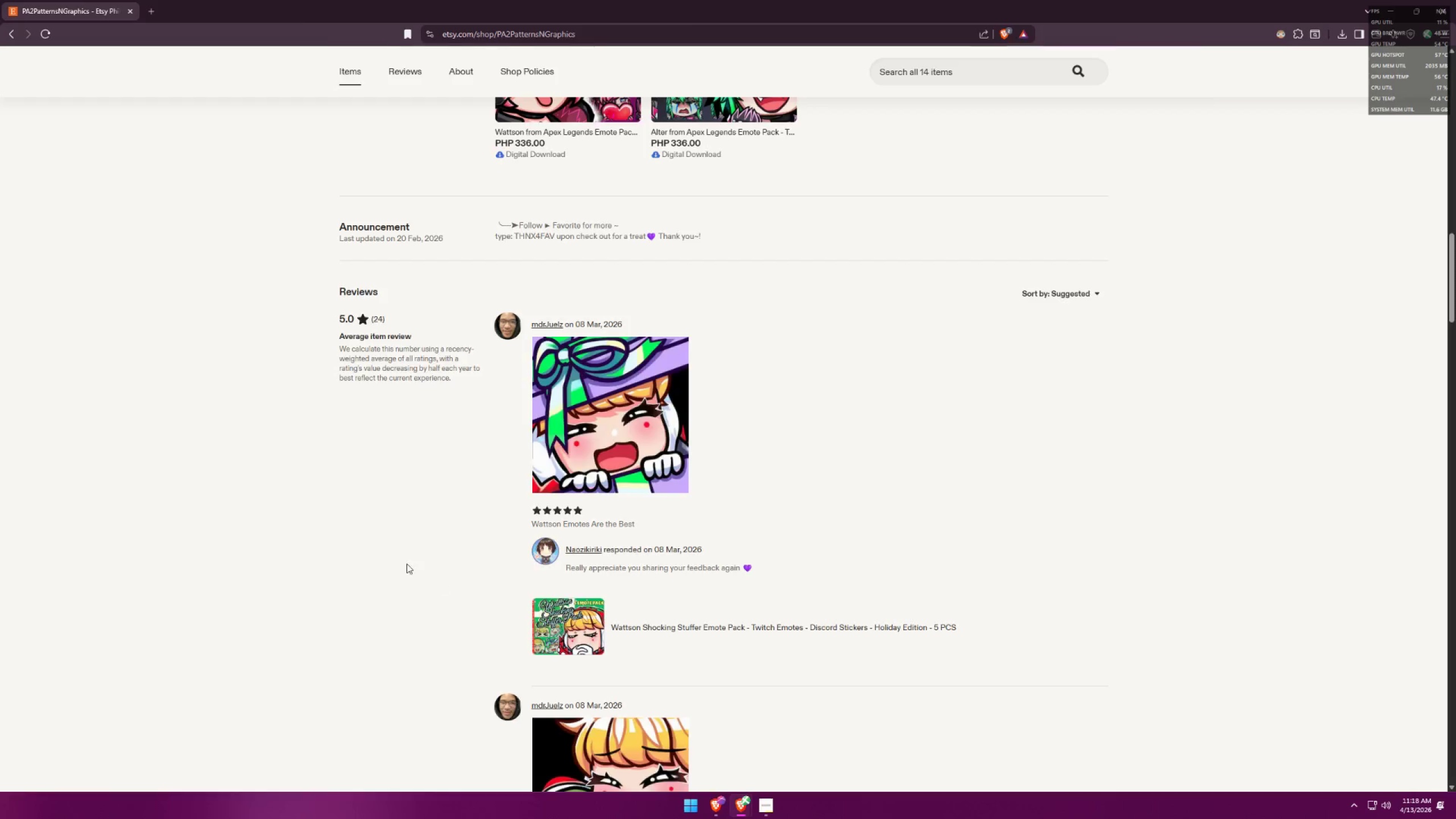 
key(Alt+Tab)
 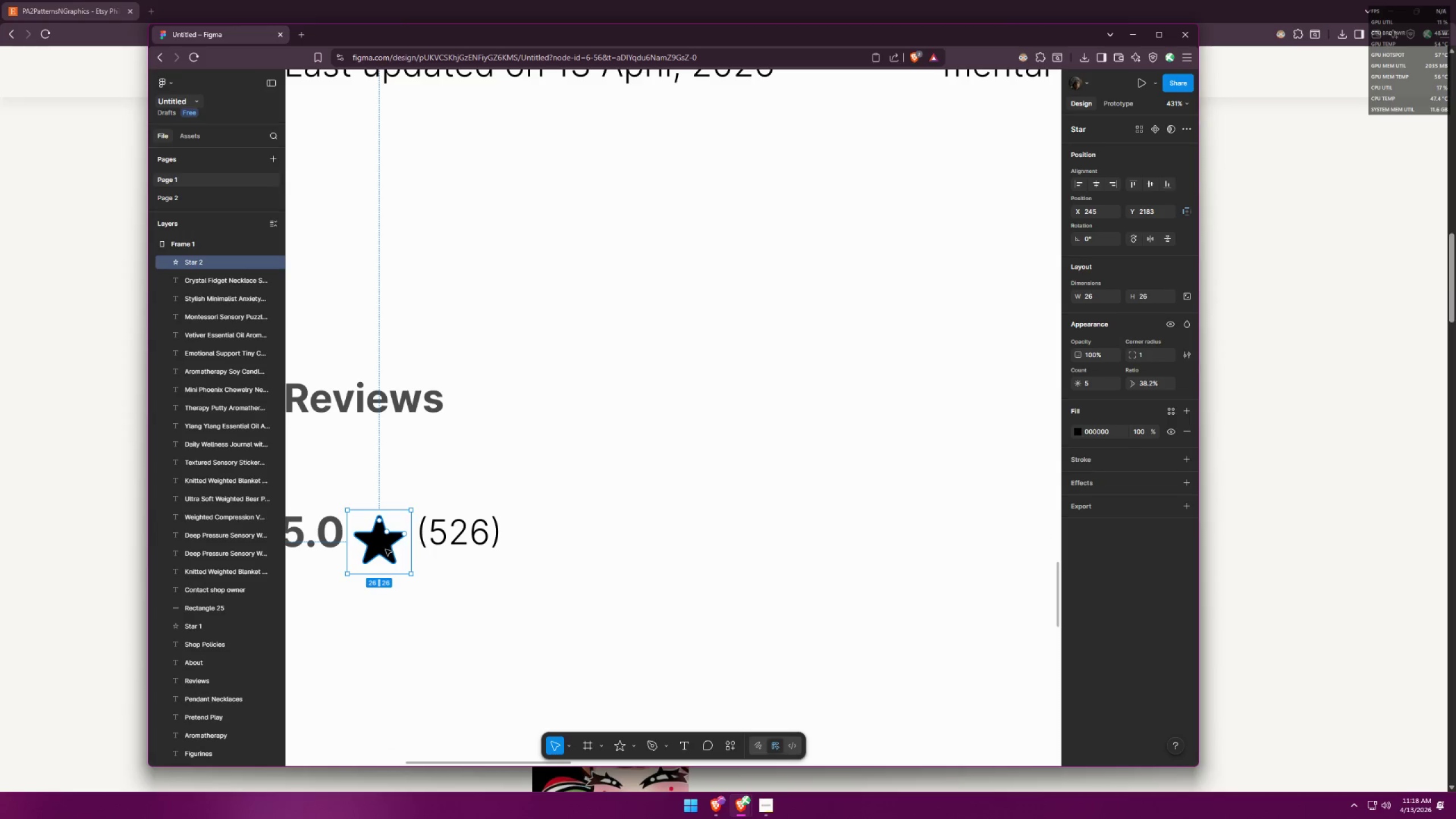 
left_click_drag(start_coordinate=[386, 549], to_coordinate=[383, 545])
 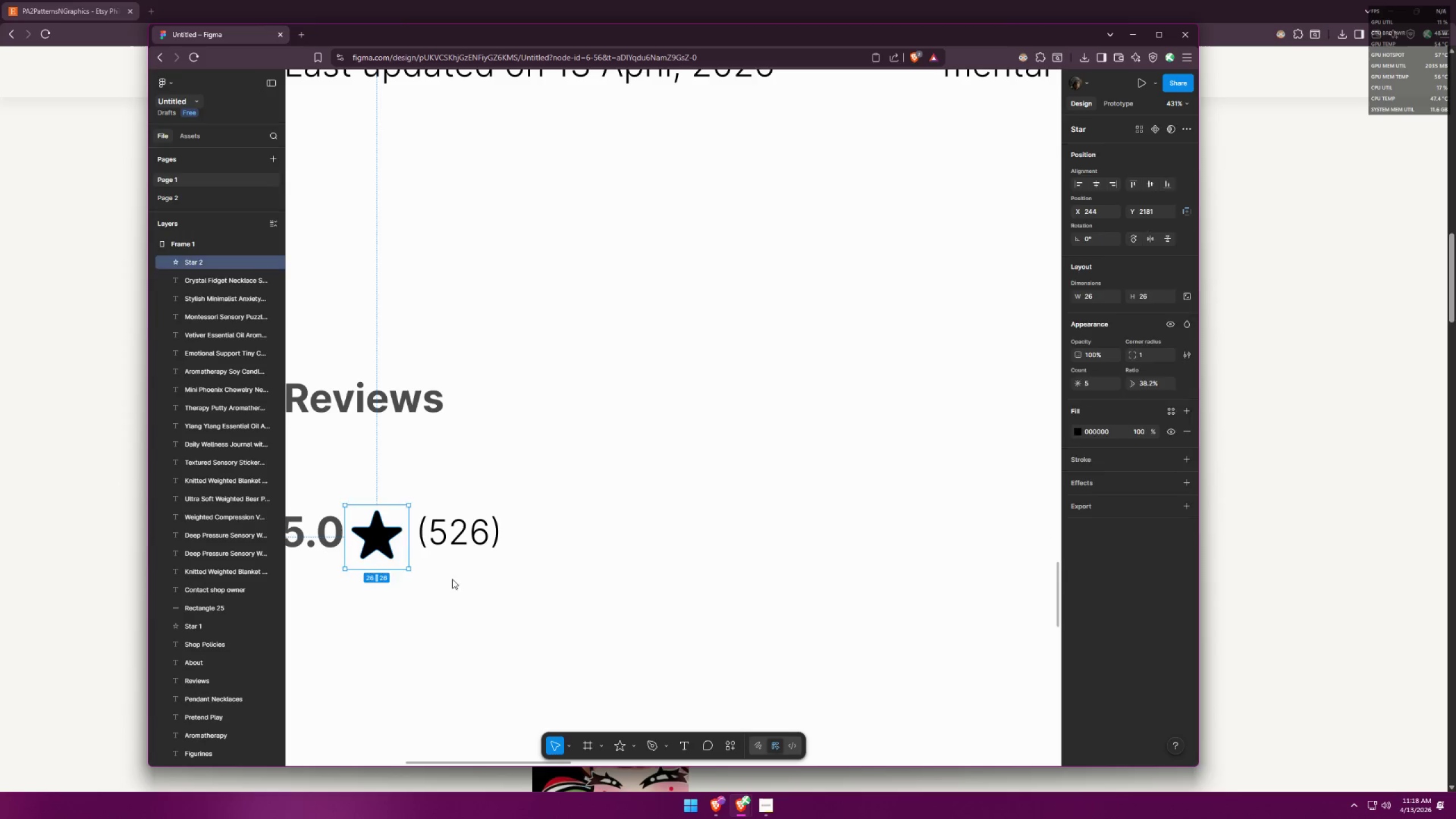 
left_click([452, 579])
 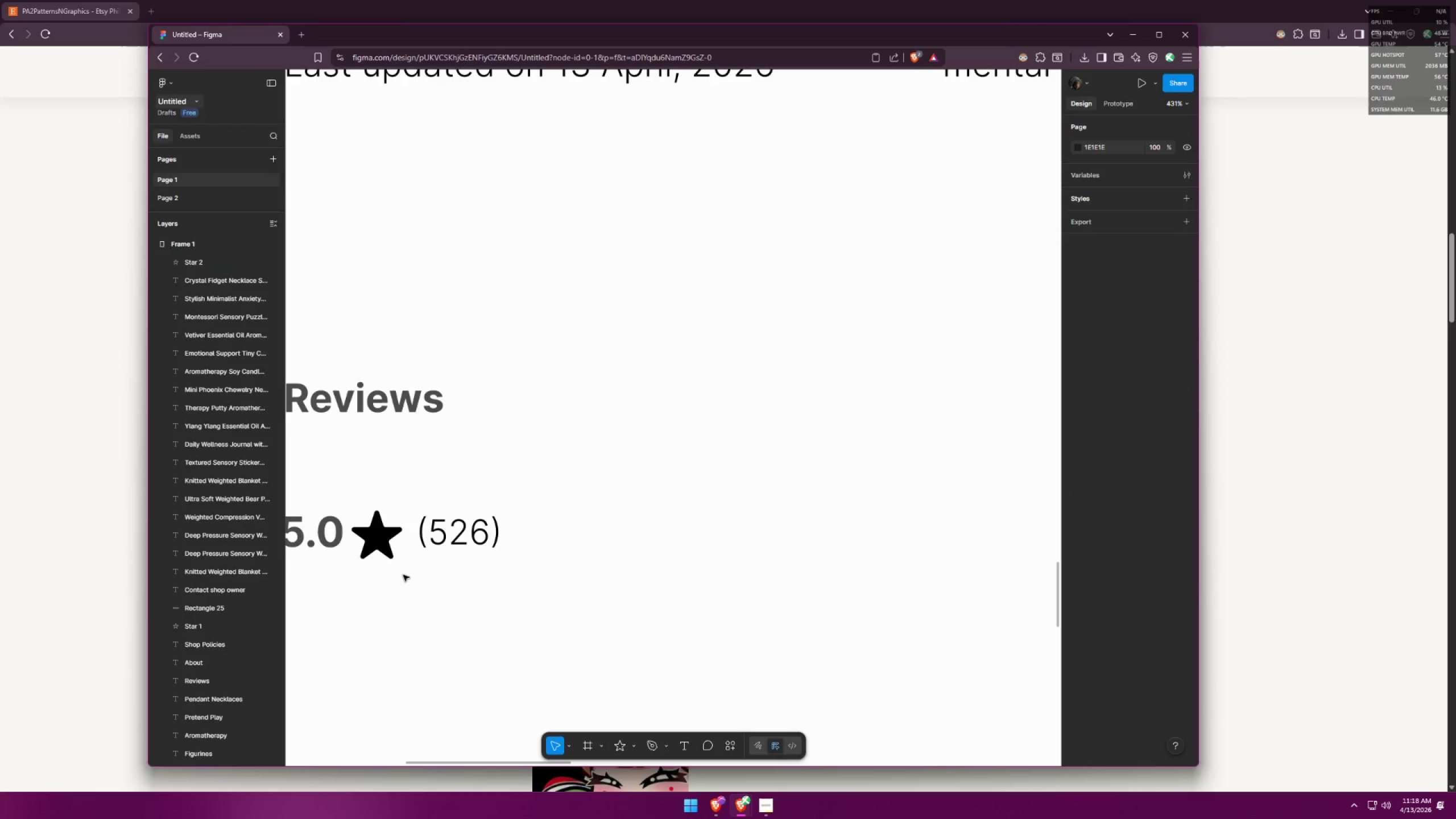 
key(Alt+AltLeft)
 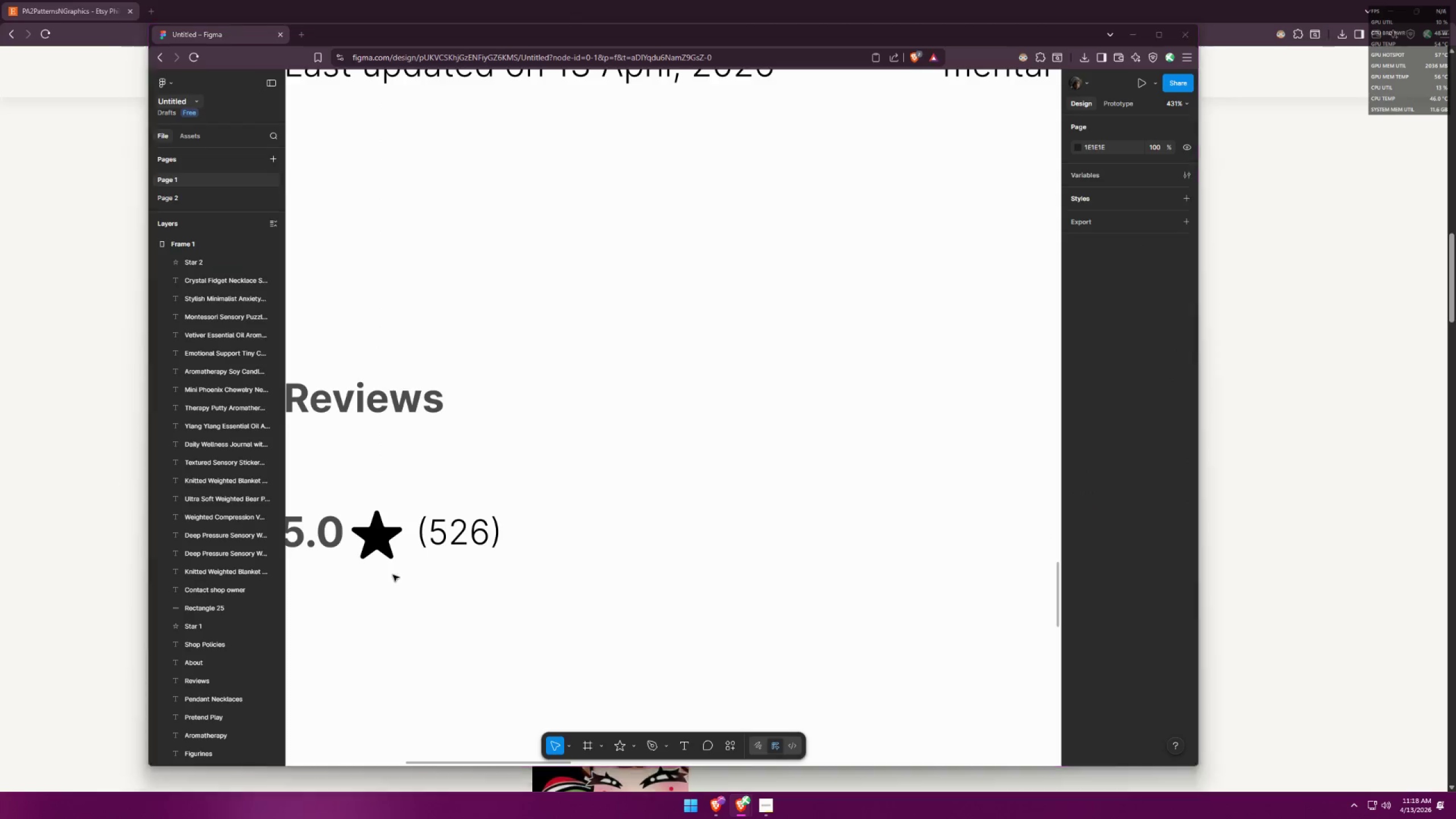 
key(Alt+Tab)
 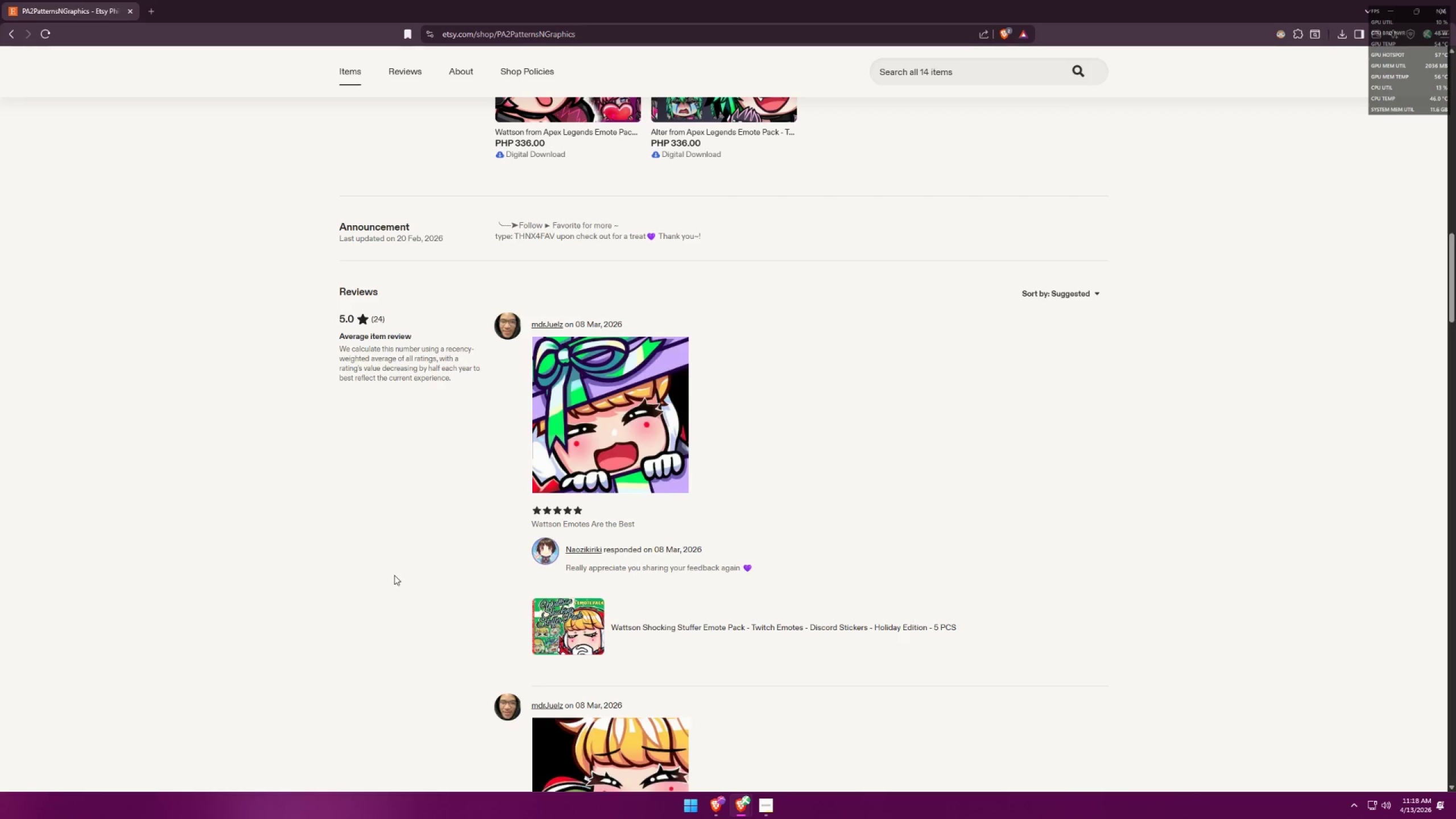 
key(Alt+AltLeft)
 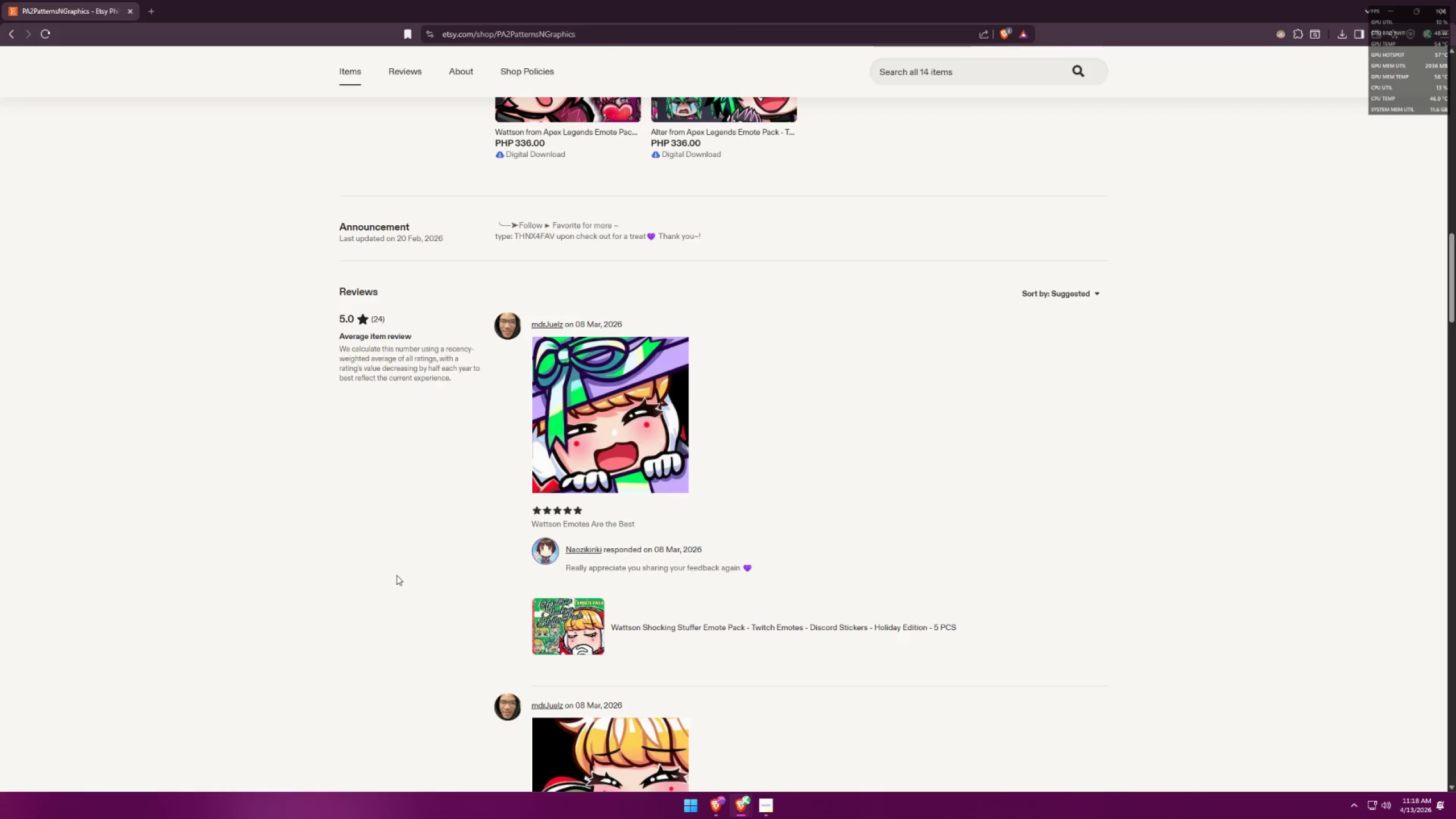 
key(Alt+Tab)
 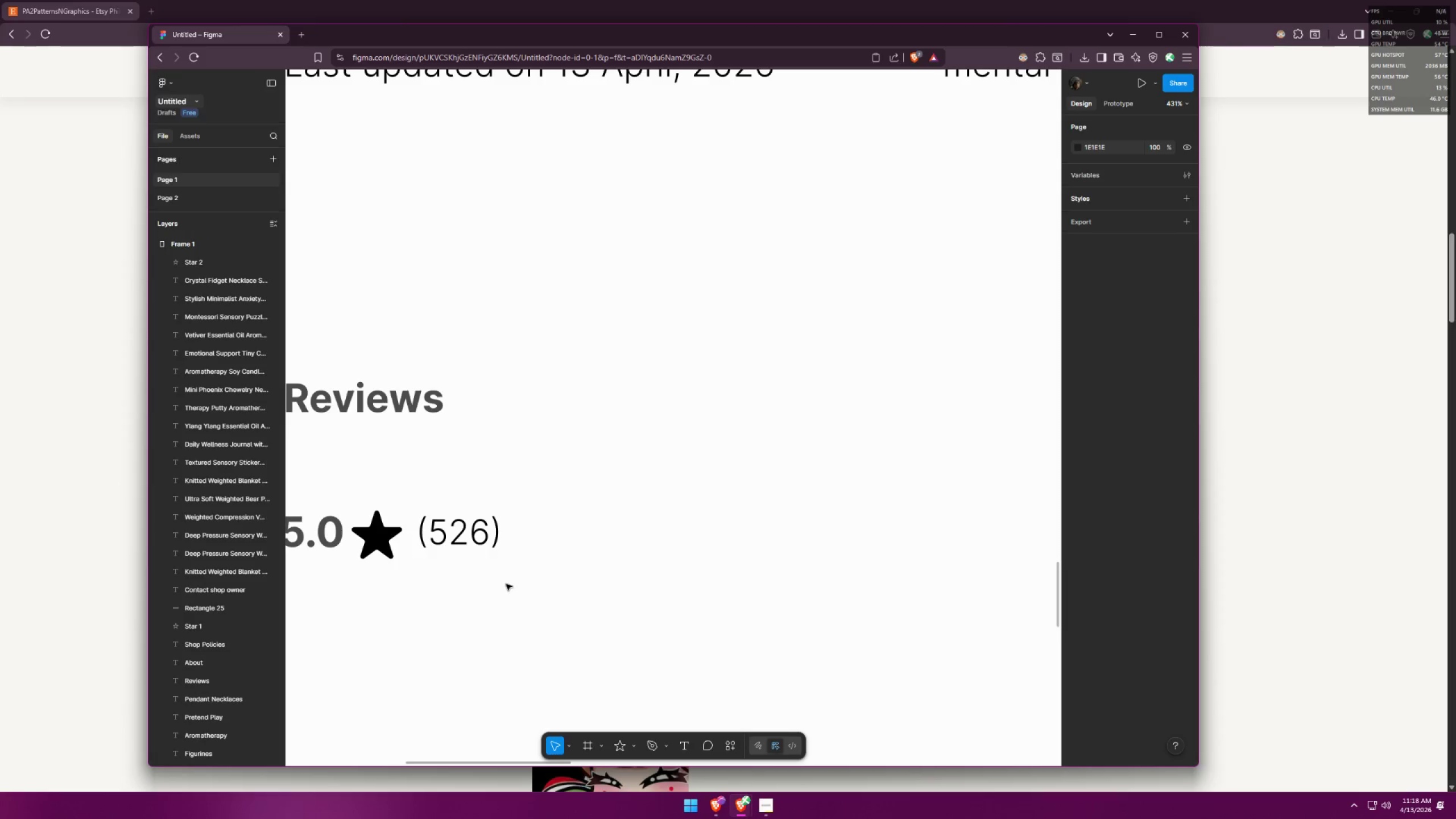 
scroll: coordinate [513, 588], scroll_direction: down, amount: 3.0
 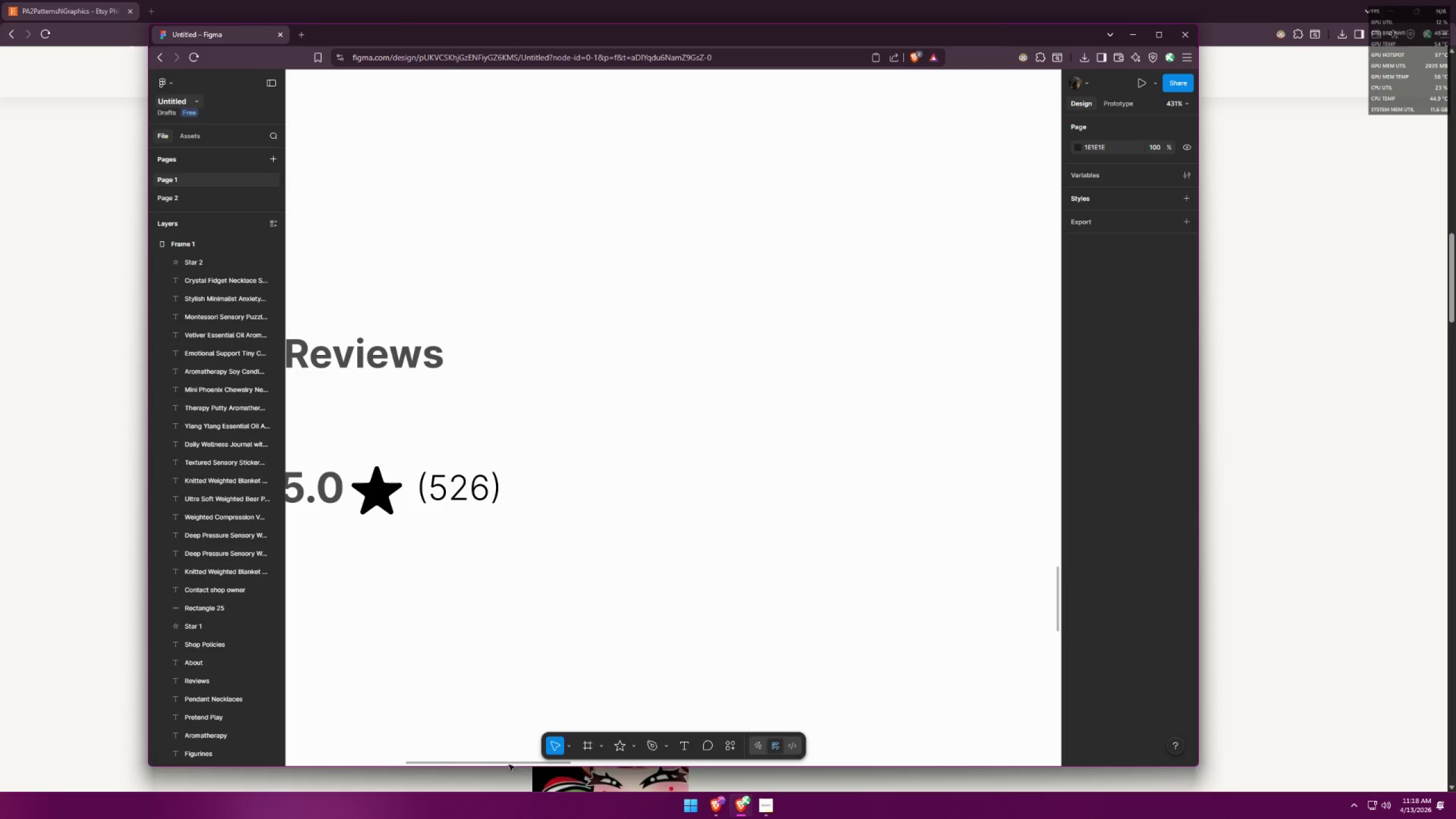 
left_click([502, 769])
 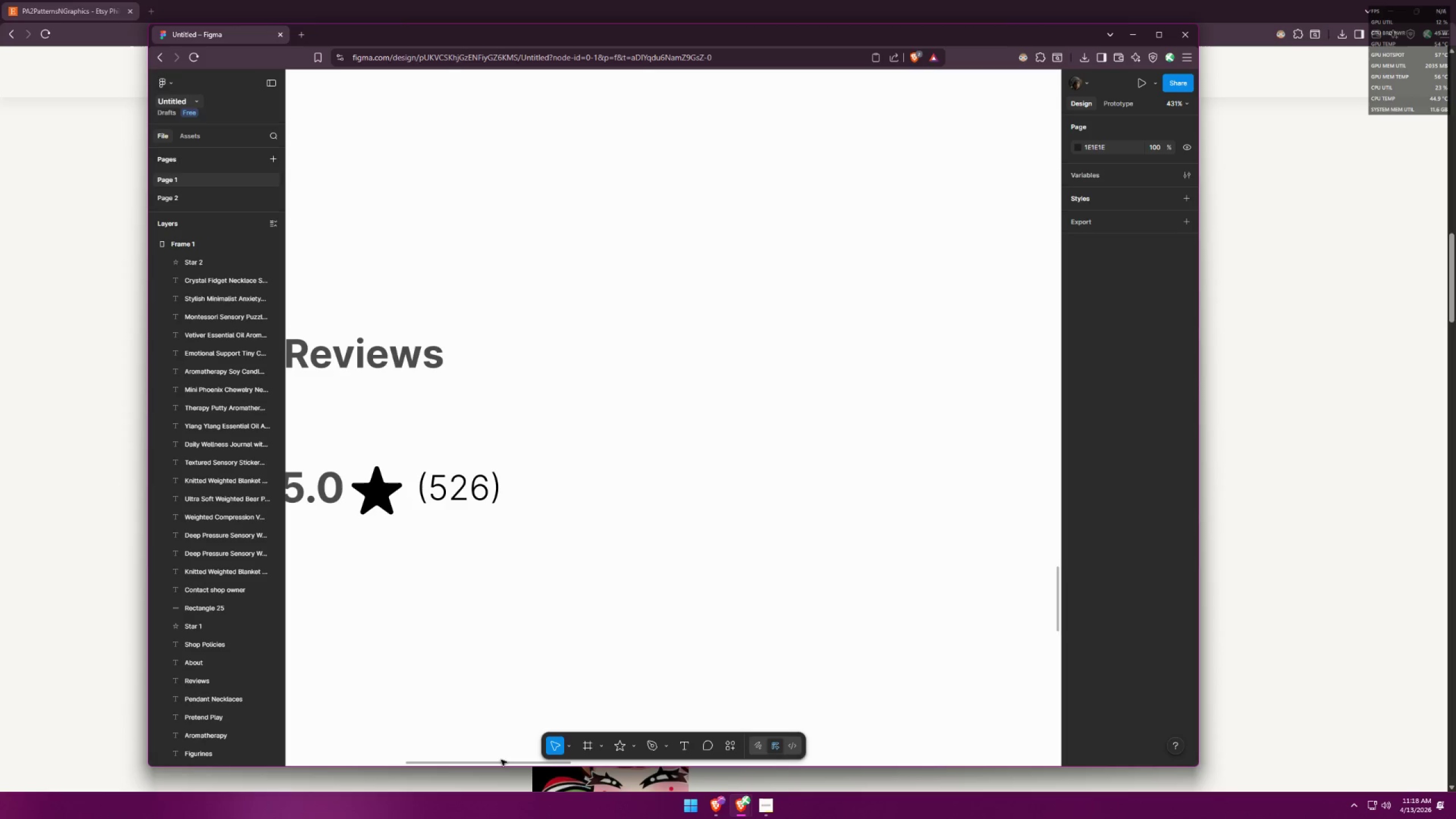 
left_click_drag(start_coordinate=[497, 763], to_coordinate=[458, 754])
 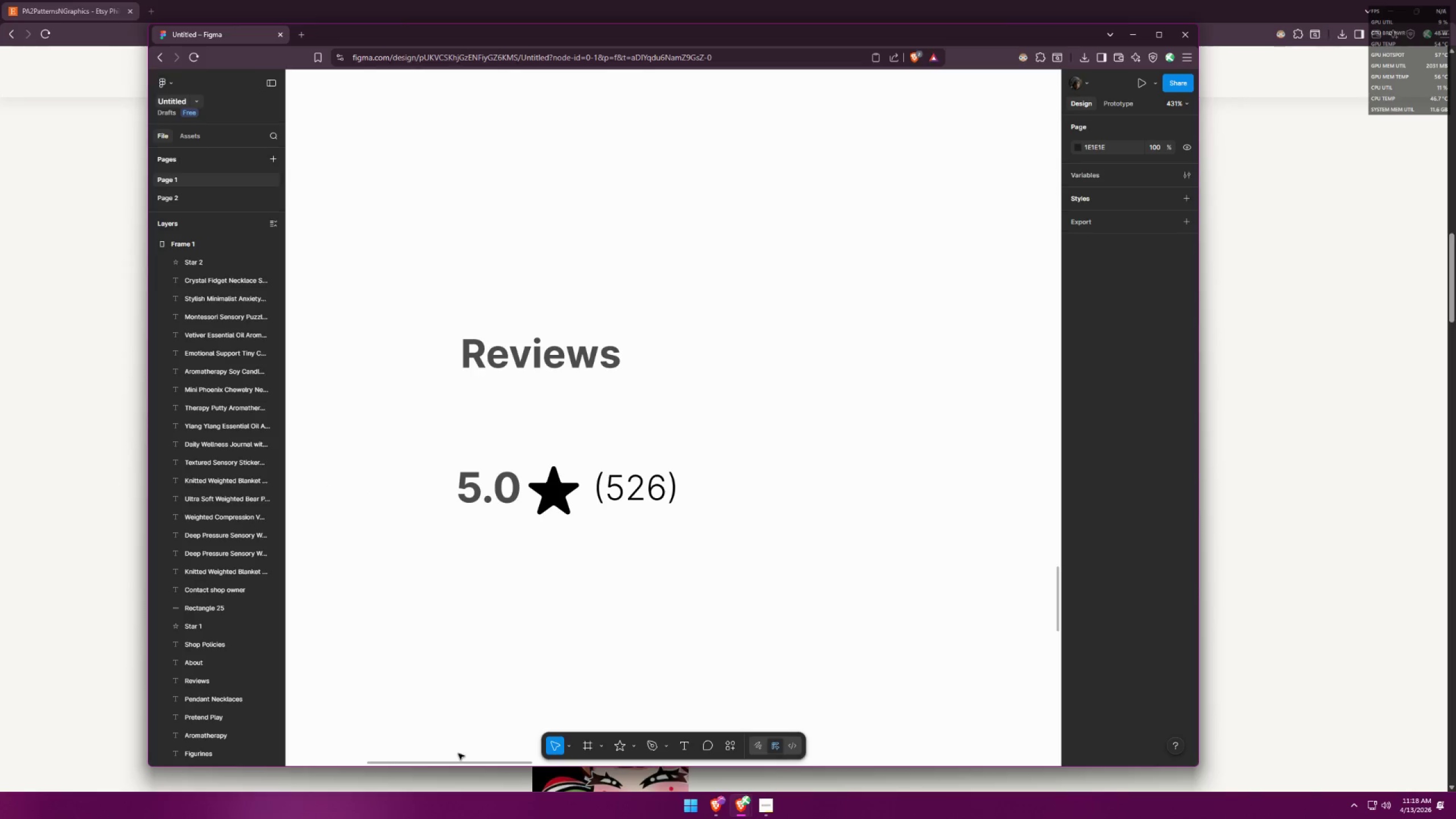 
key(Alt+AltLeft)
 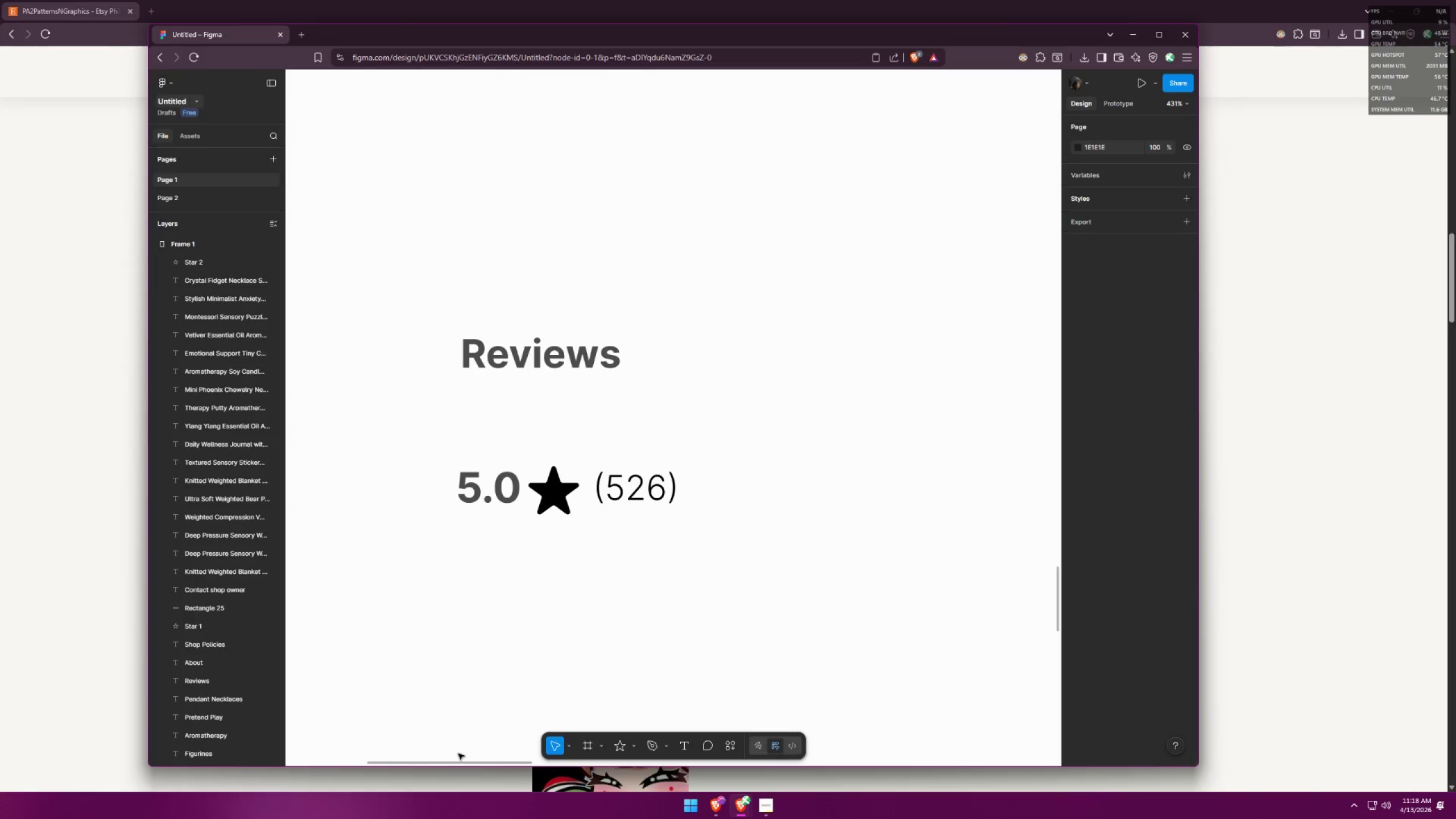 
key(Alt+Tab)
 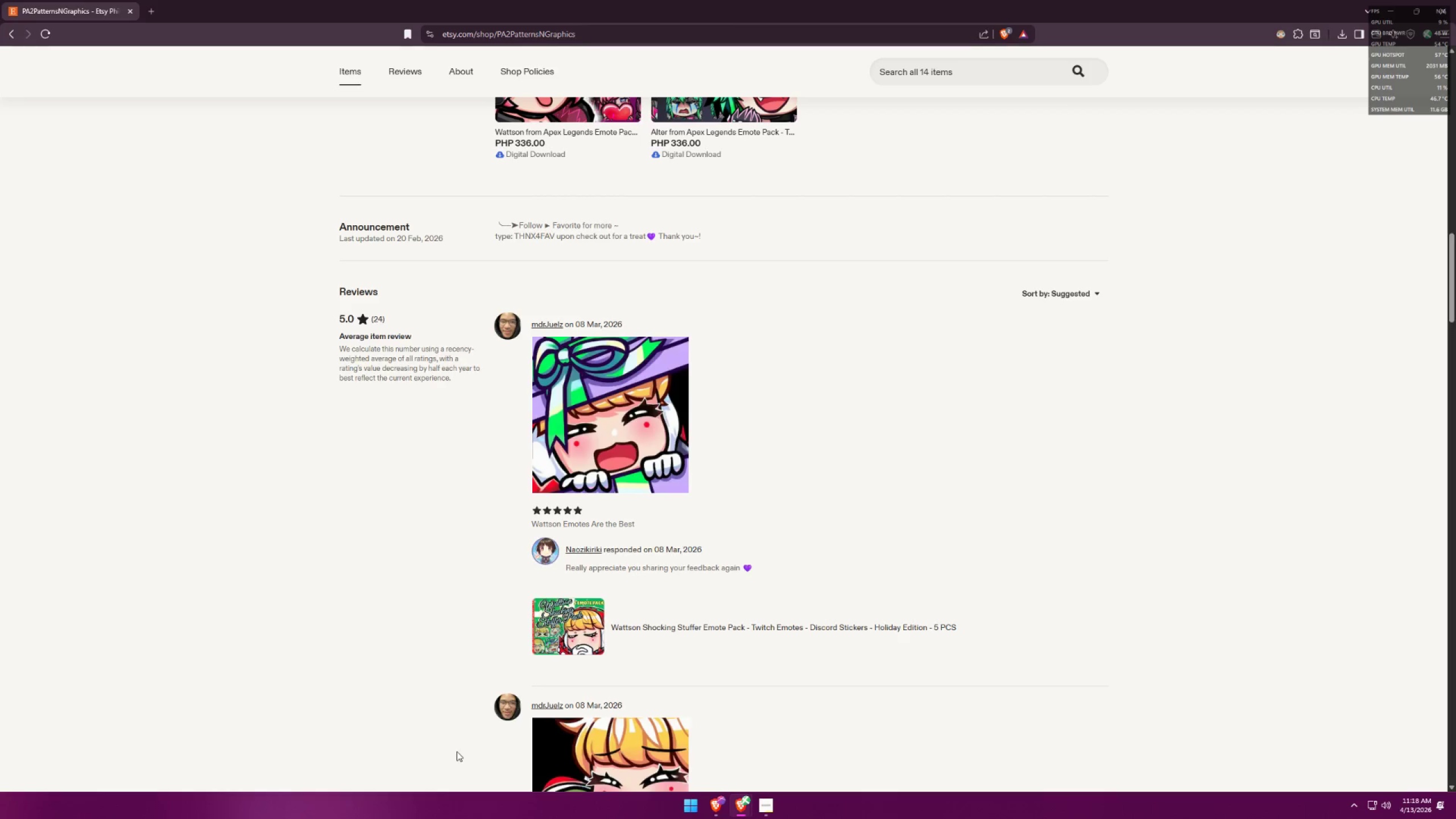 
key(Alt+AltLeft)
 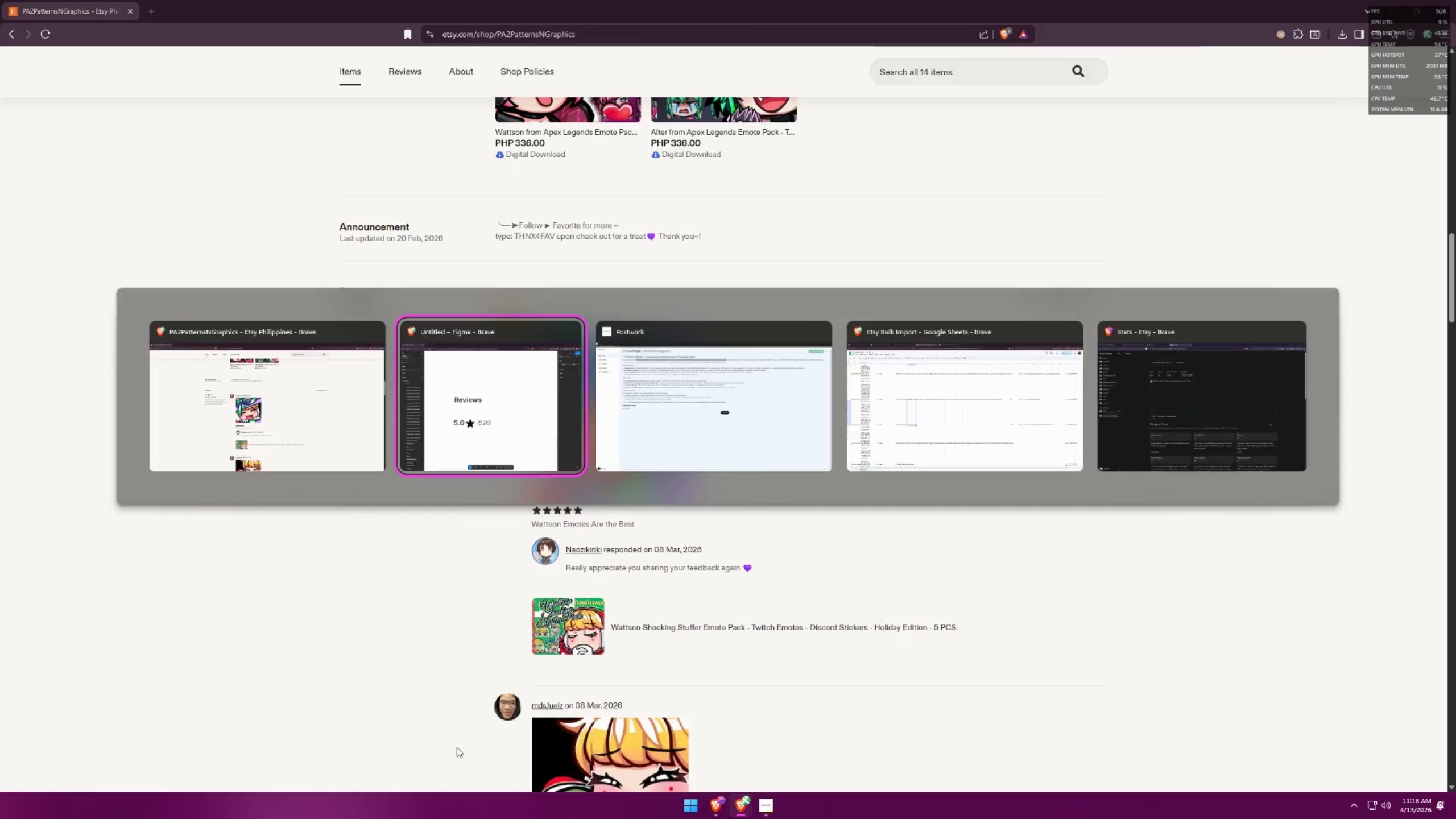 
key(Alt+Tab)
 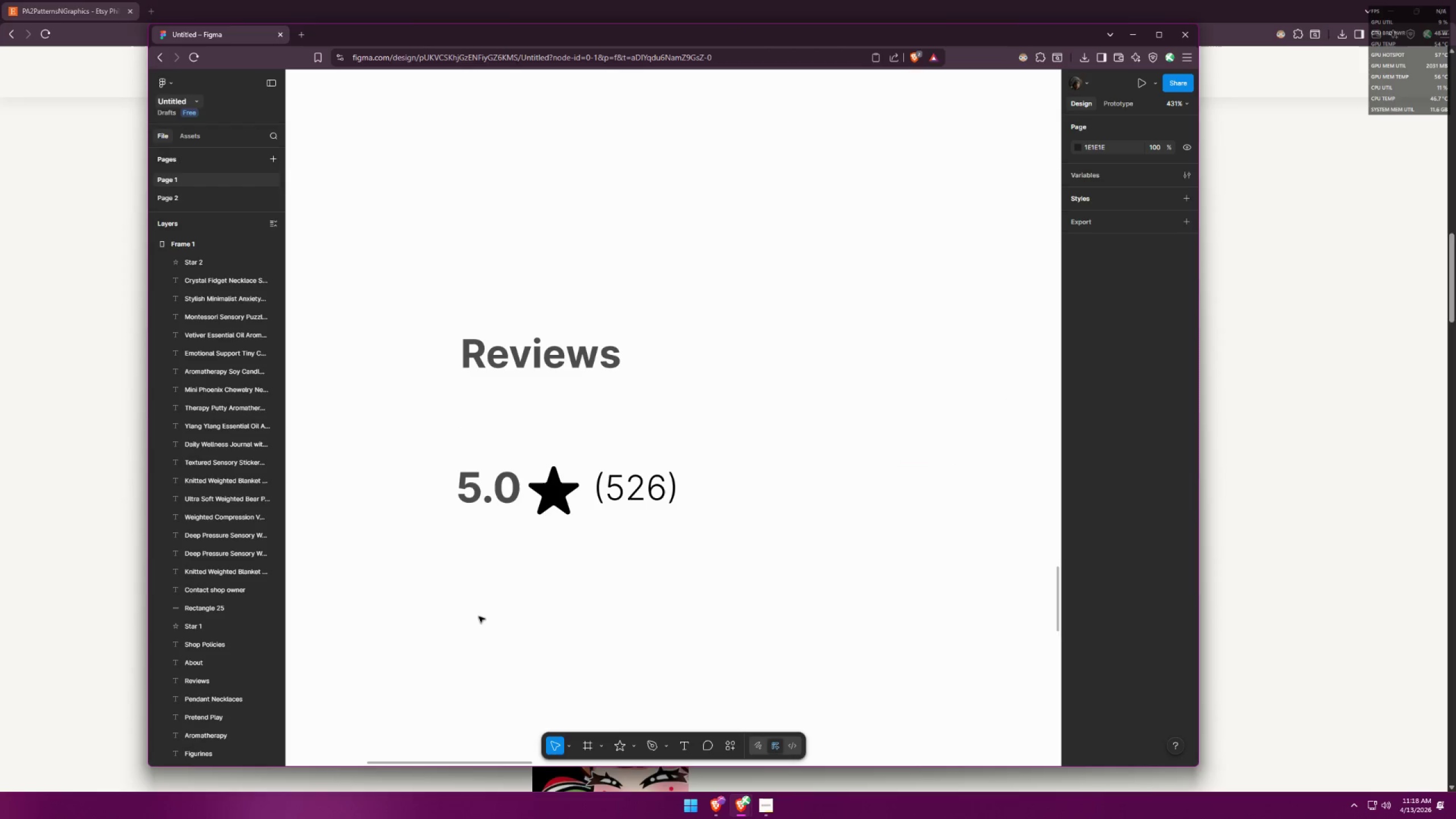 
hold_key(key=ControlLeft, duration=1.5)
scroll: coordinate [471, 579], scroll_direction: down, amount: 12.0
 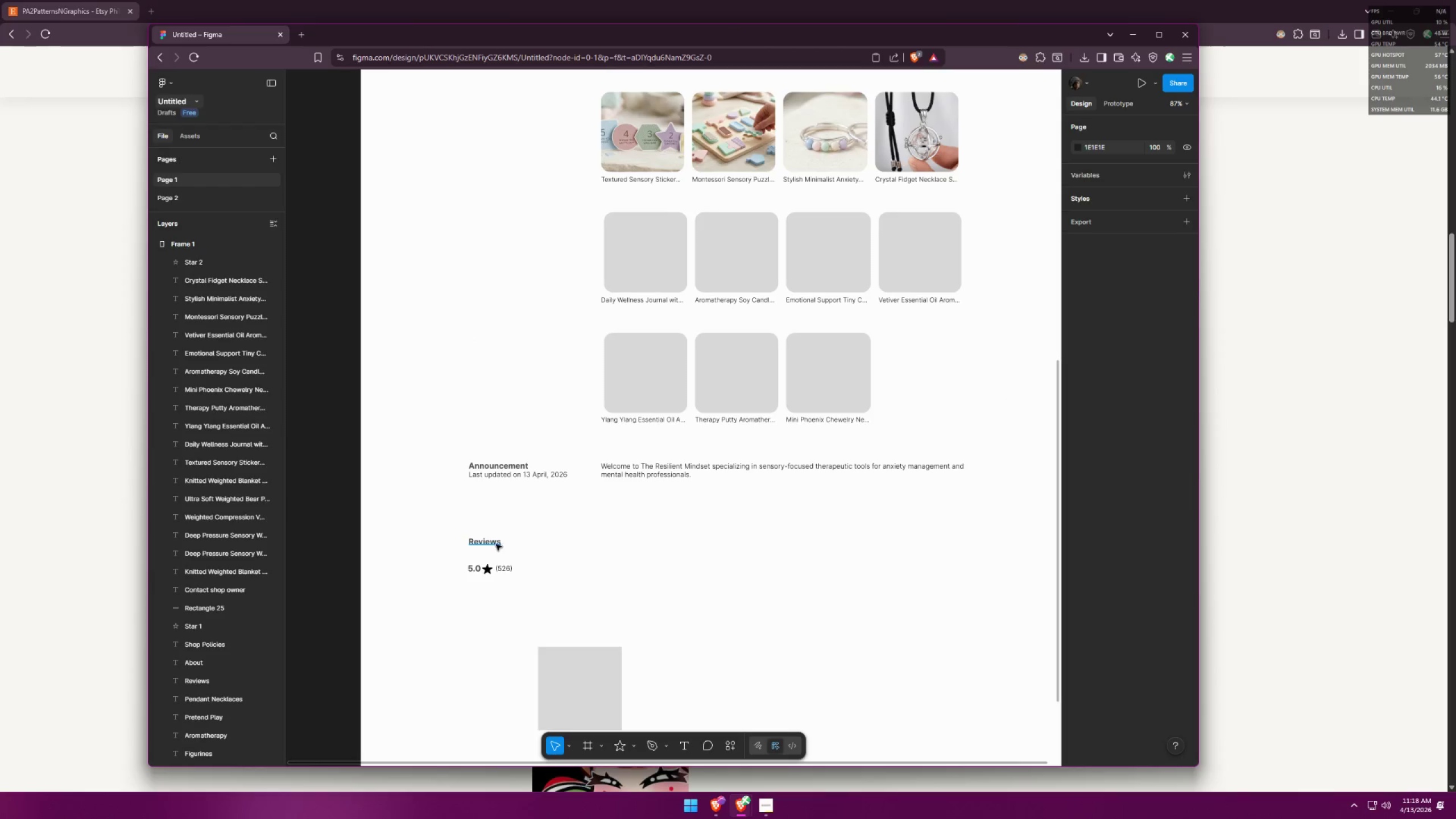 
left_click([496, 544])
 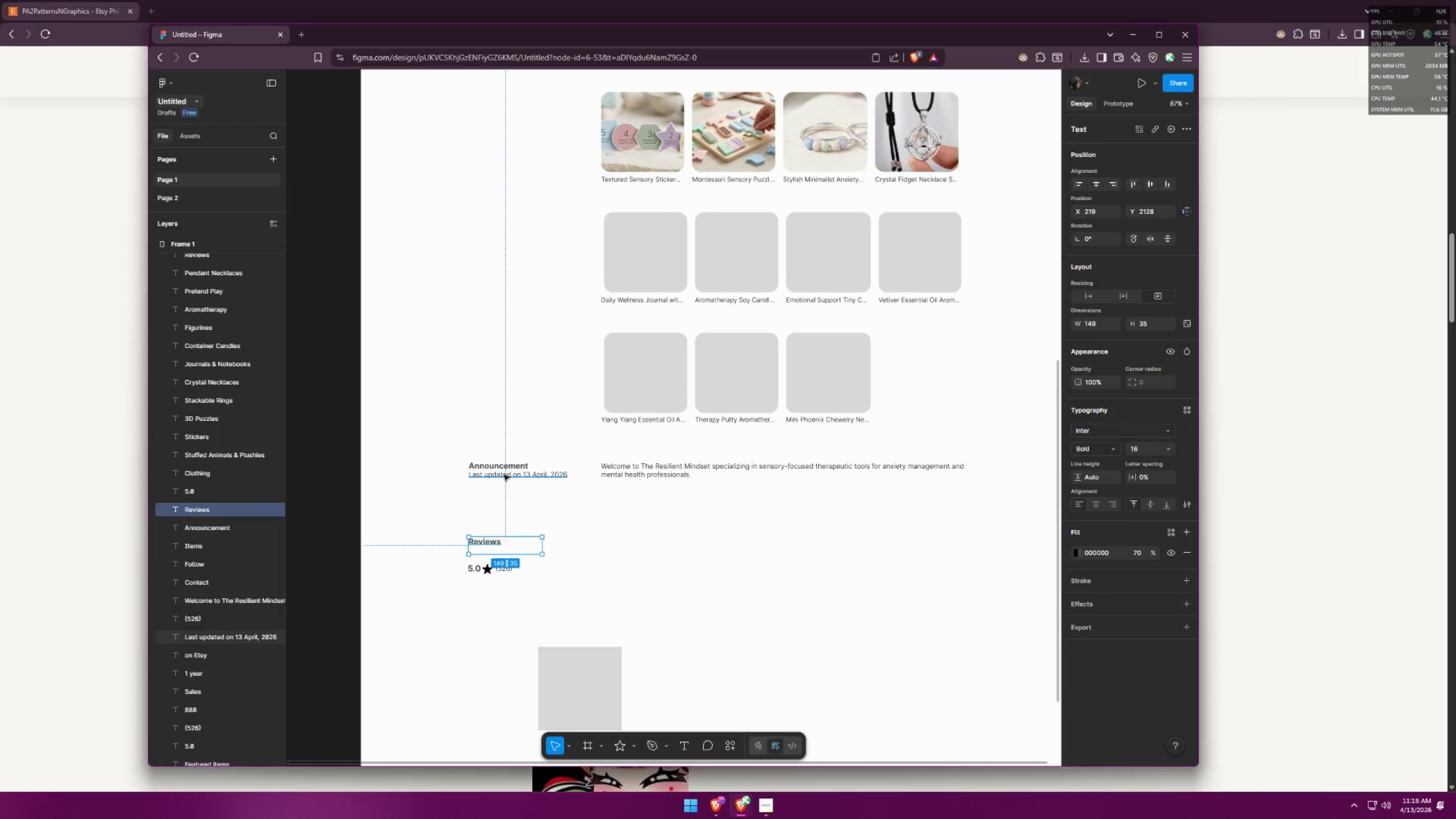 
hold_key(key=ControlLeft, duration=0.45)
left_click([508, 469])
 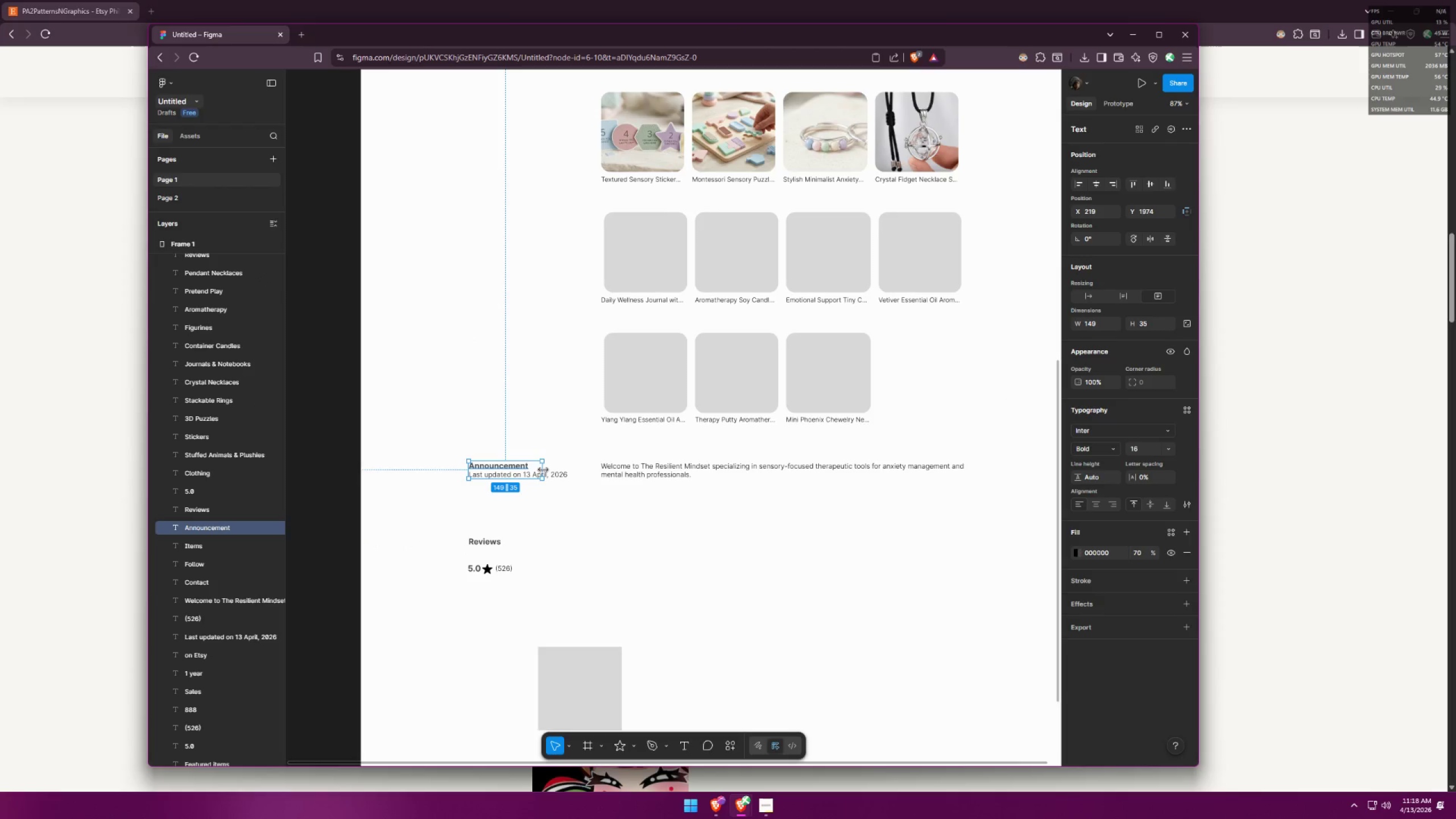 
hold_key(key=ShiftLeft, duration=0.65)
left_click([491, 540])
 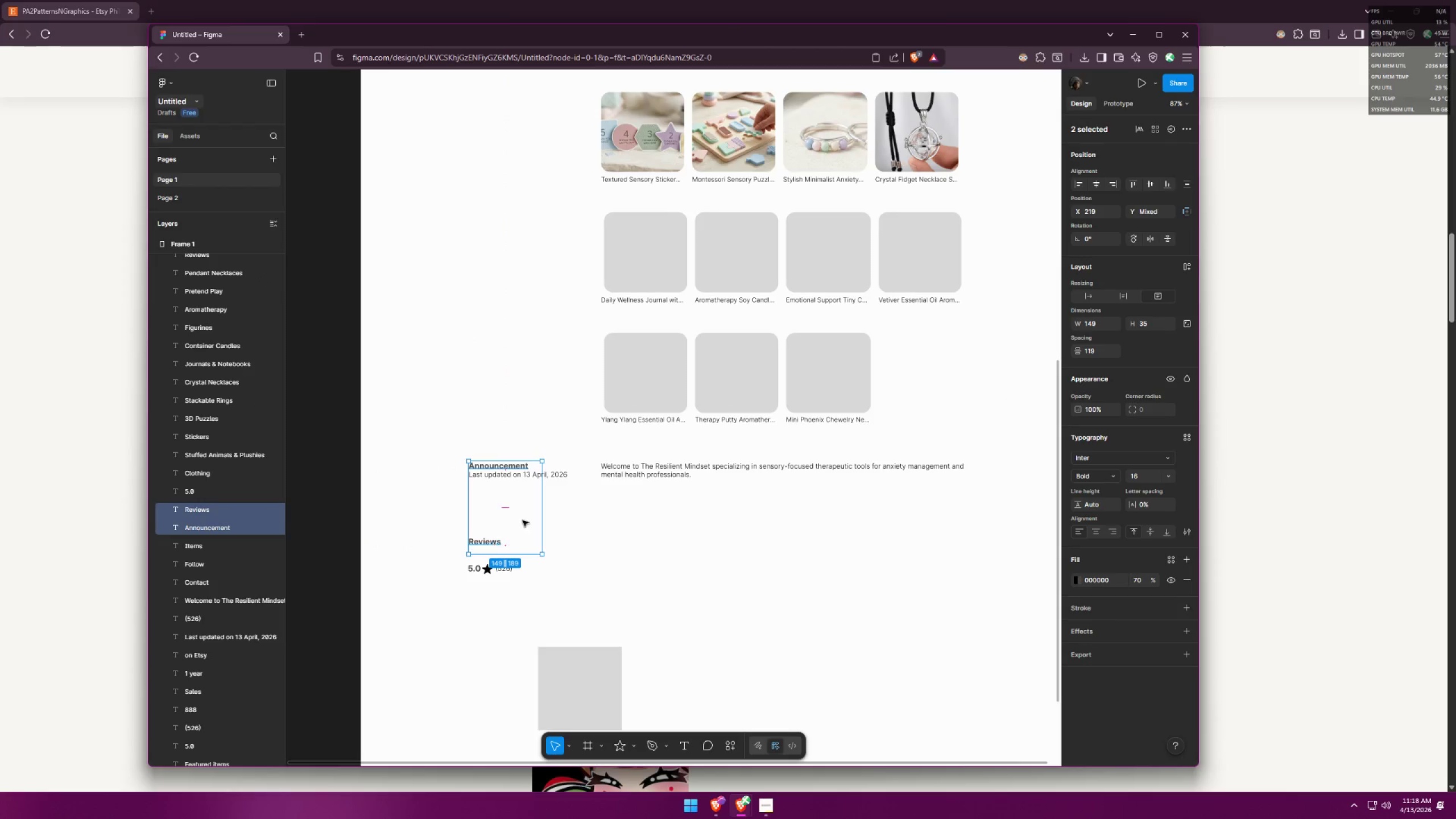 
scroll: coordinate [566, 464], scroll_direction: up, amount: 8.0
 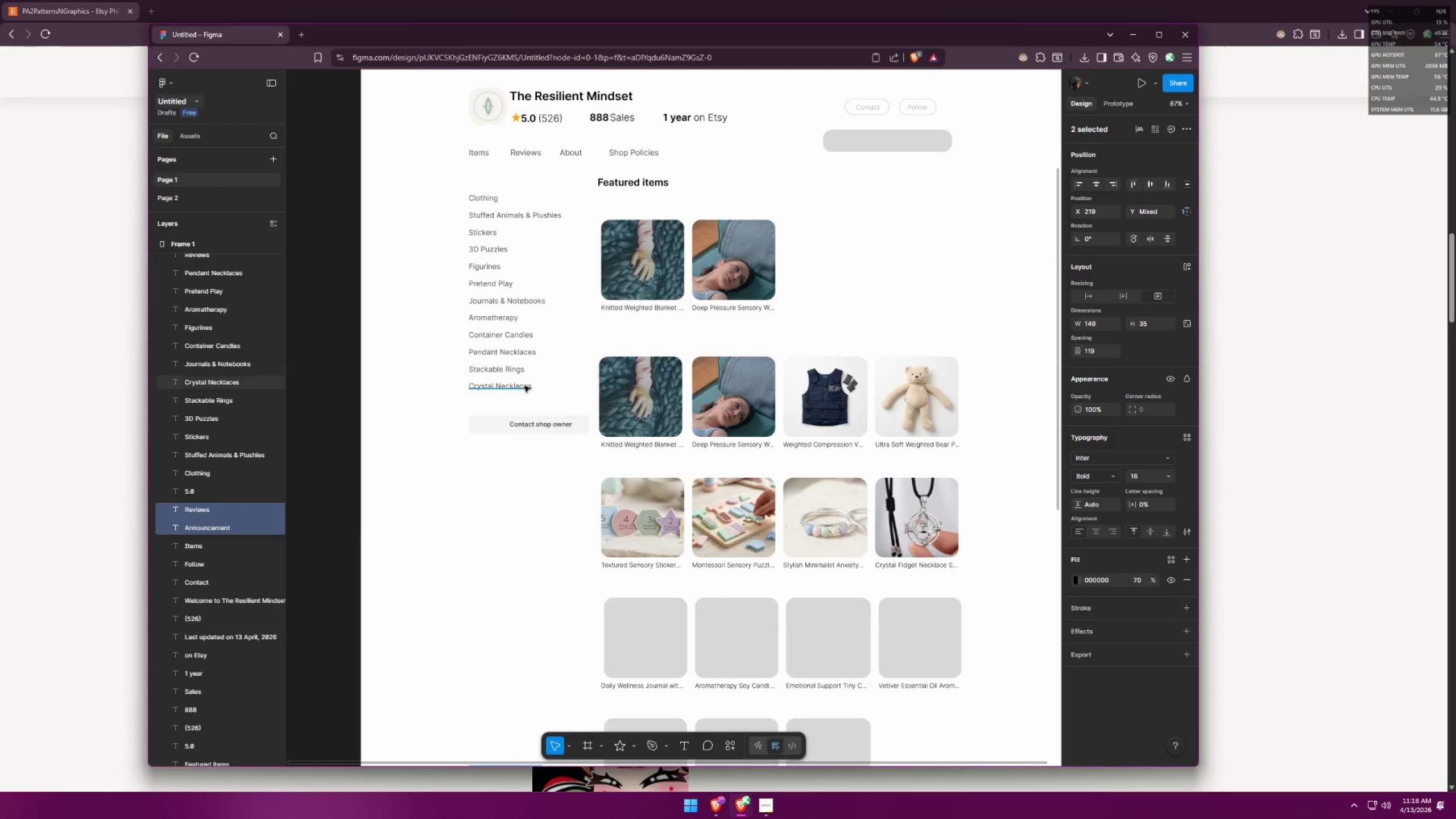 
scroll: coordinate [559, 468], scroll_direction: down, amount: 13.0
 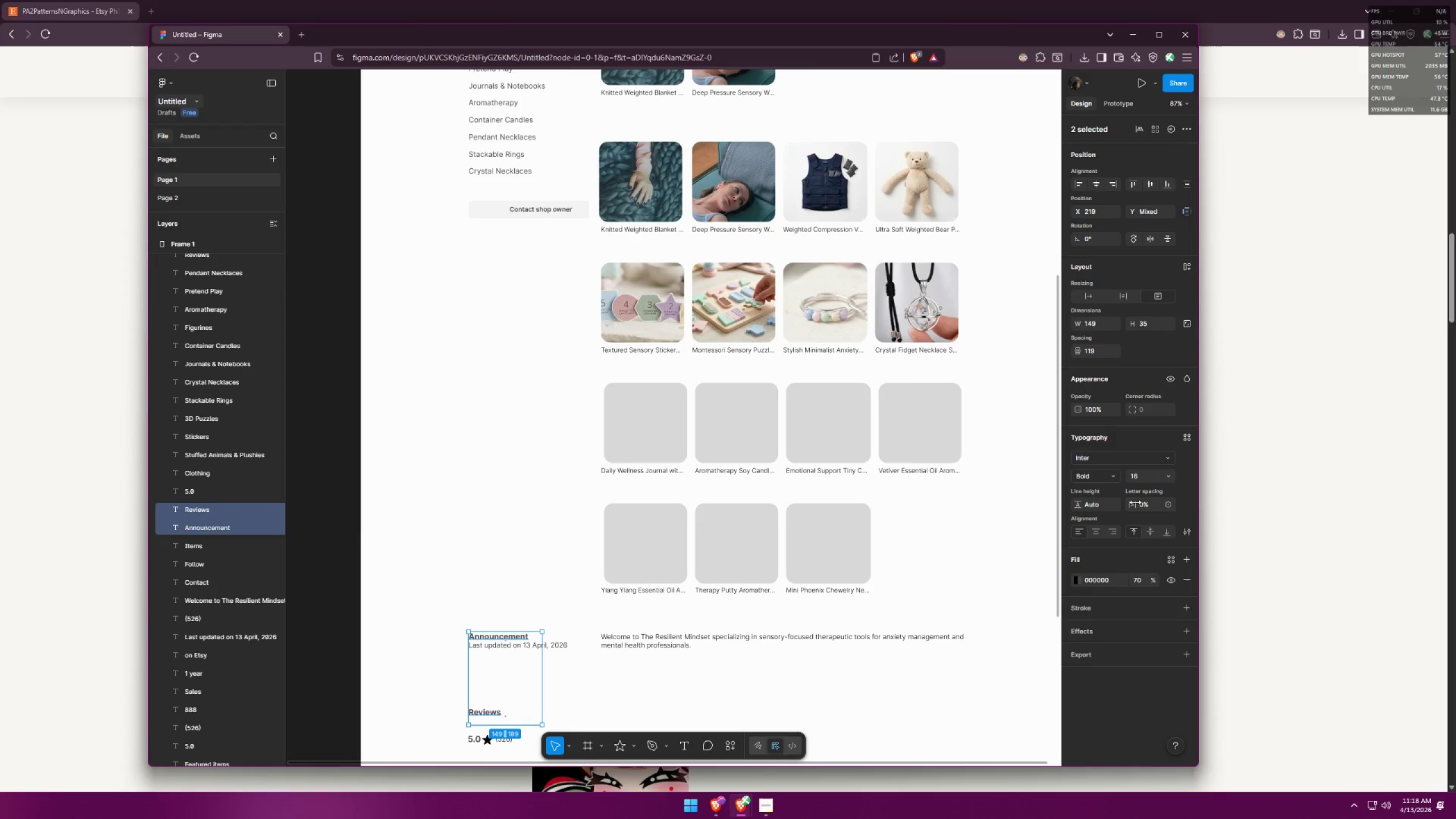 
left_click([1148, 477])
 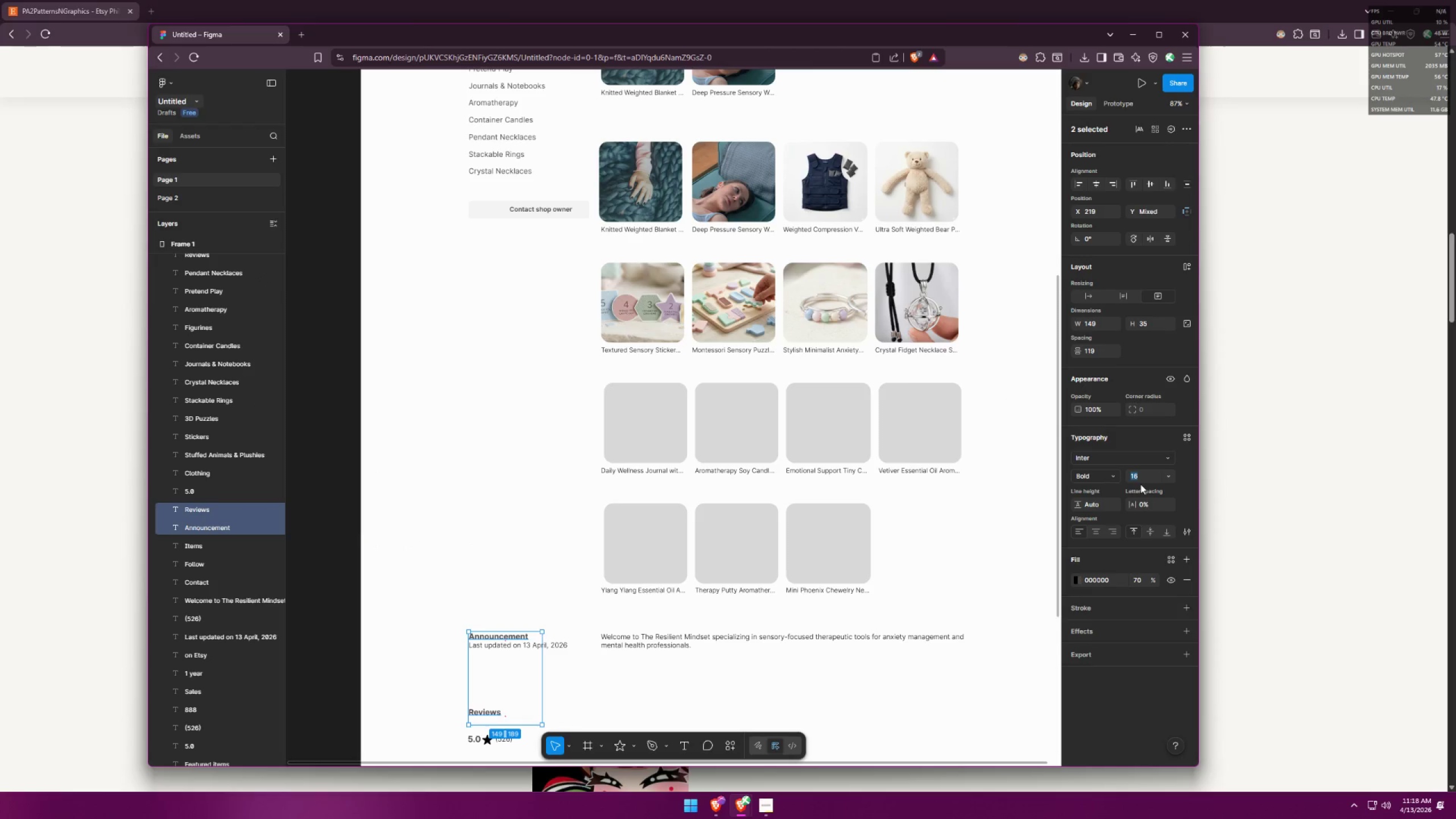 
type(17)
 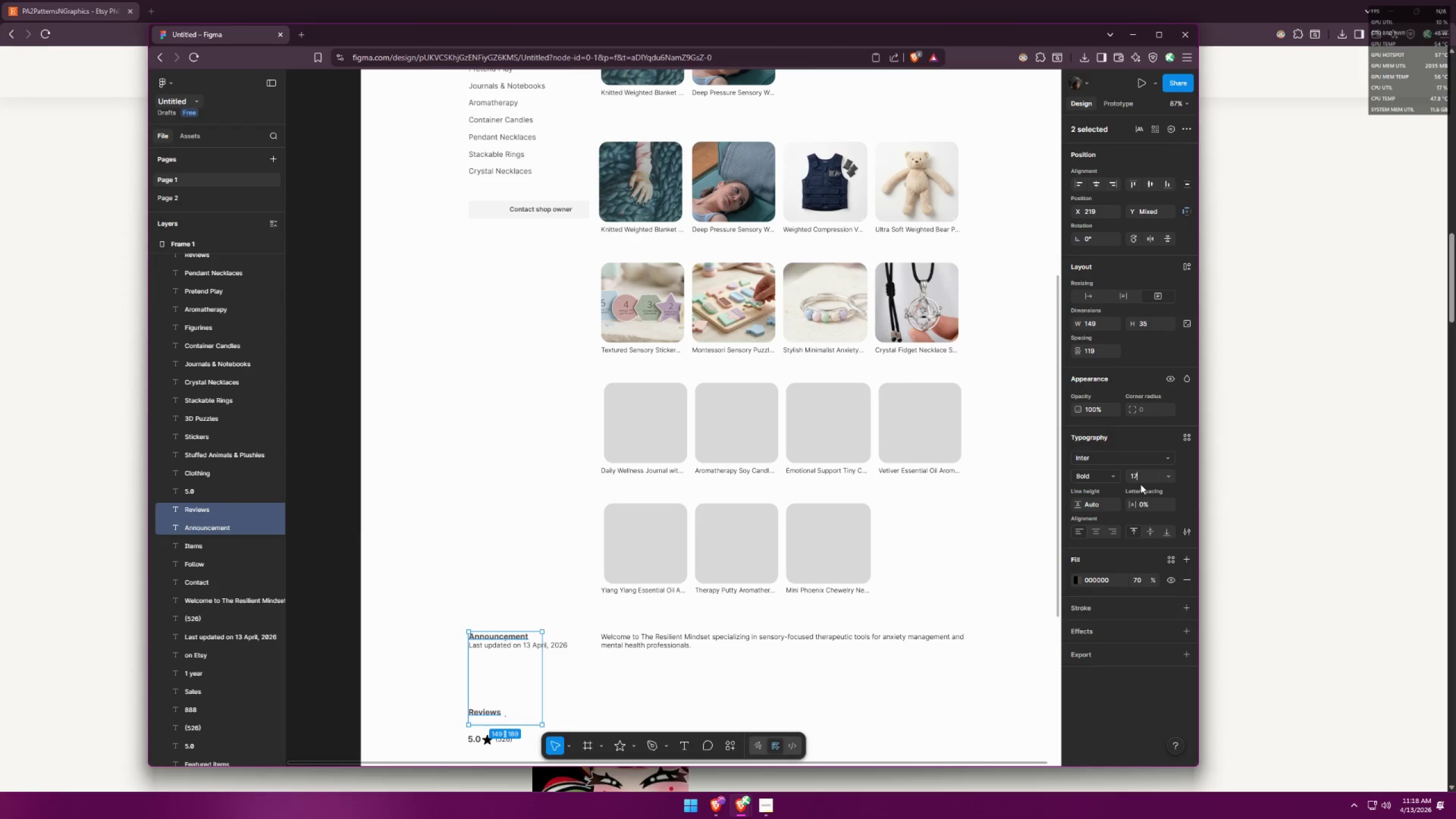 
key(Enter)
 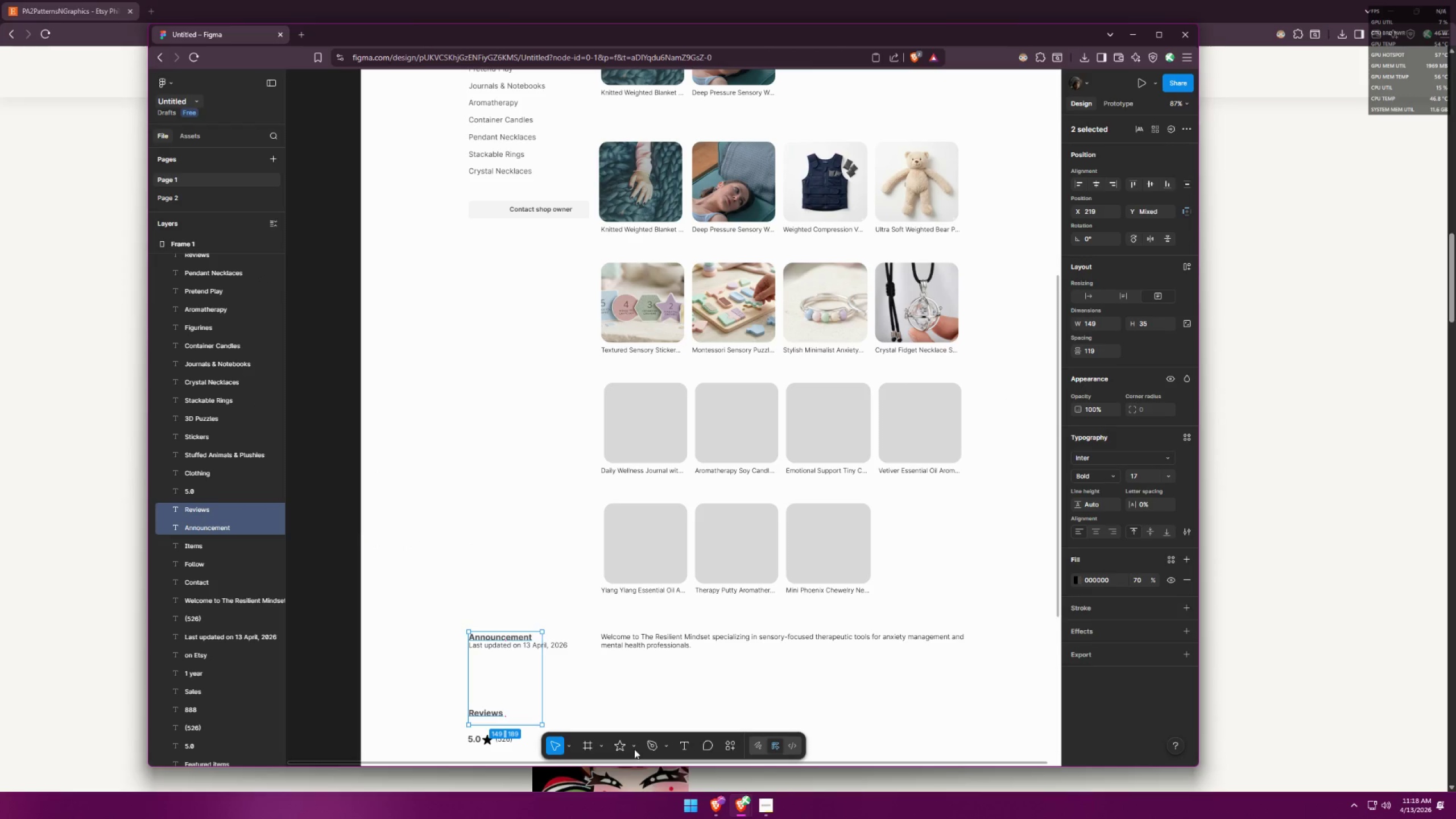 
left_click([632, 697])
 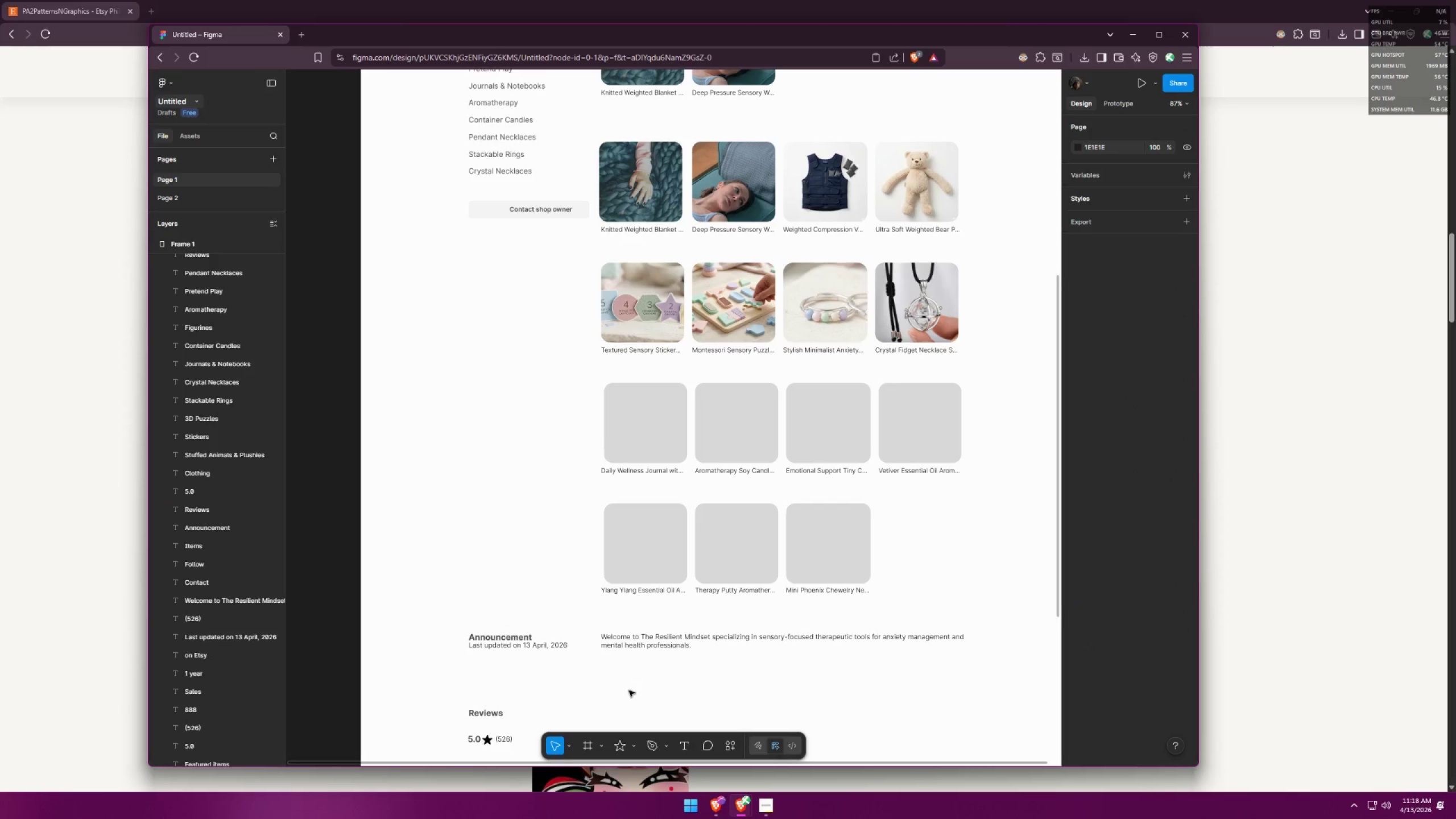 
scroll: coordinate [606, 644], scroll_direction: up, amount: 8.0
 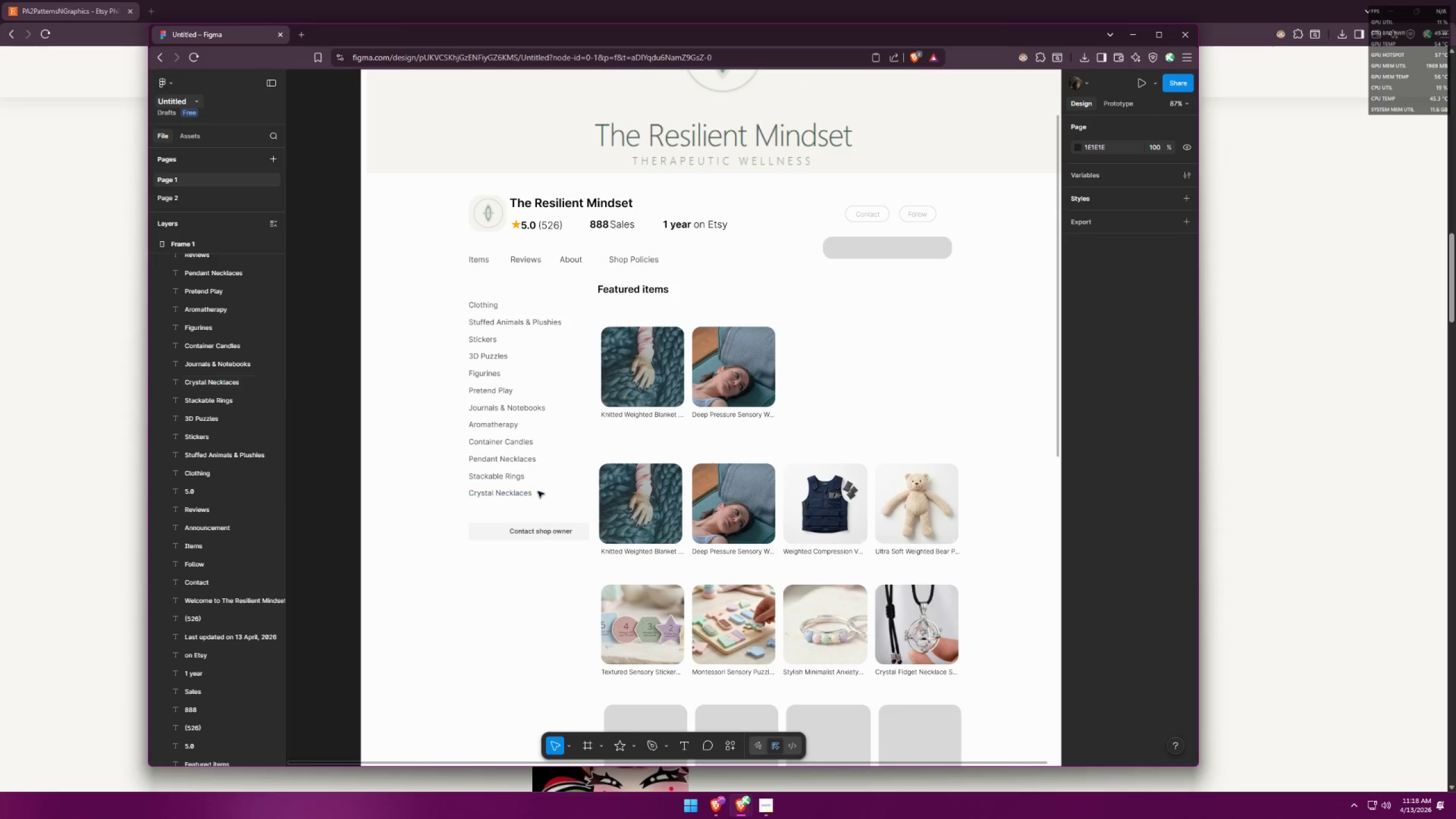 
left_click_drag(start_coordinate=[544, 496], to_coordinate=[469, 303])
 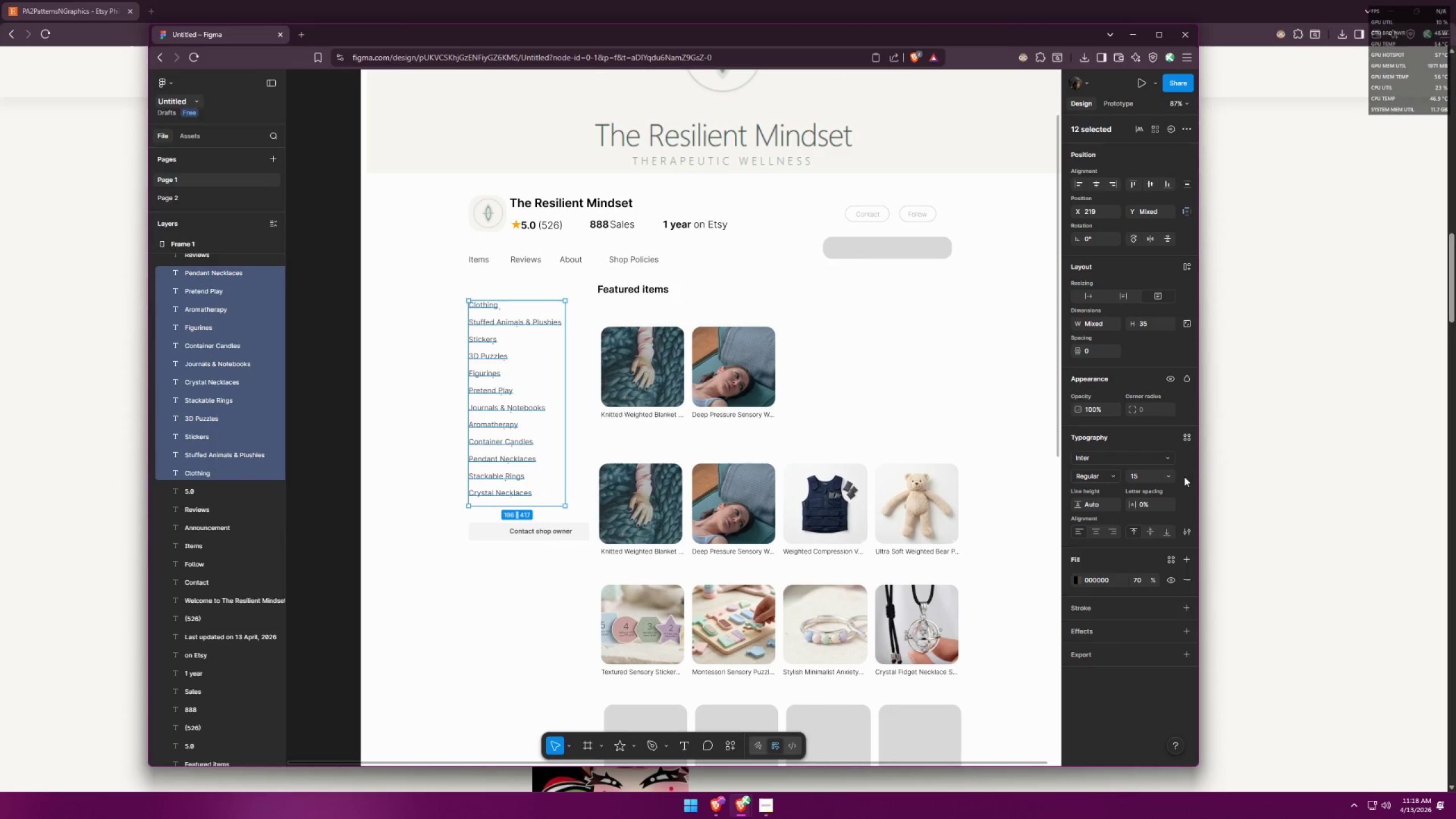 
left_click([1145, 474])
 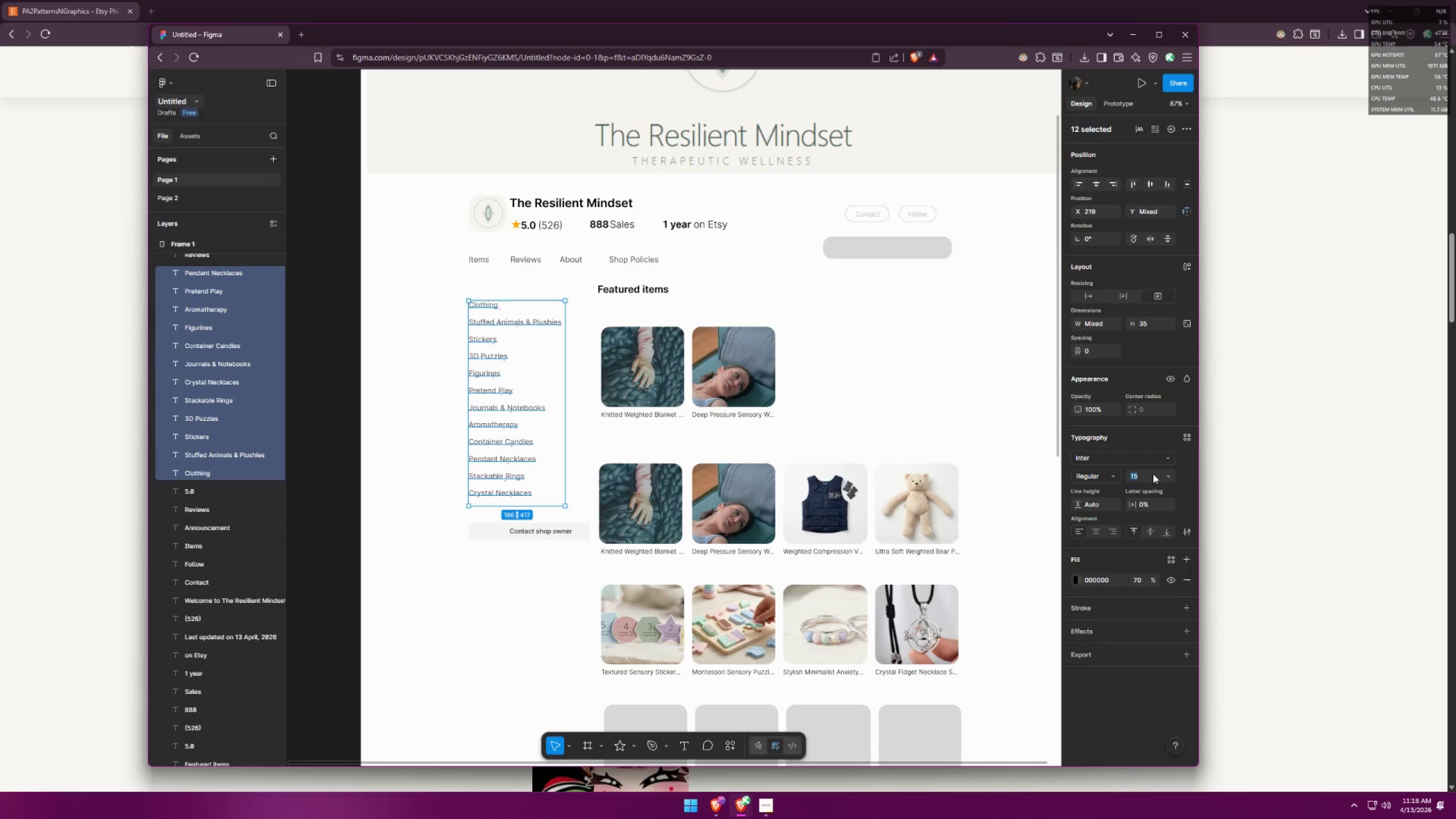 
key(Alt+AltLeft)
 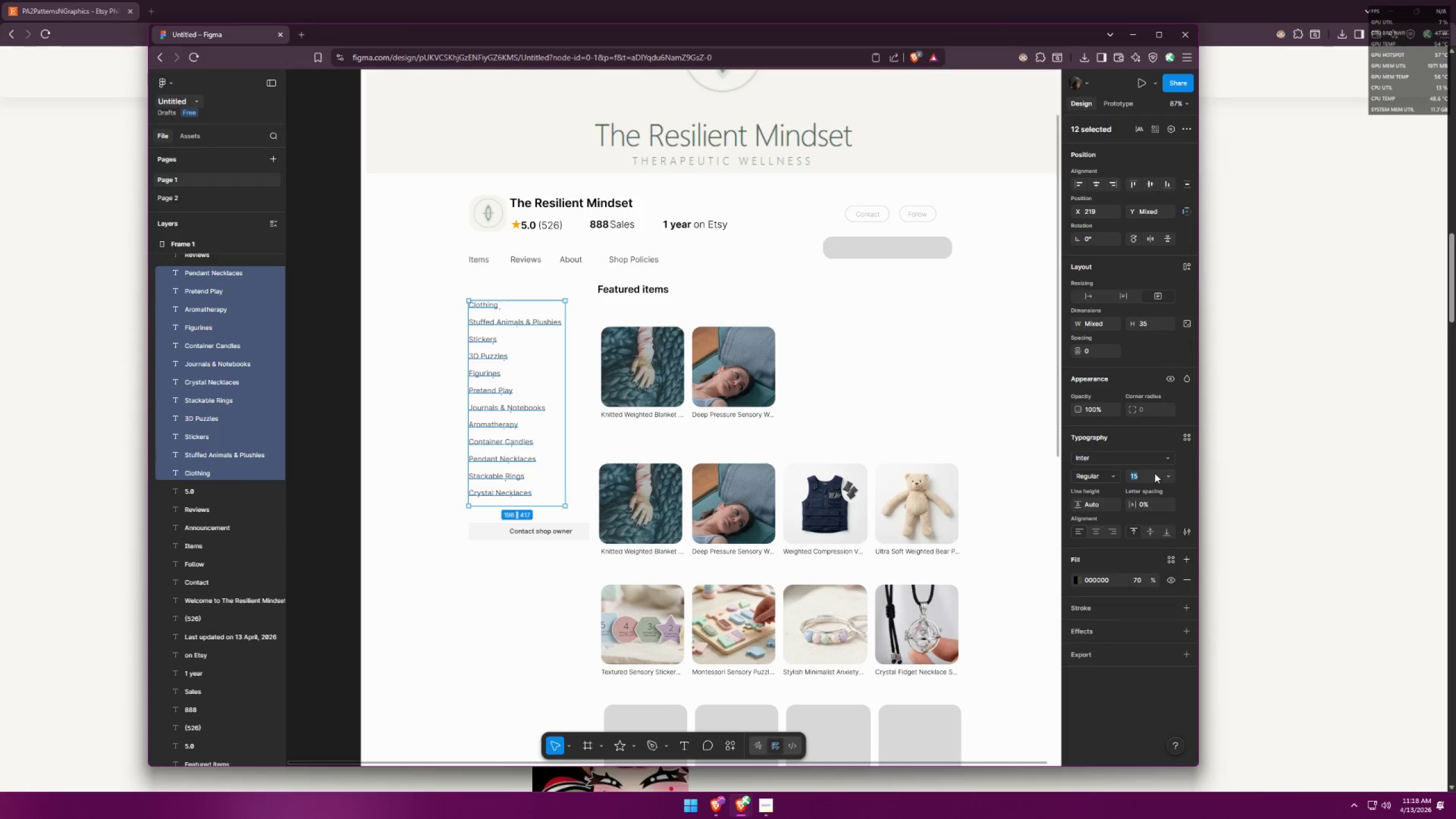 
key(Alt+Tab)
 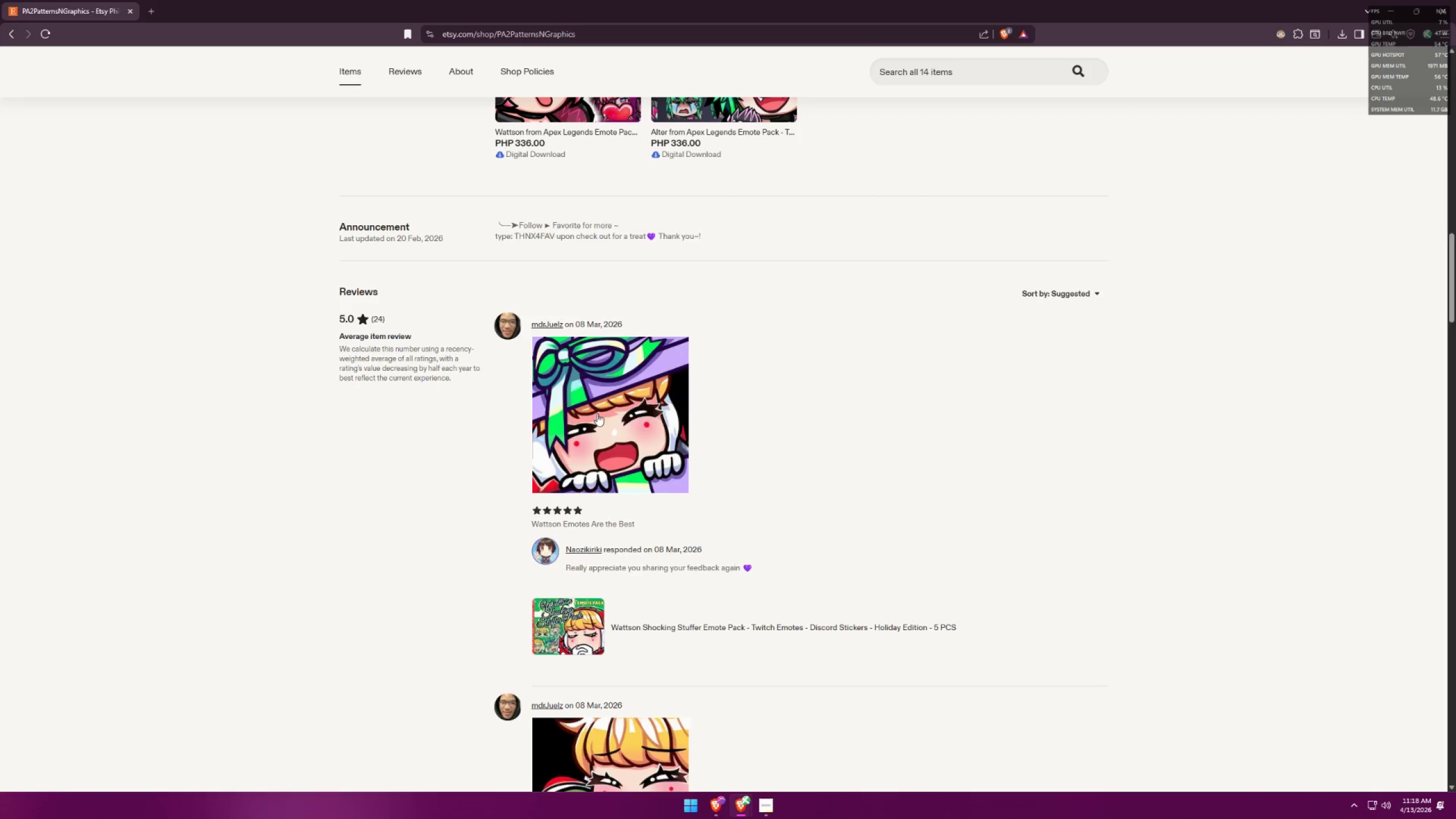 
scroll: coordinate [349, 406], scroll_direction: up, amount: 19.0
 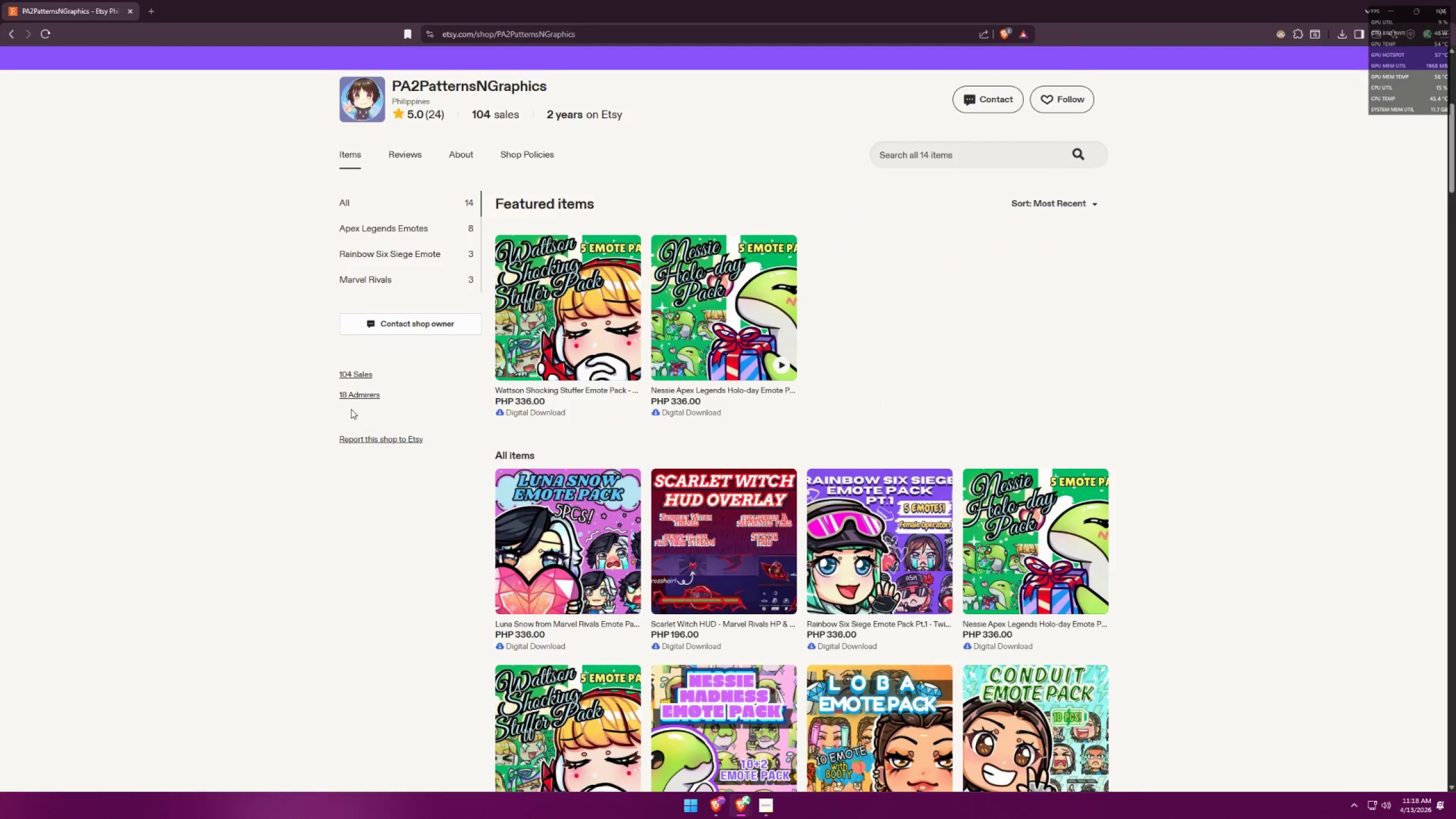 
scroll: coordinate [412, 446], scroll_direction: down, amount: 16.0
 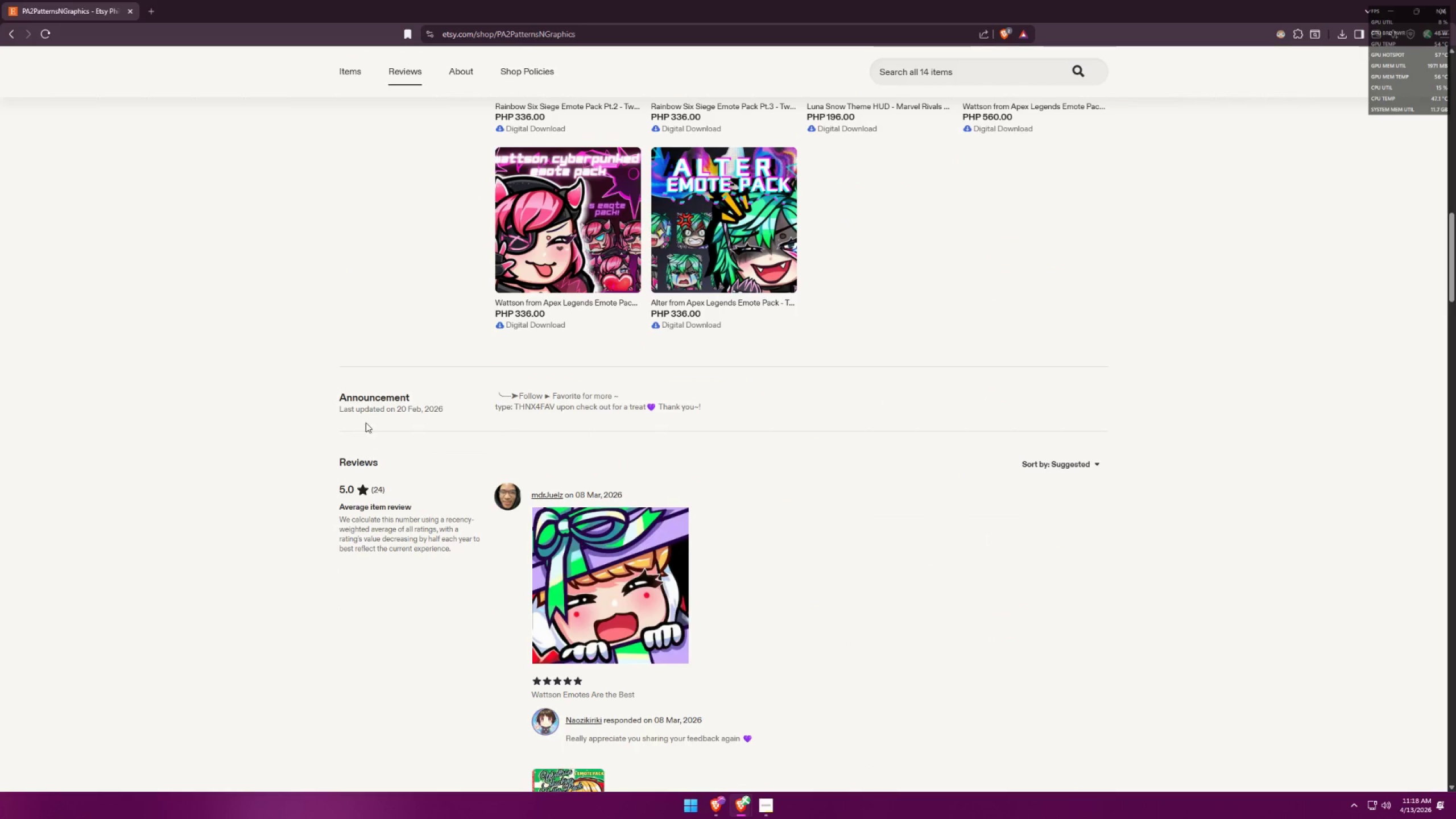 
key(Alt+AltLeft)
 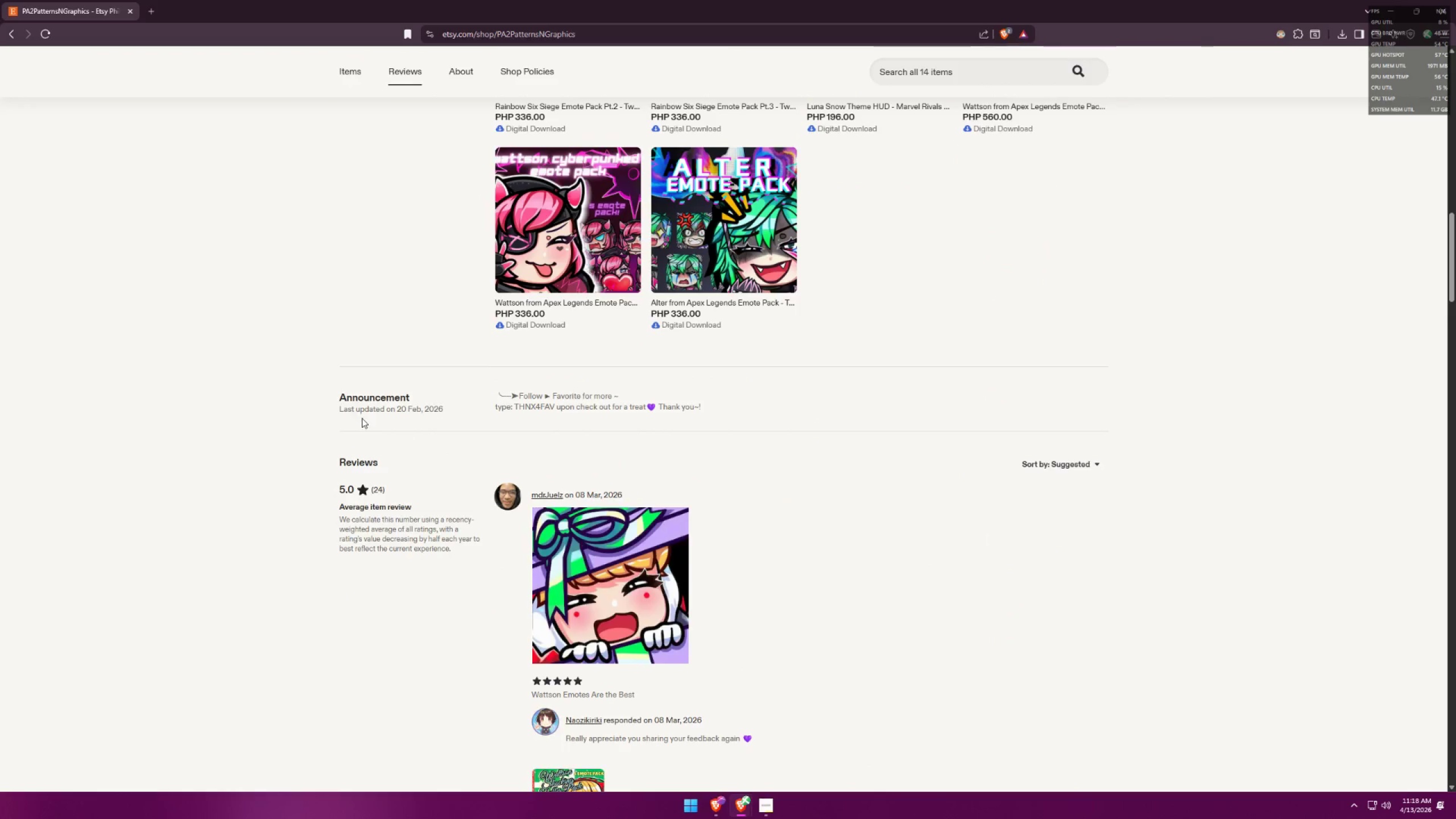 
key(Alt+Tab)
 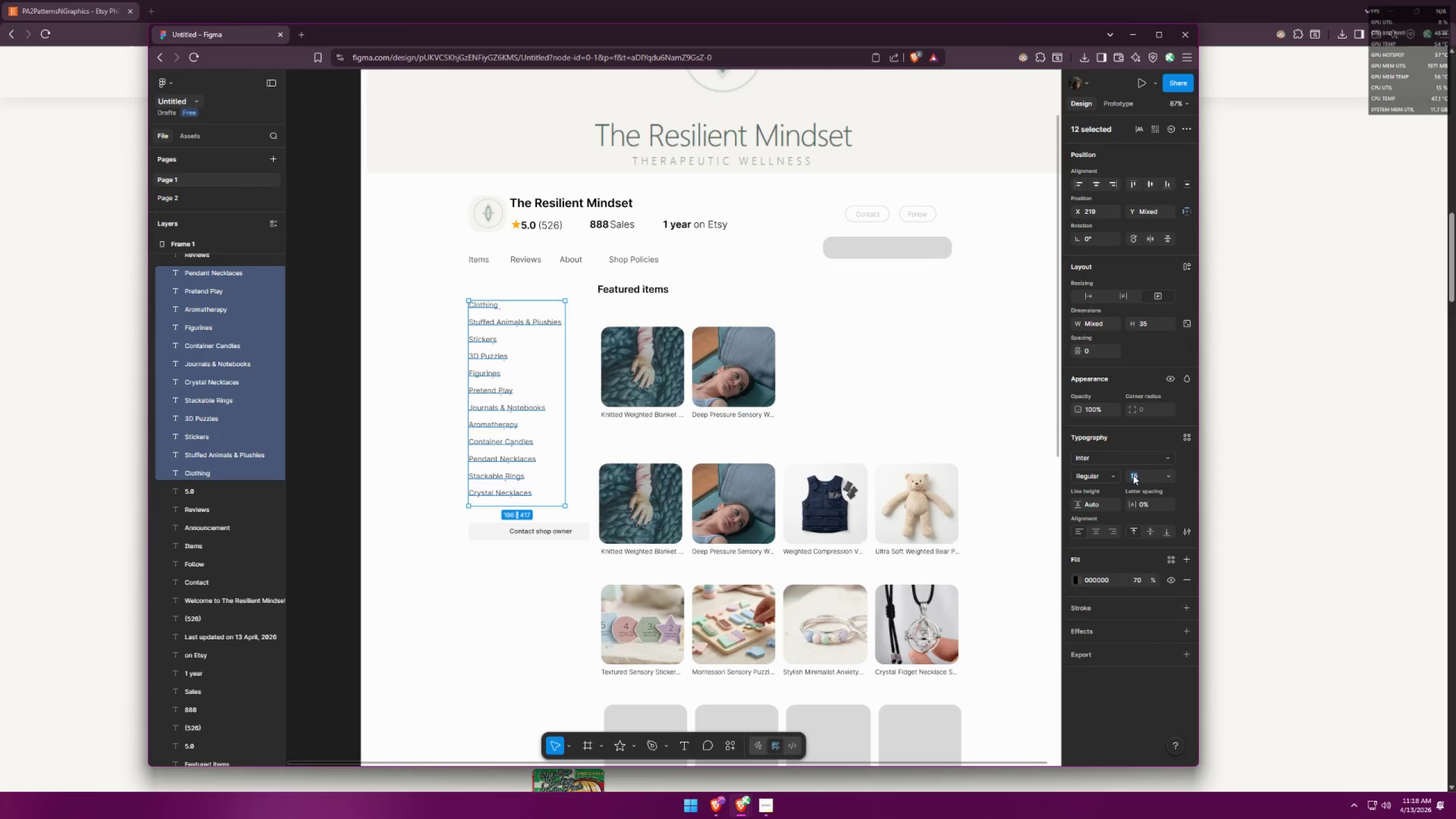 
left_click([1138, 477])
 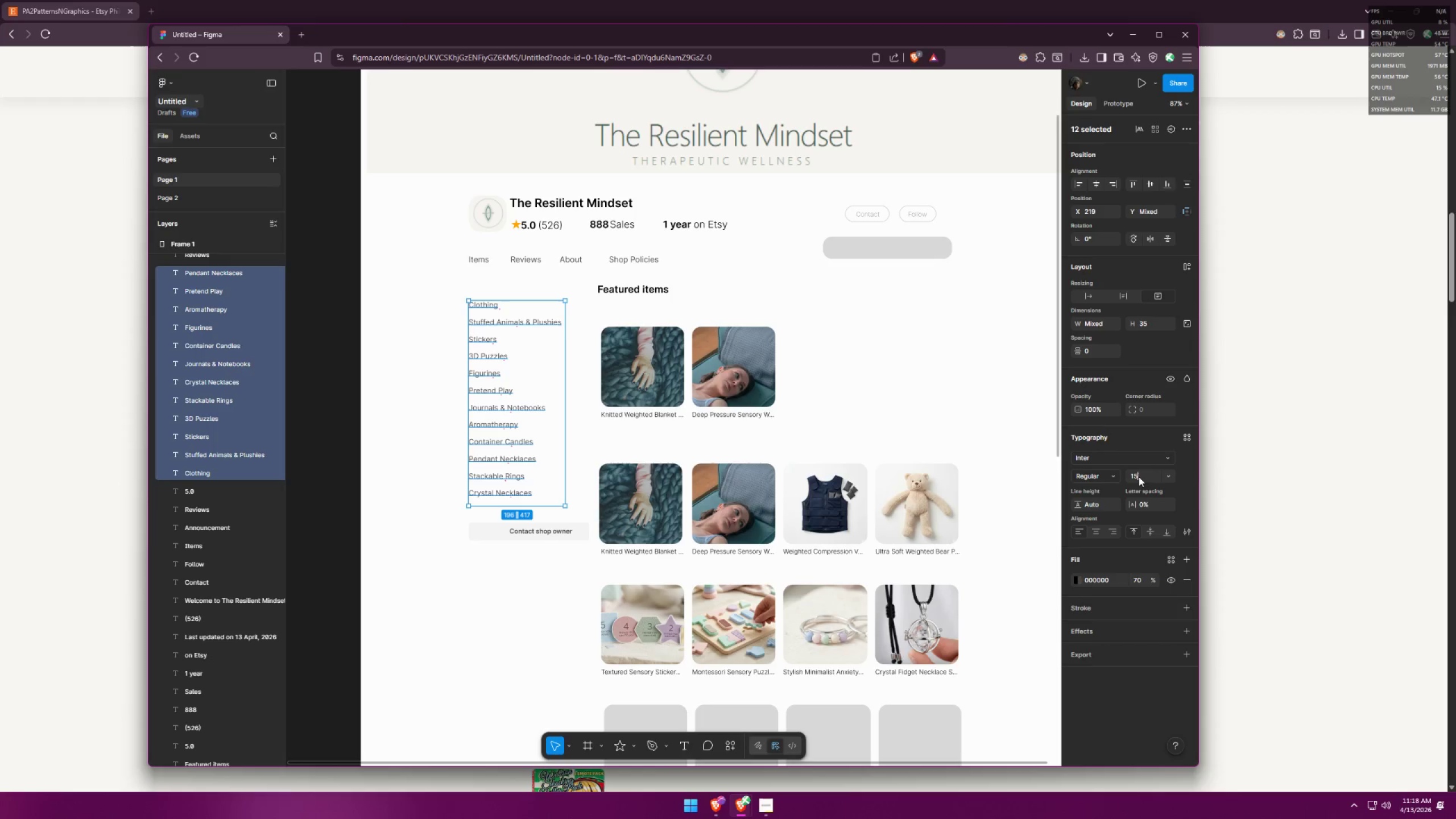 
left_click_drag(start_coordinate=[1139, 477], to_coordinate=[1126, 475])
 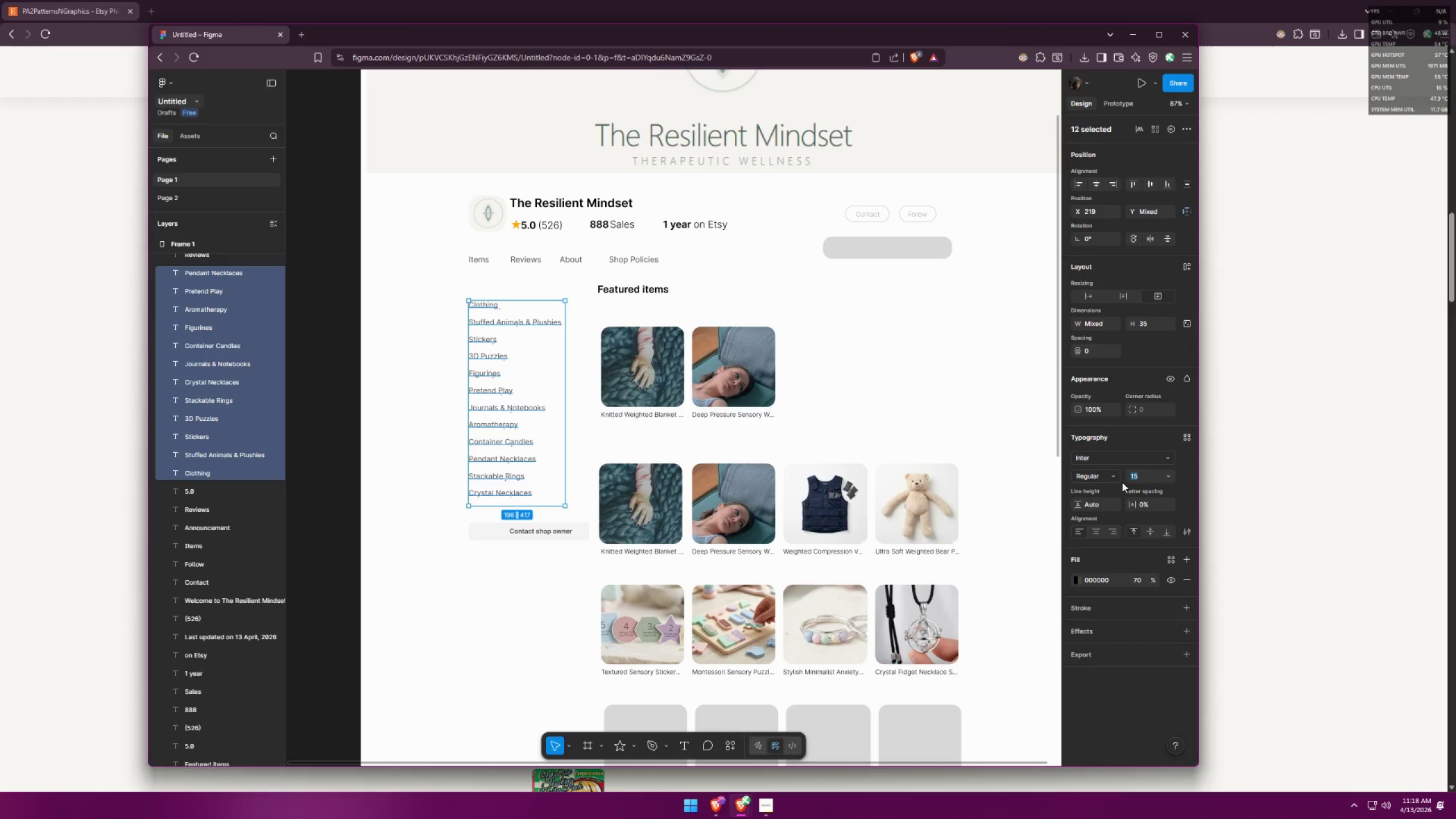 
type(17)
 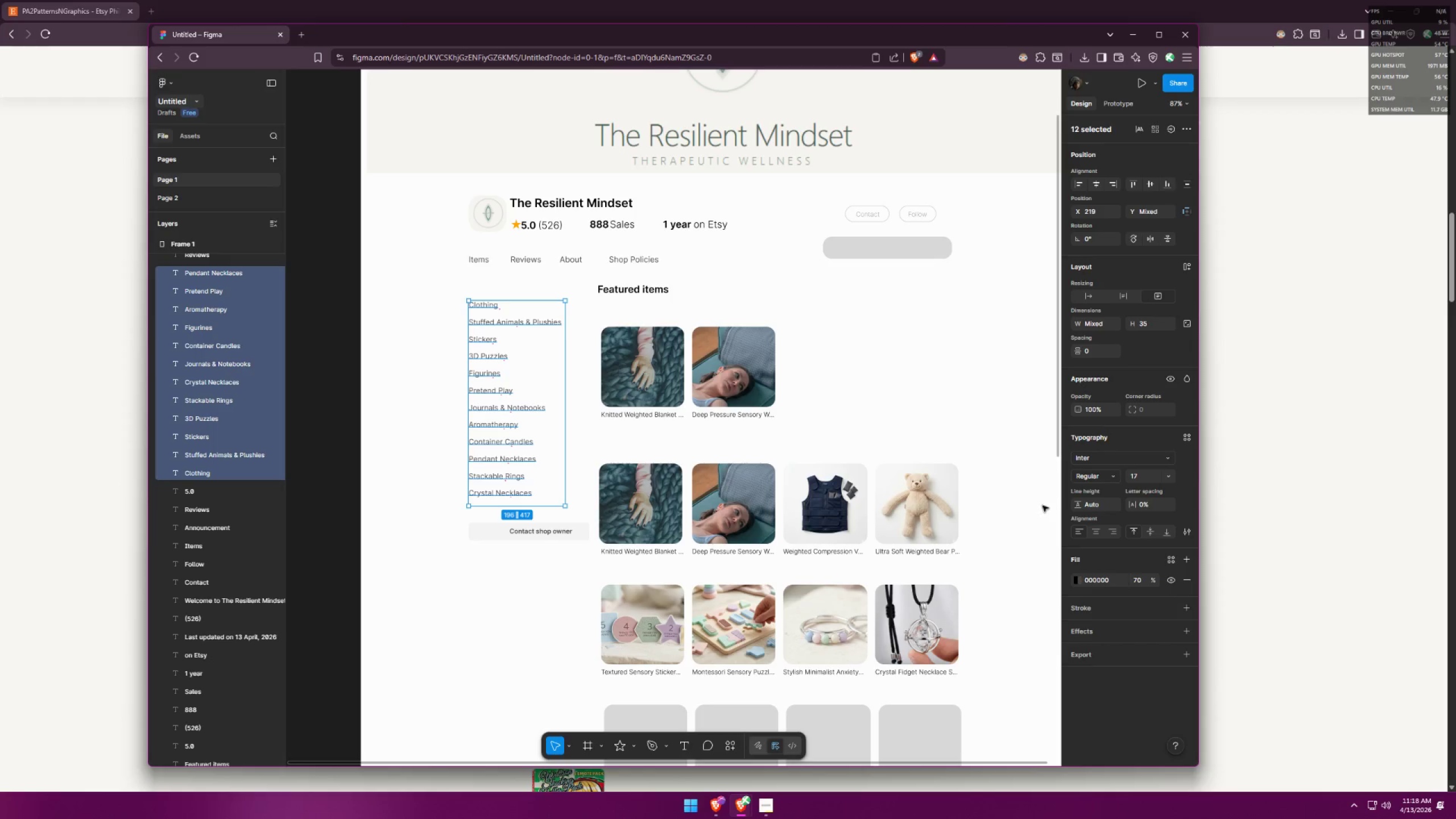 
key(Enter)
 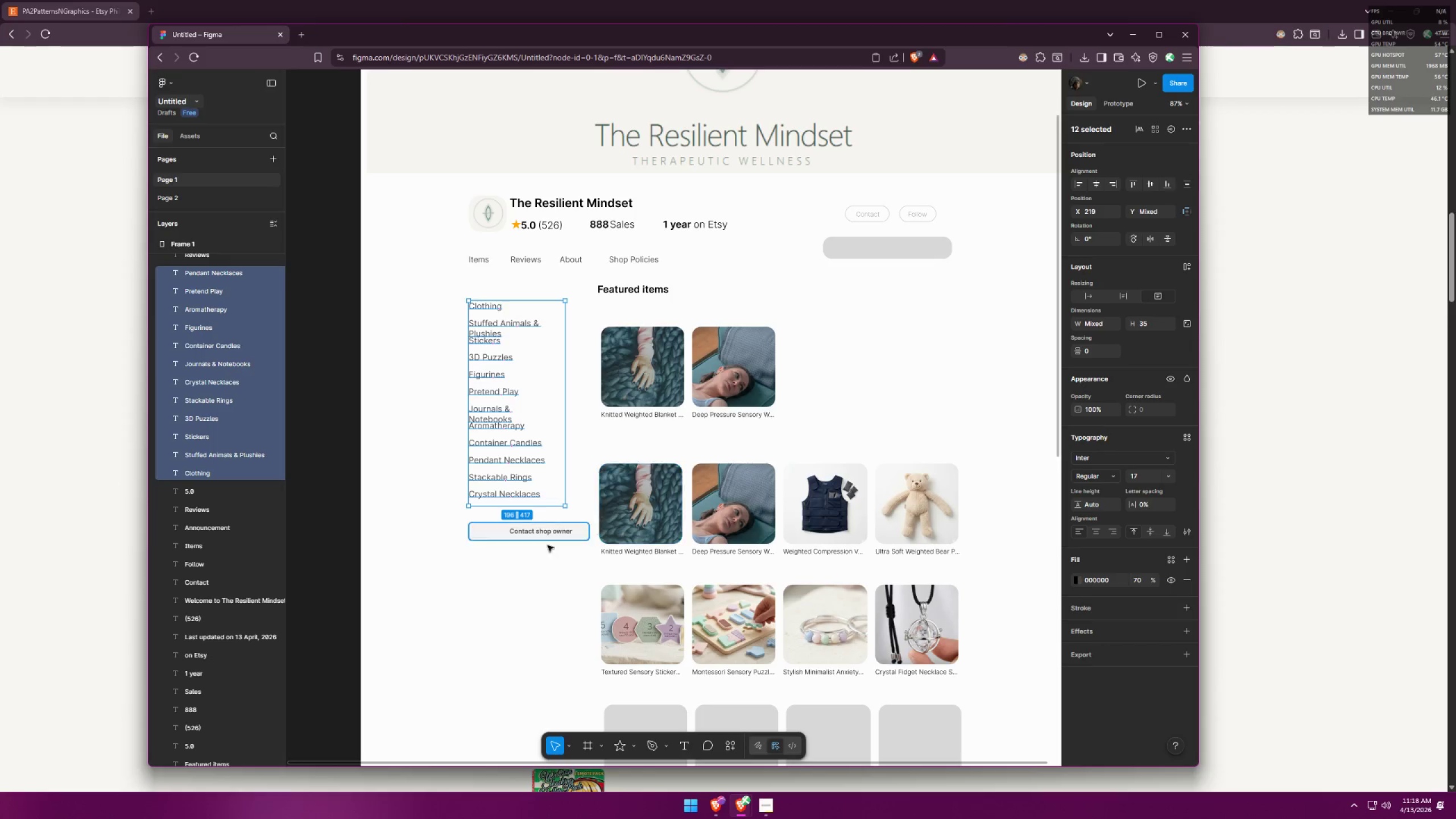 
left_click([483, 601])
 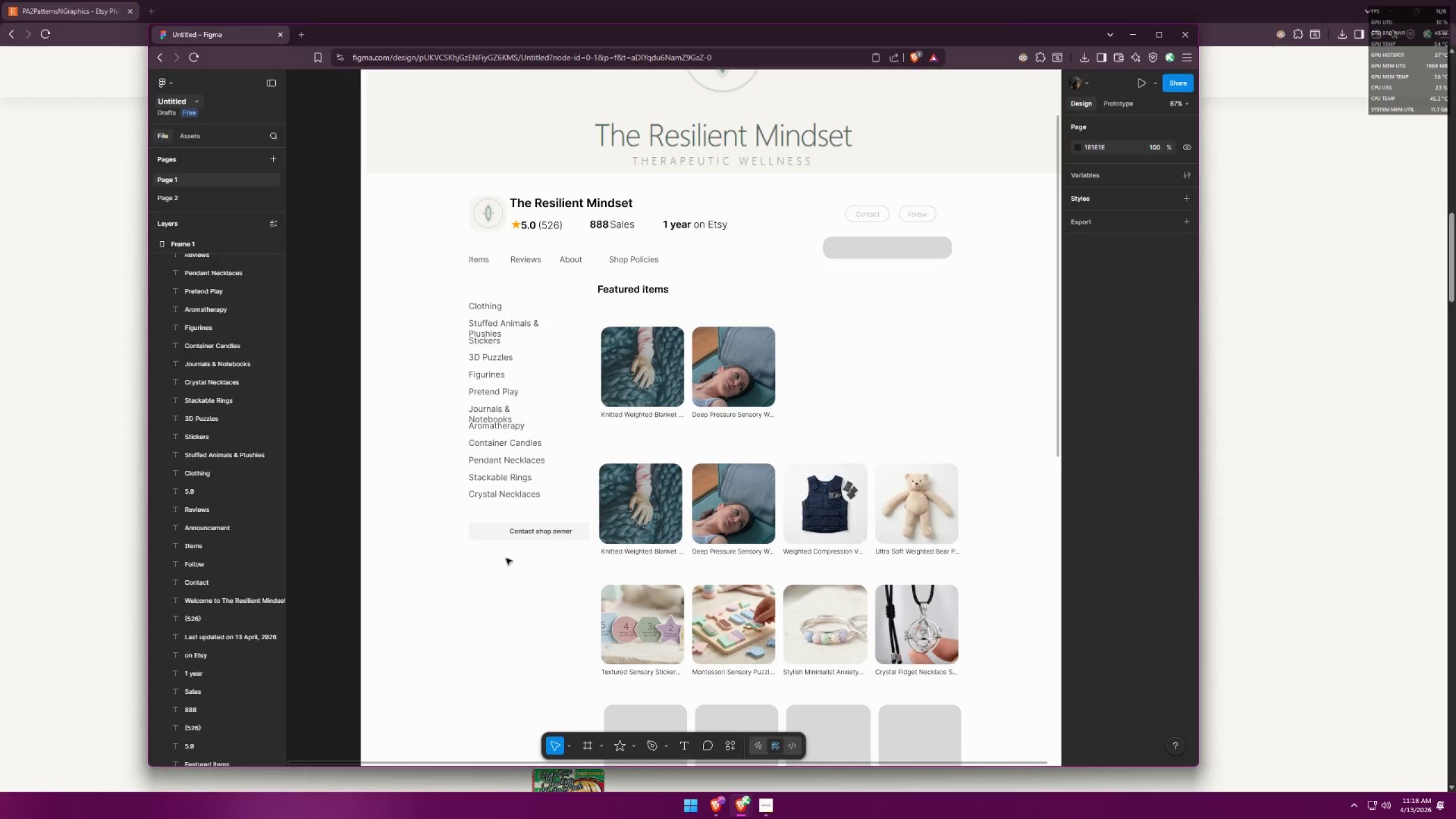 
key(Alt+AltLeft)
 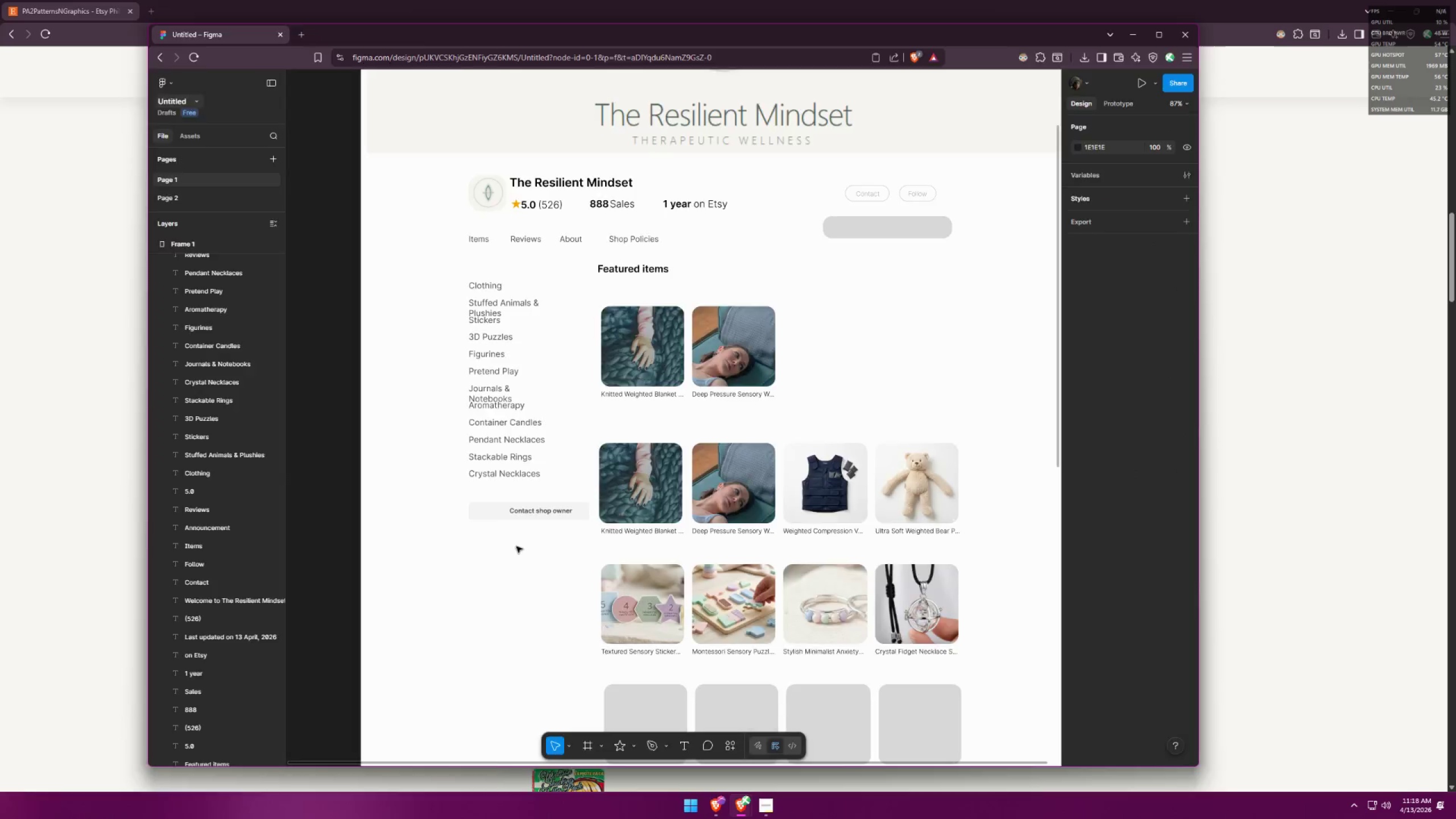 
key(Alt+Tab)
 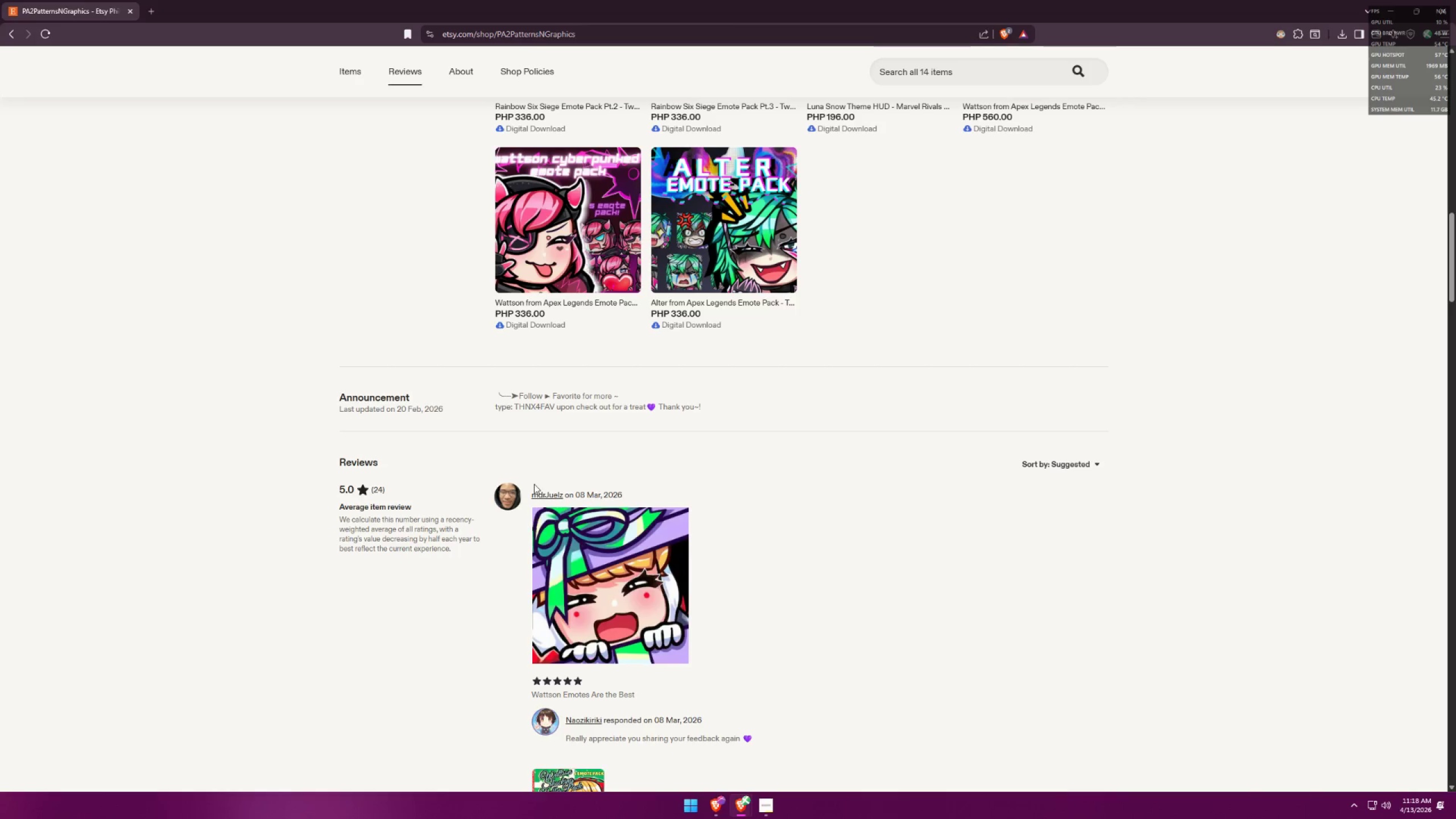 
scroll: coordinate [512, 552], scroll_direction: down, amount: 3.0
 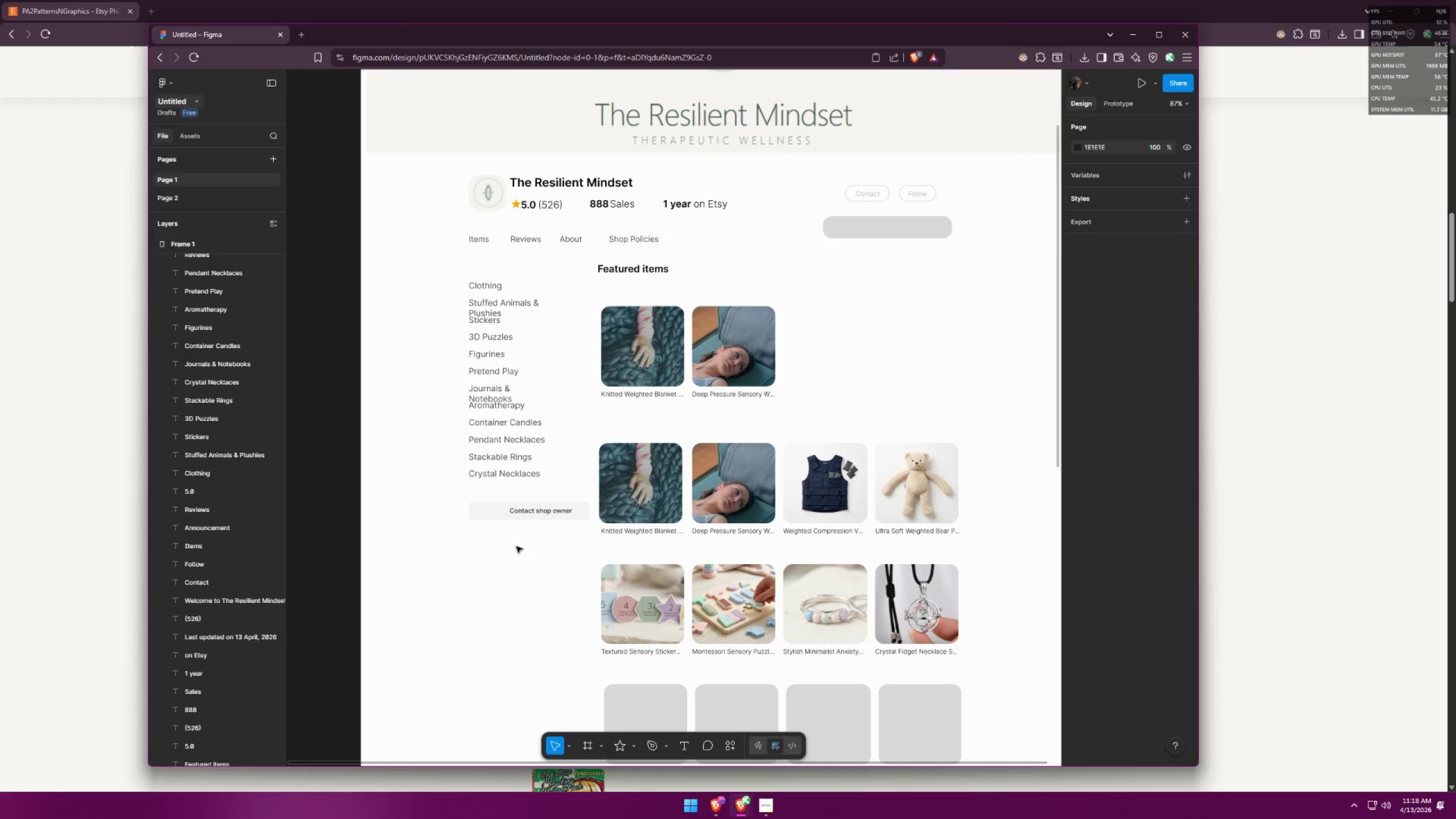 
left_click([1044, 384])
 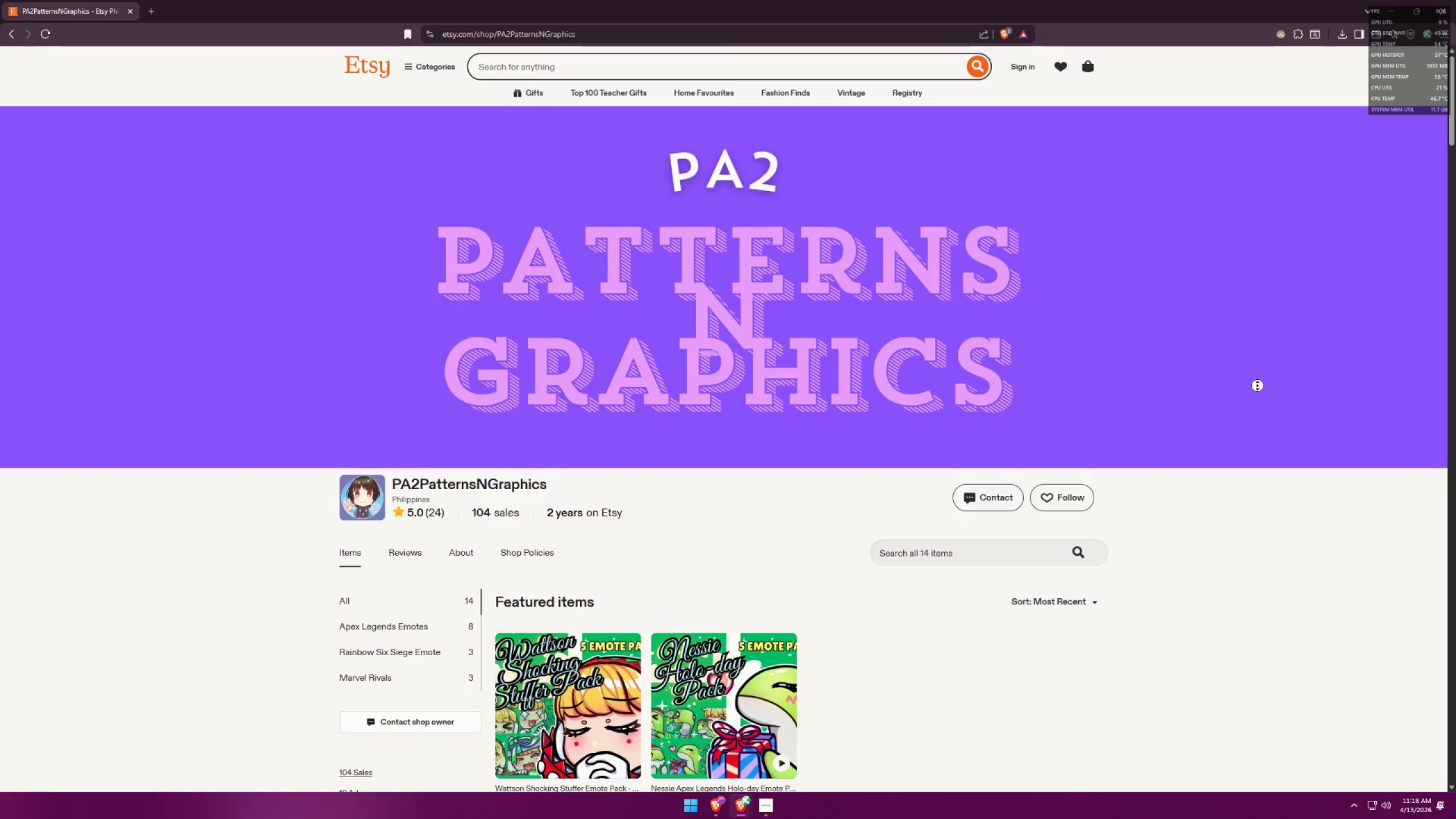 
scroll: coordinate [1271, 452], scroll_direction: up, amount: 25.0
 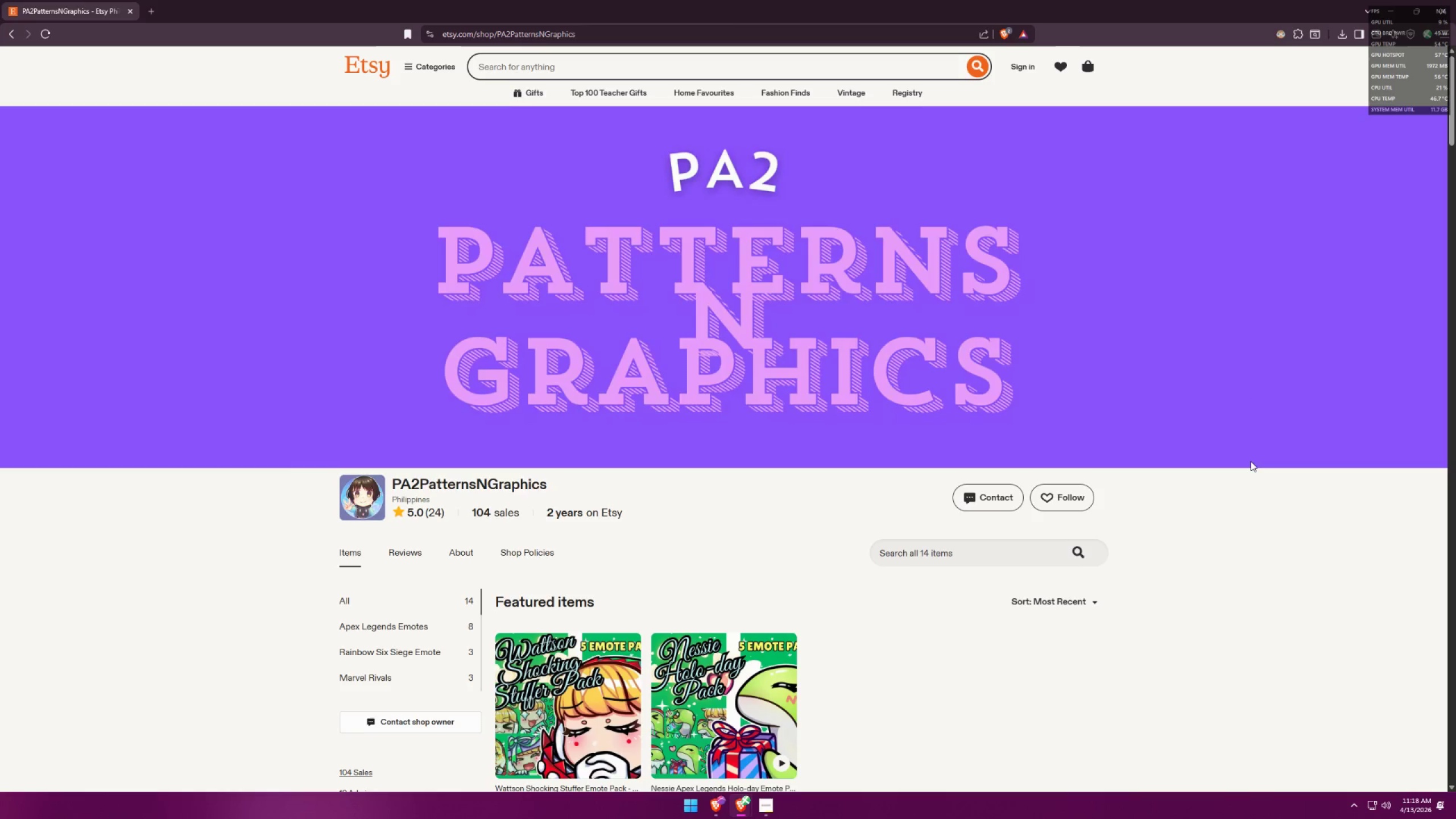 
scroll: coordinate [1246, 465], scroll_direction: down, amount: 3.0
 